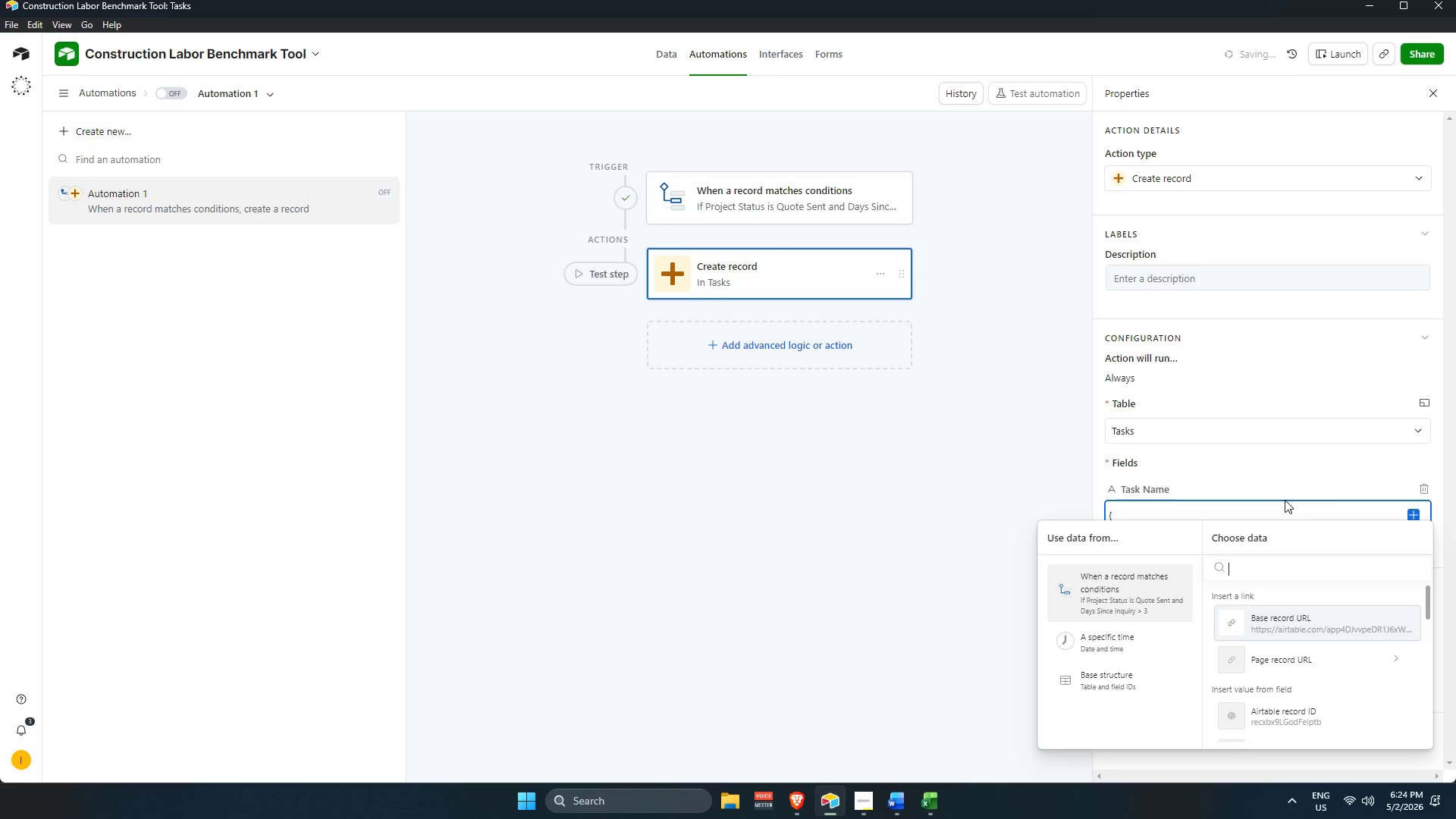 
key(Backspace)
 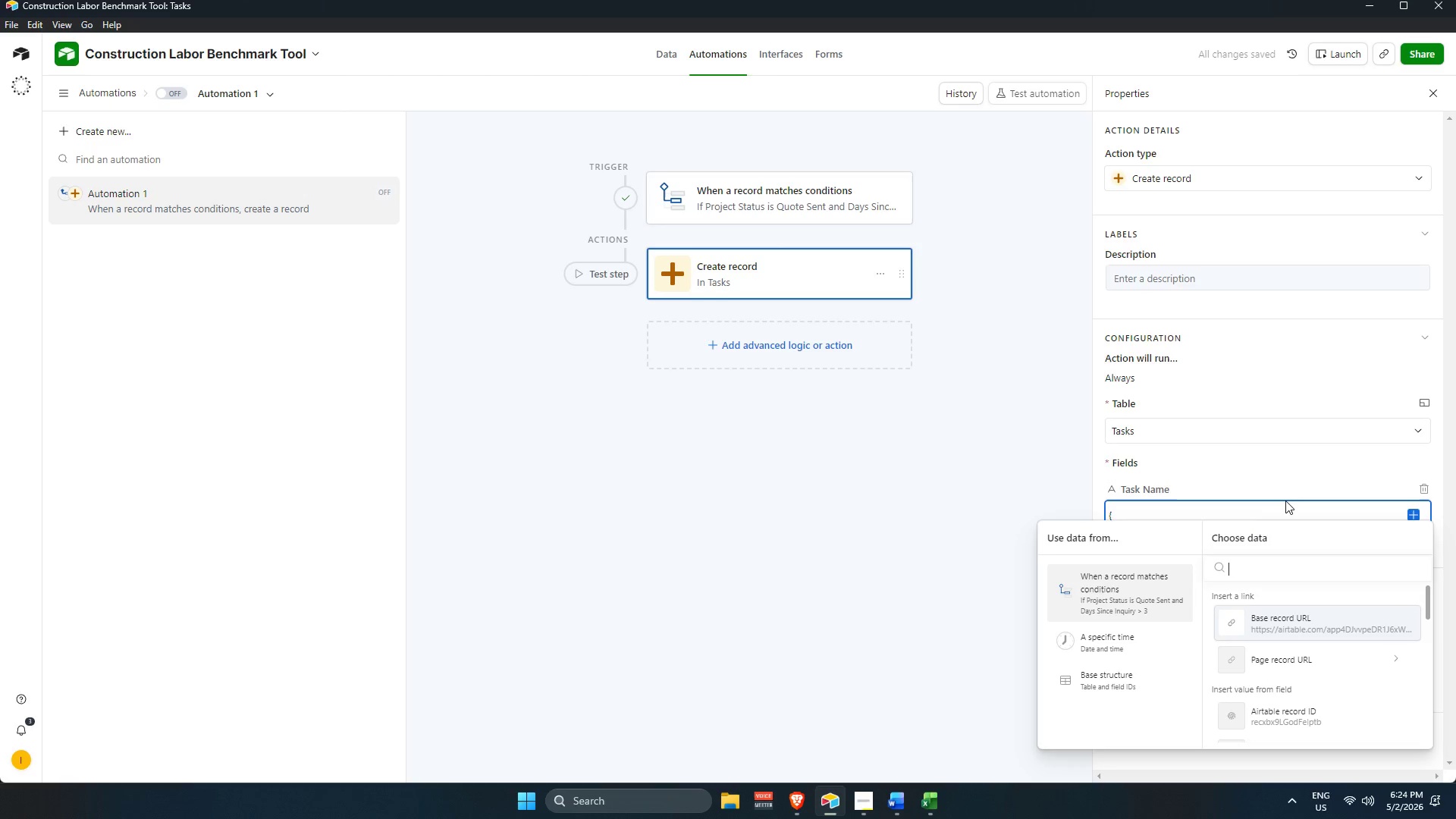 
key(Backspace)
 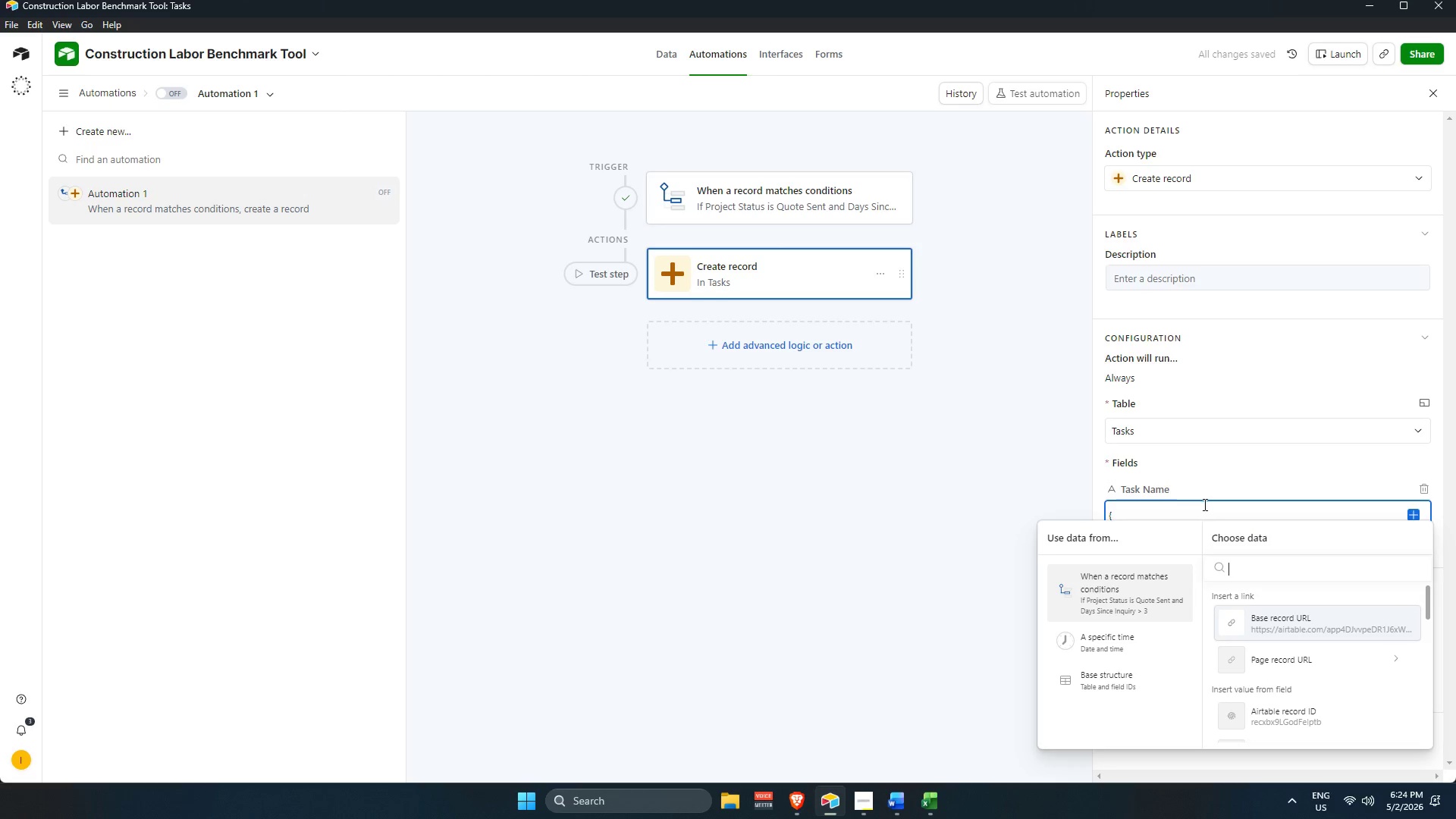 
left_click([1203, 504])
 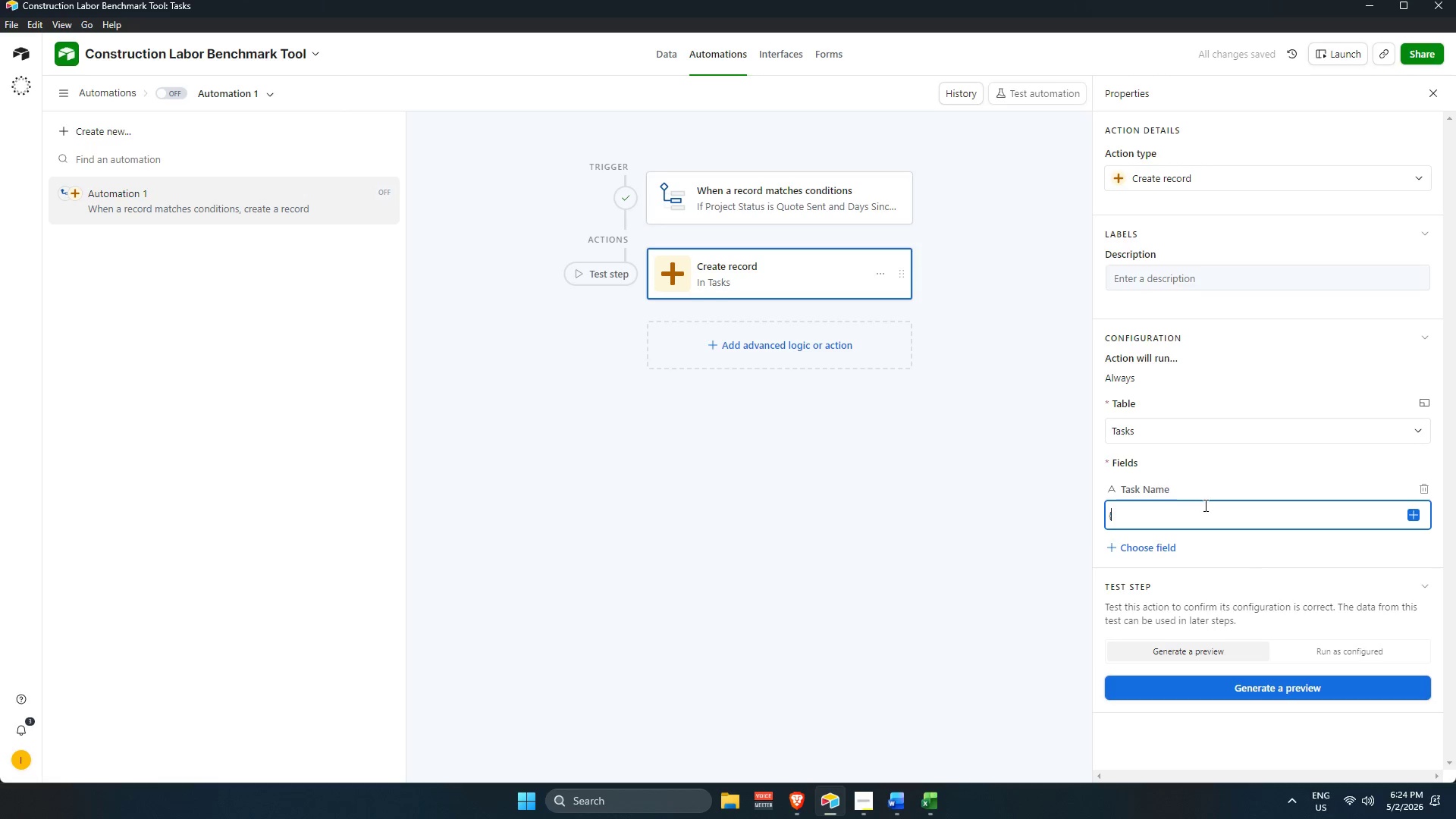 
key(Backspace)
 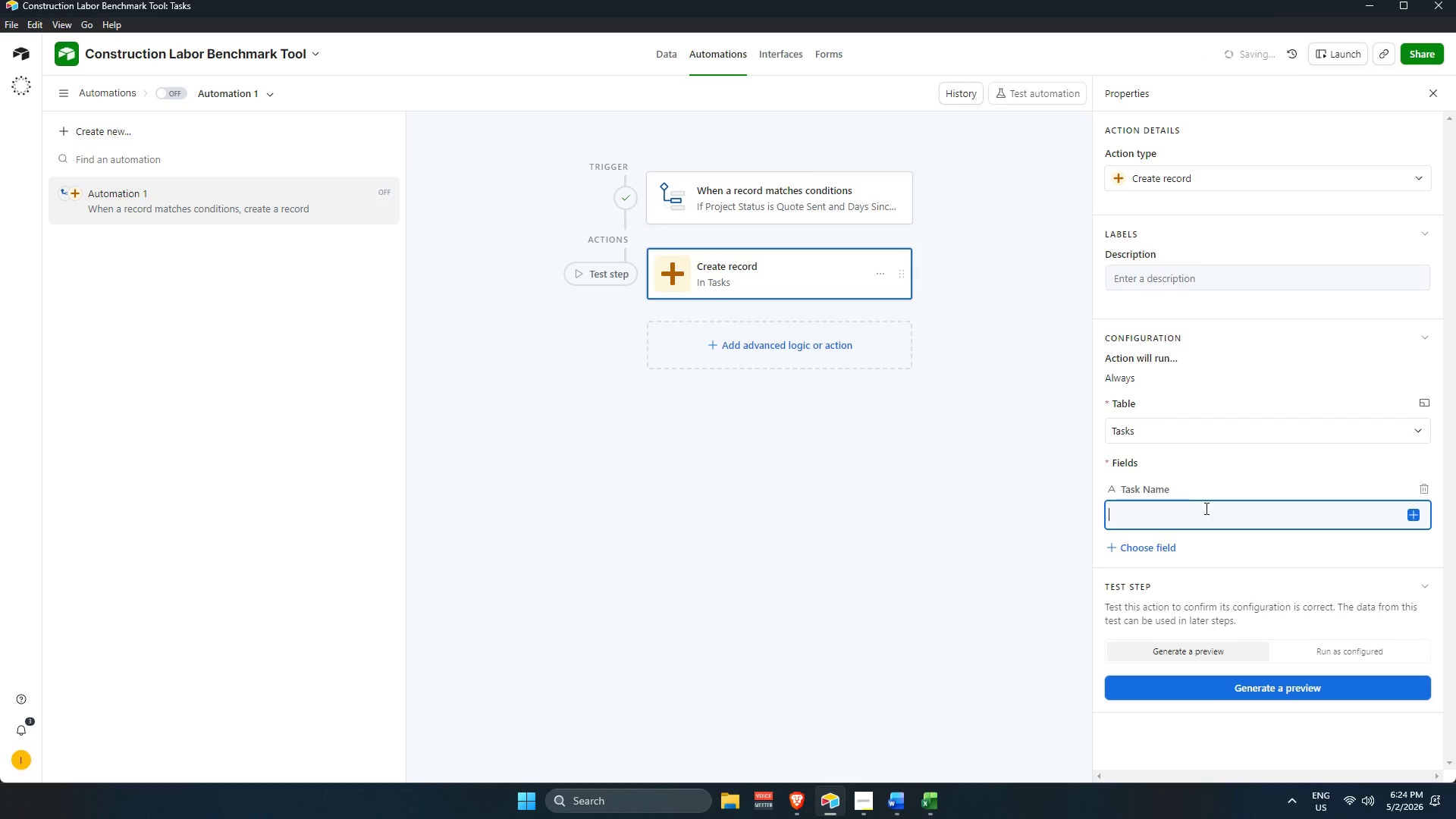 
key(Backspace)
 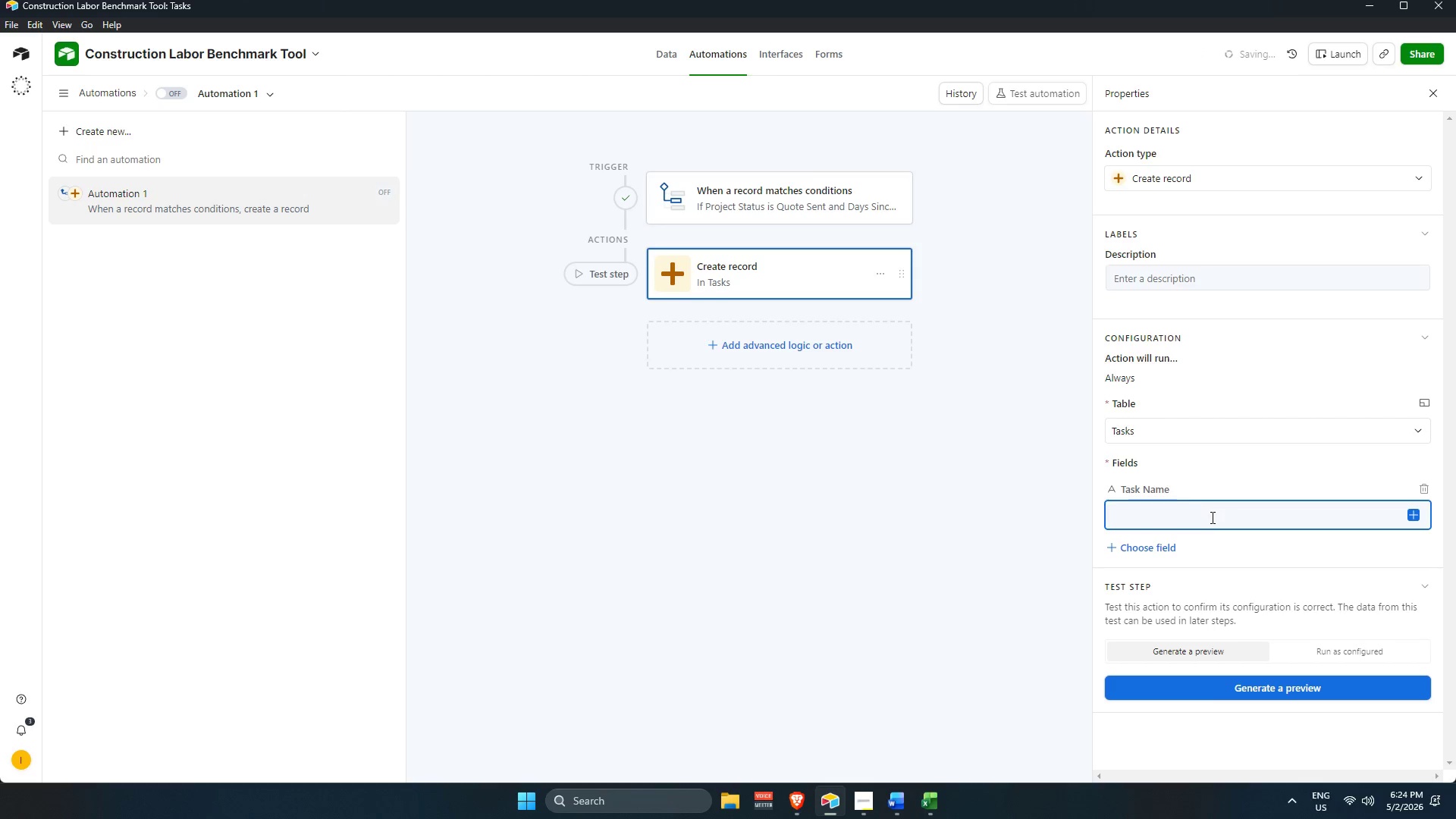 
type(Follo)
key(Backspace)
key(Backspace)
key(Backspace)
key(Backspace)
key(Backspace)
 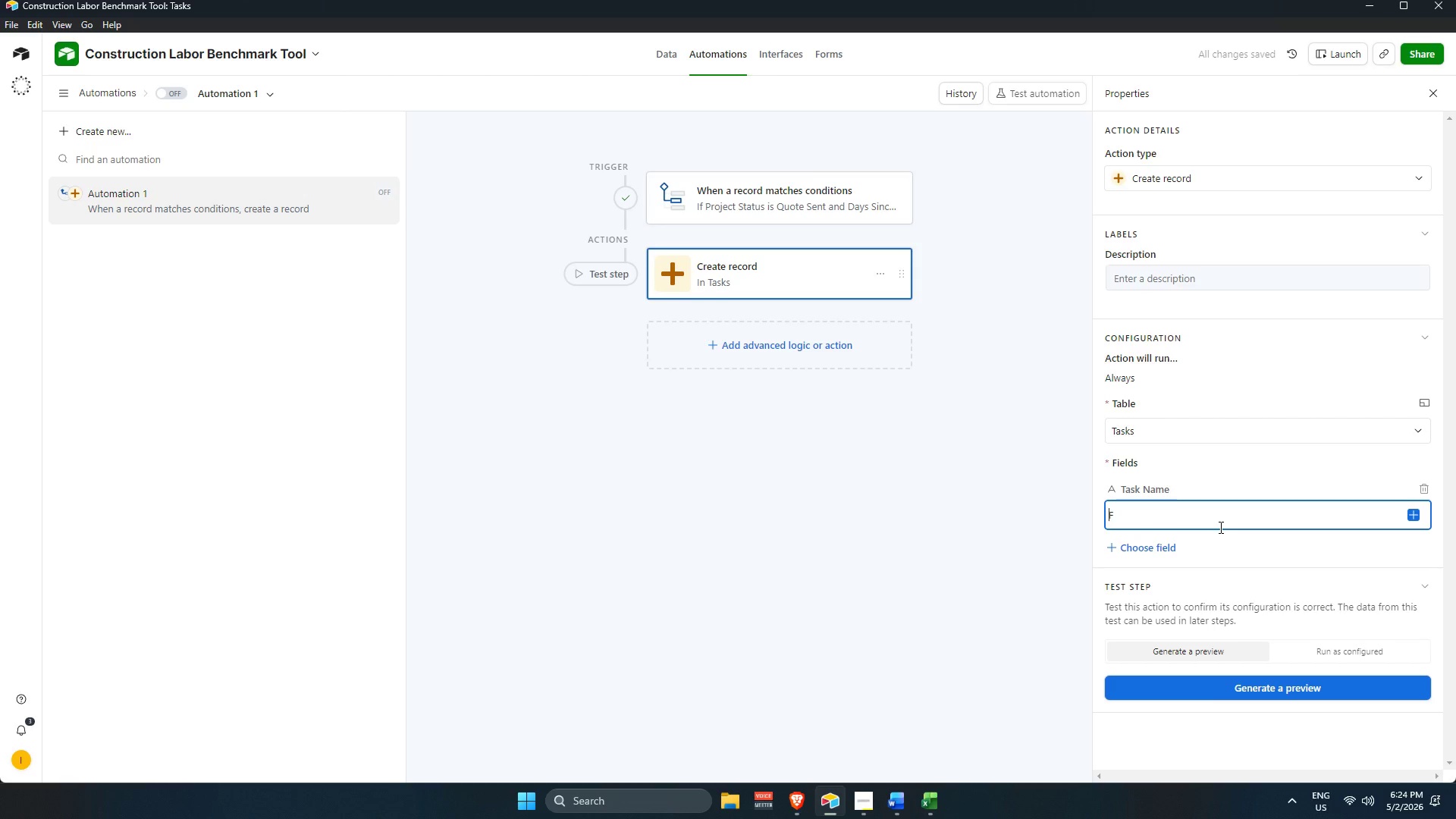 
key(ArrowRight)
 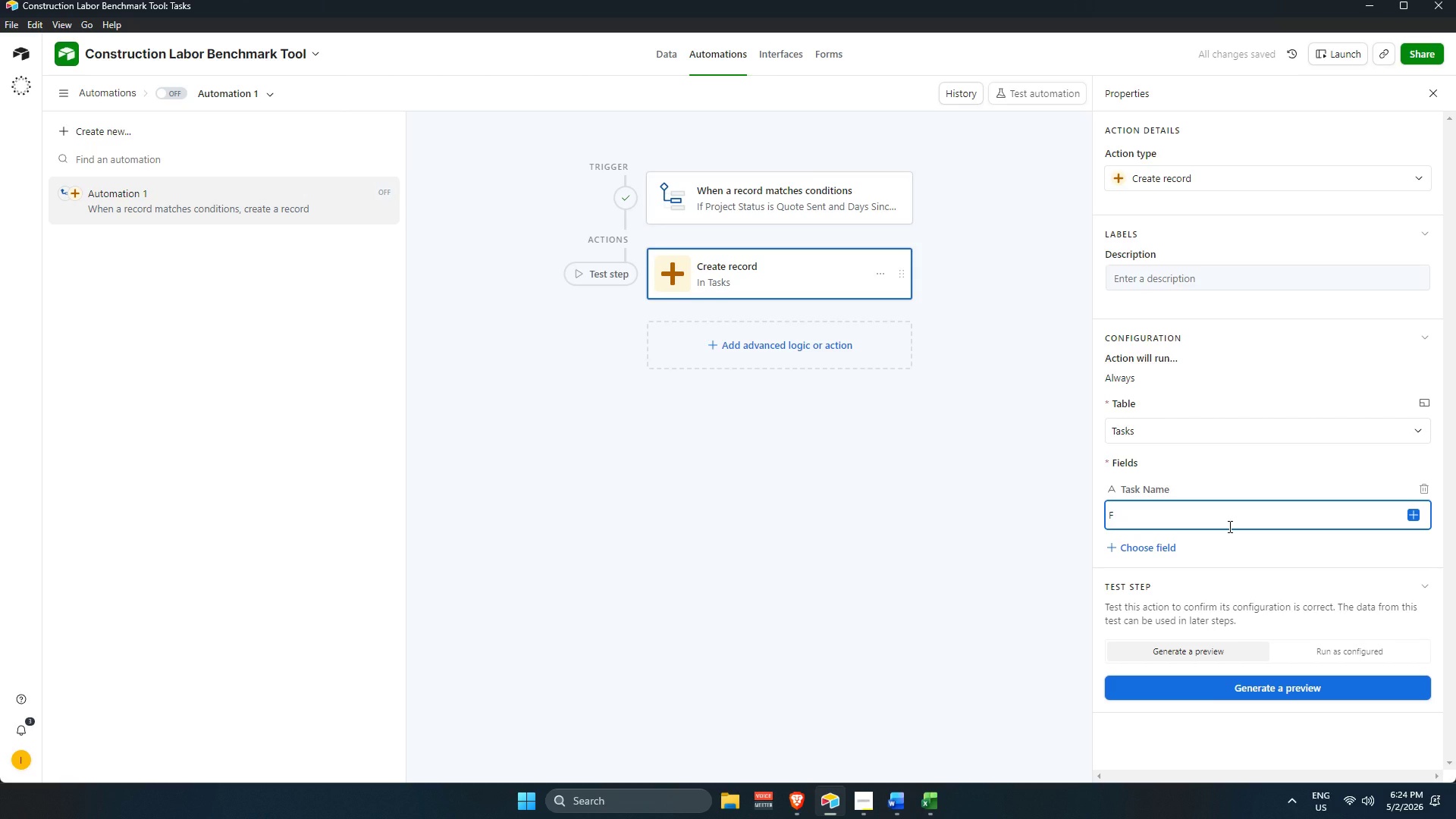 
type(ollow up with {cli)
 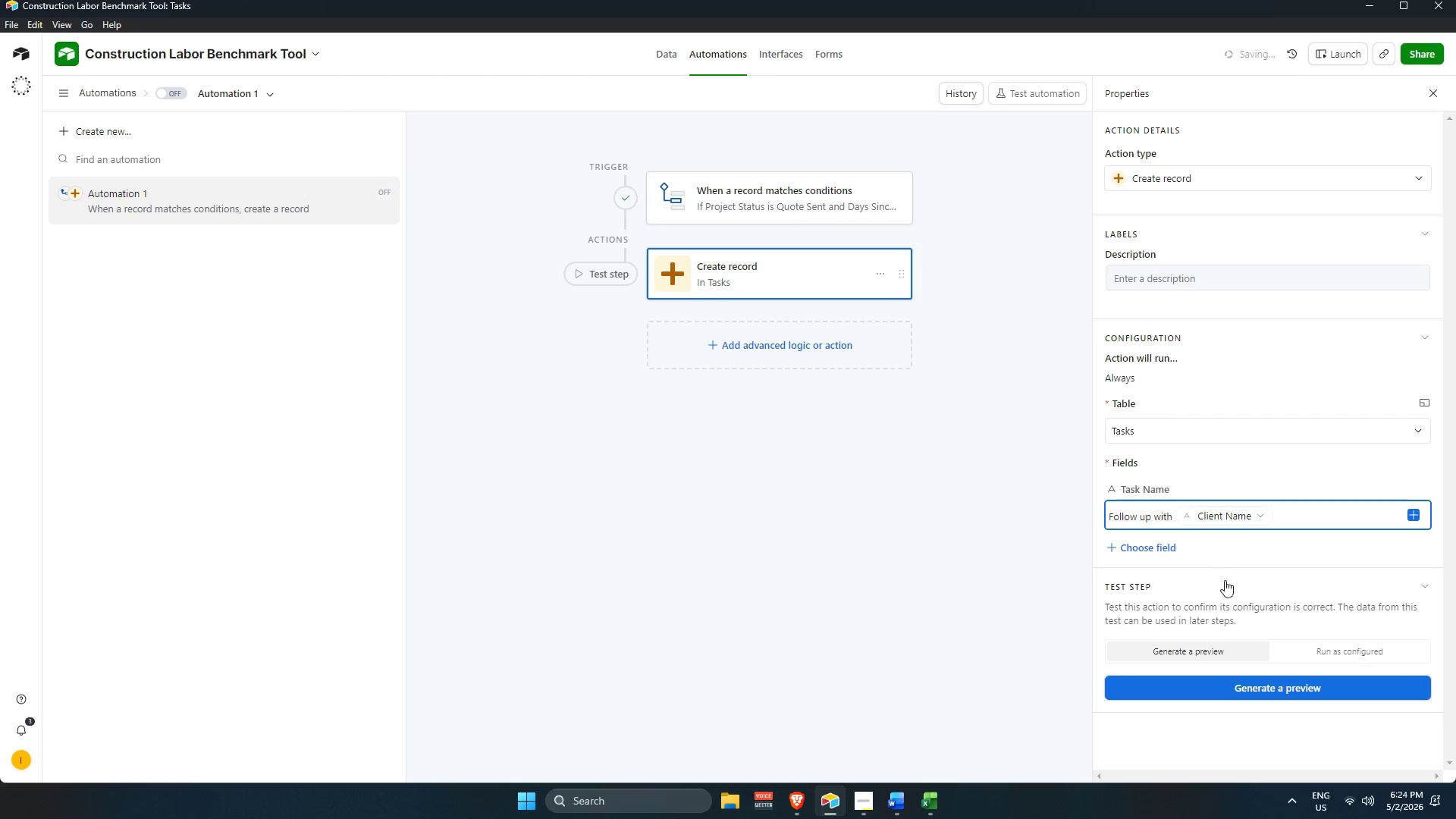 
left_click([1149, 543])
 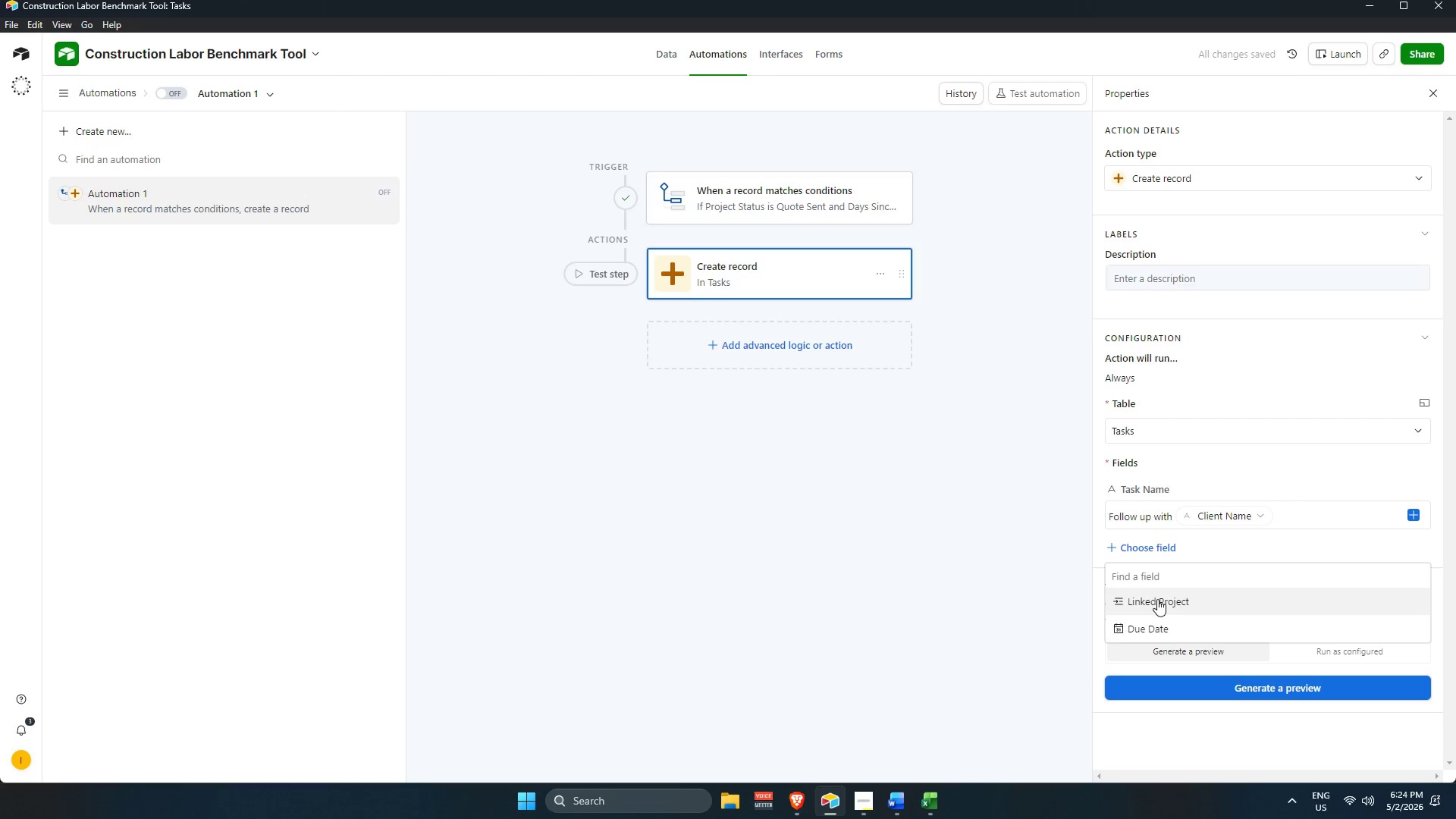 
left_click([1157, 599])
 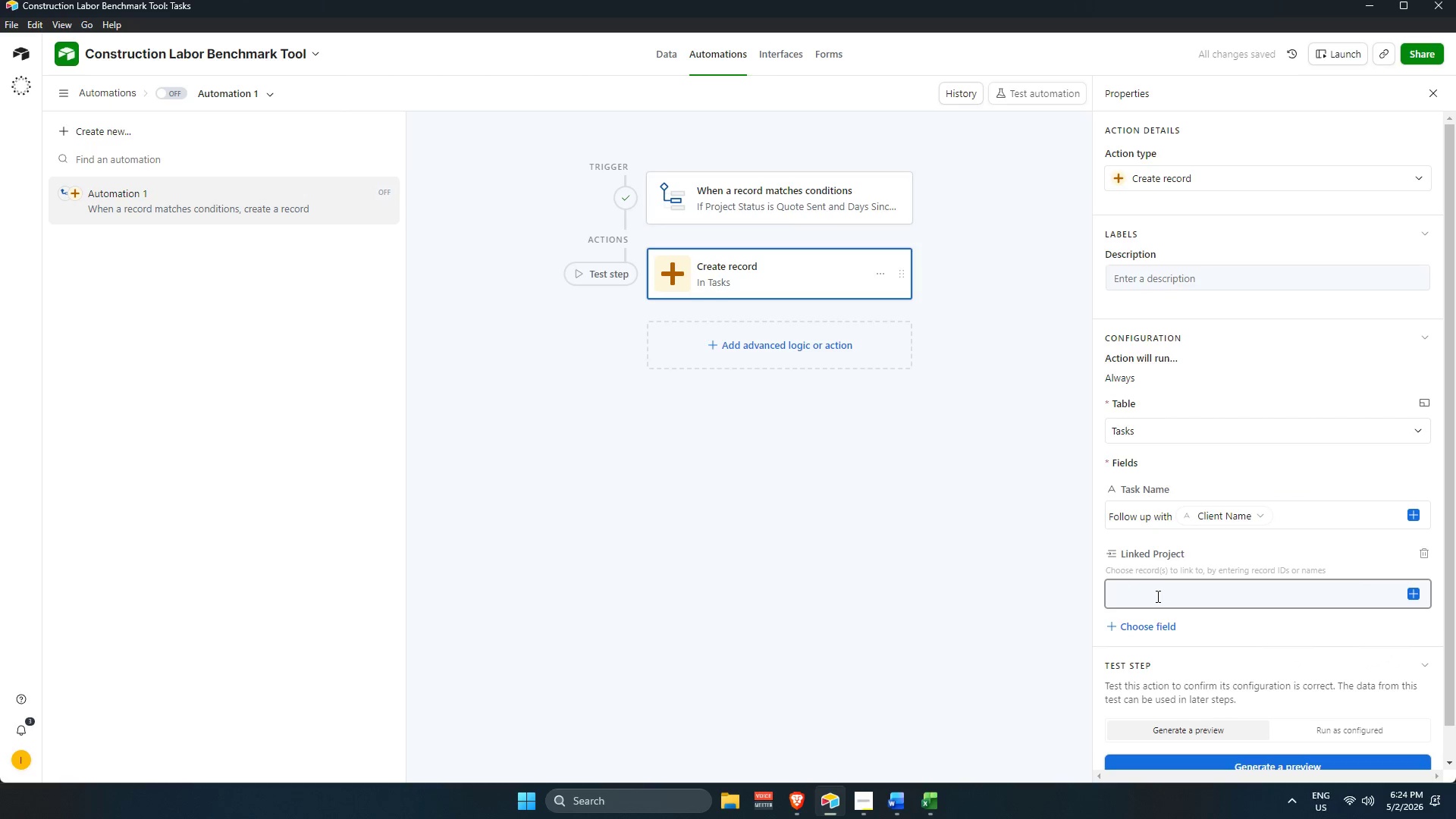 
key(Shift+BracketLeft)
 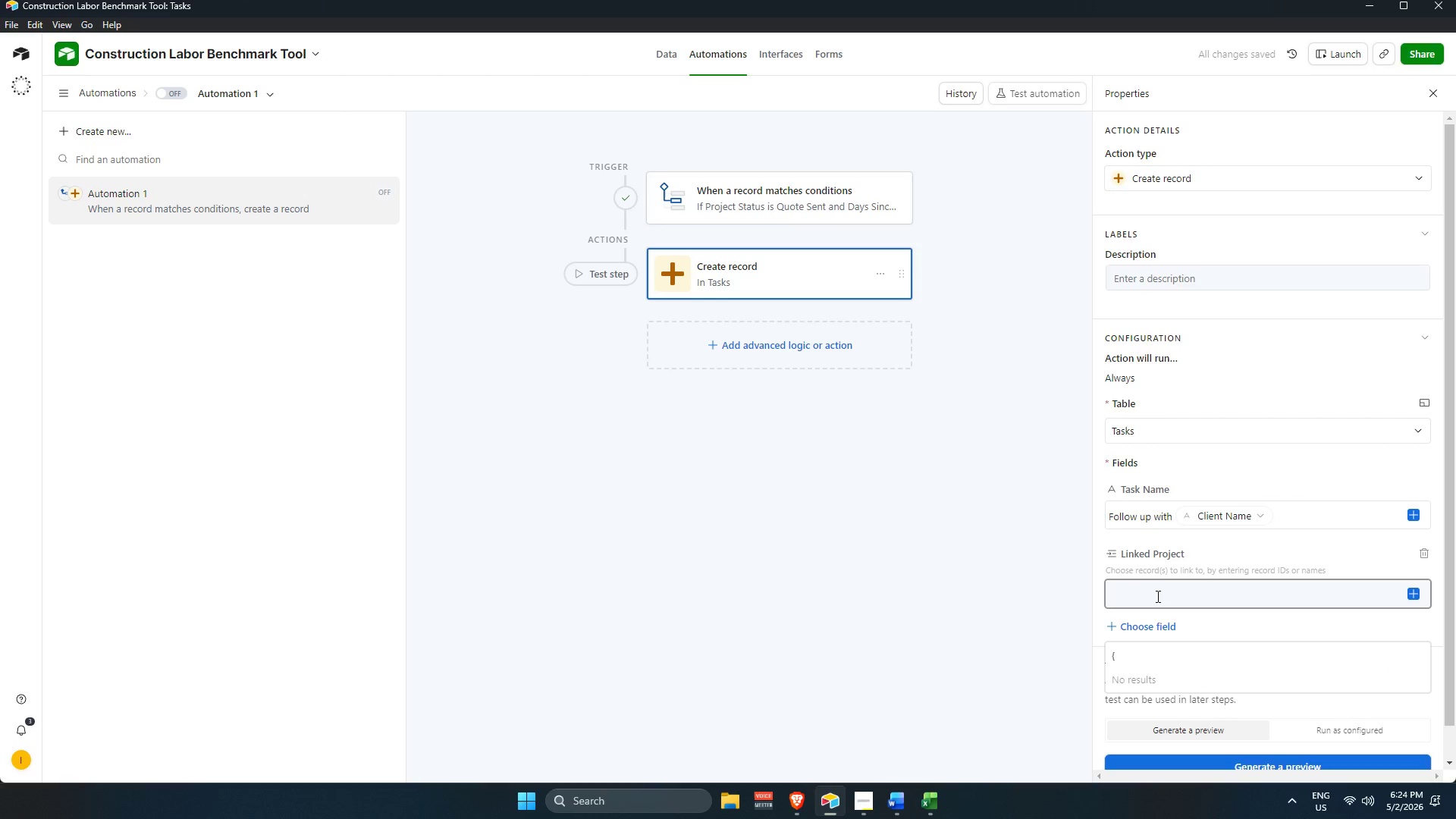 
key(C)
 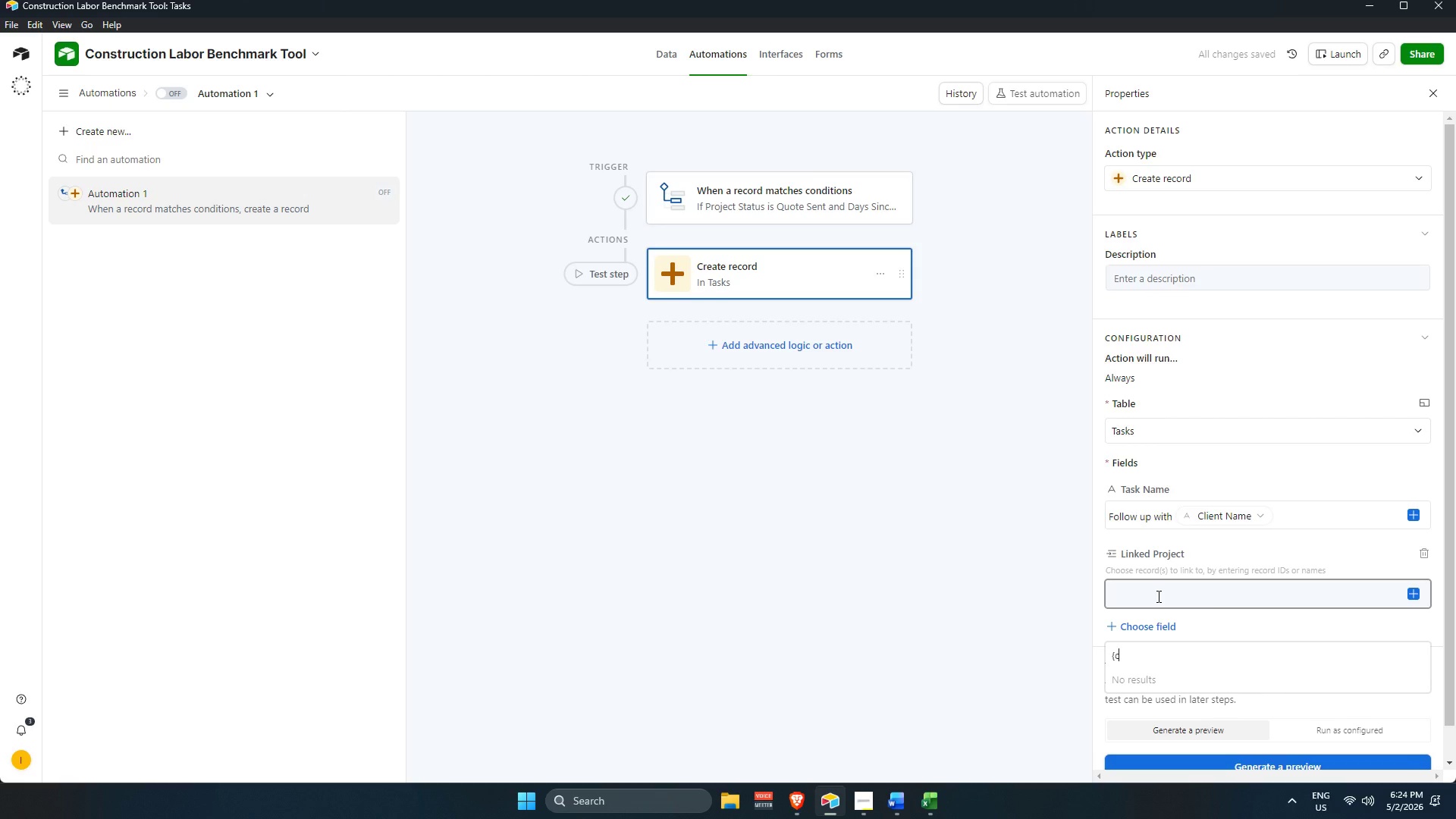 
key(Backspace)
 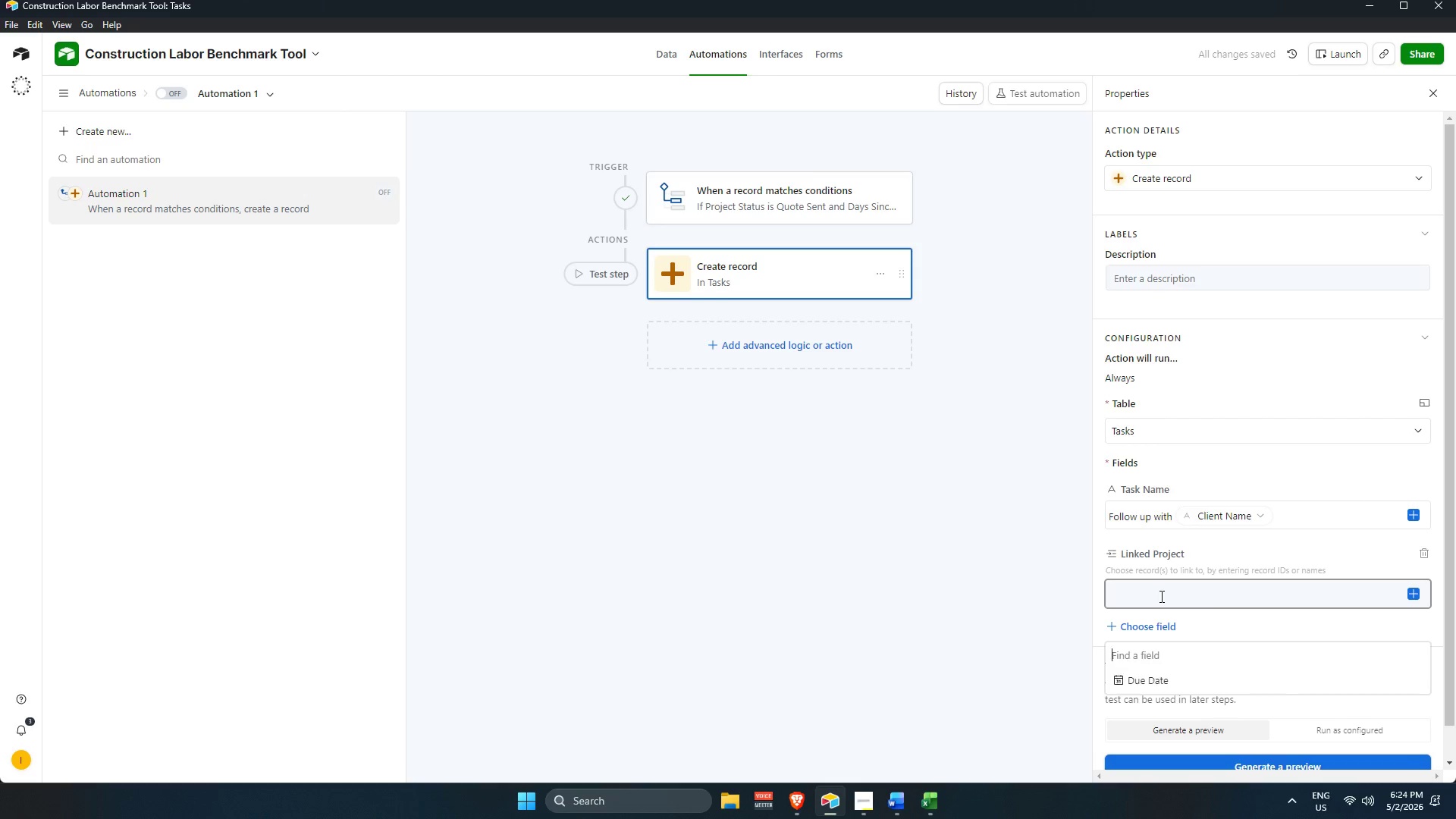 
key(Backspace)
 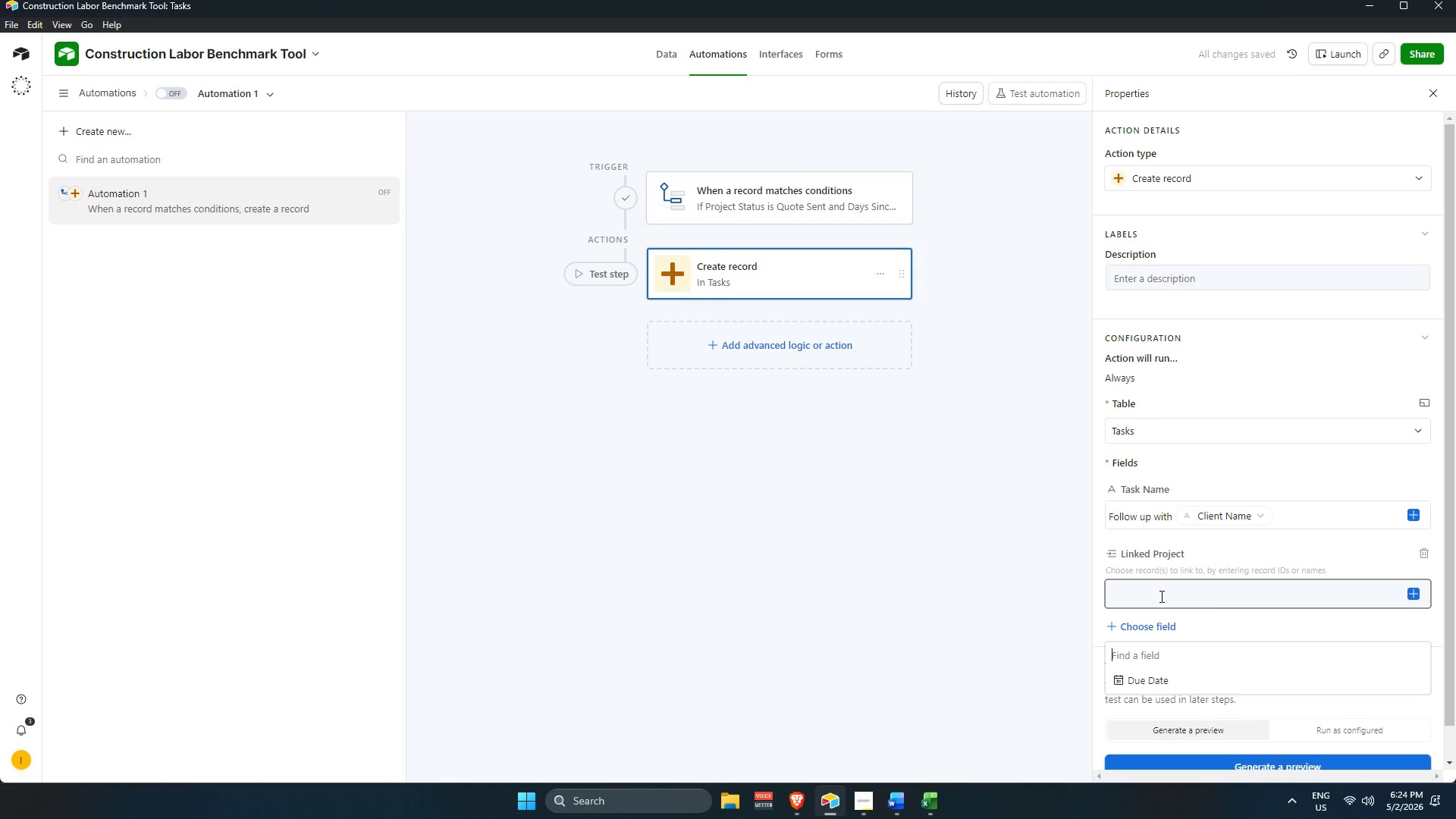 
key(Backspace)
 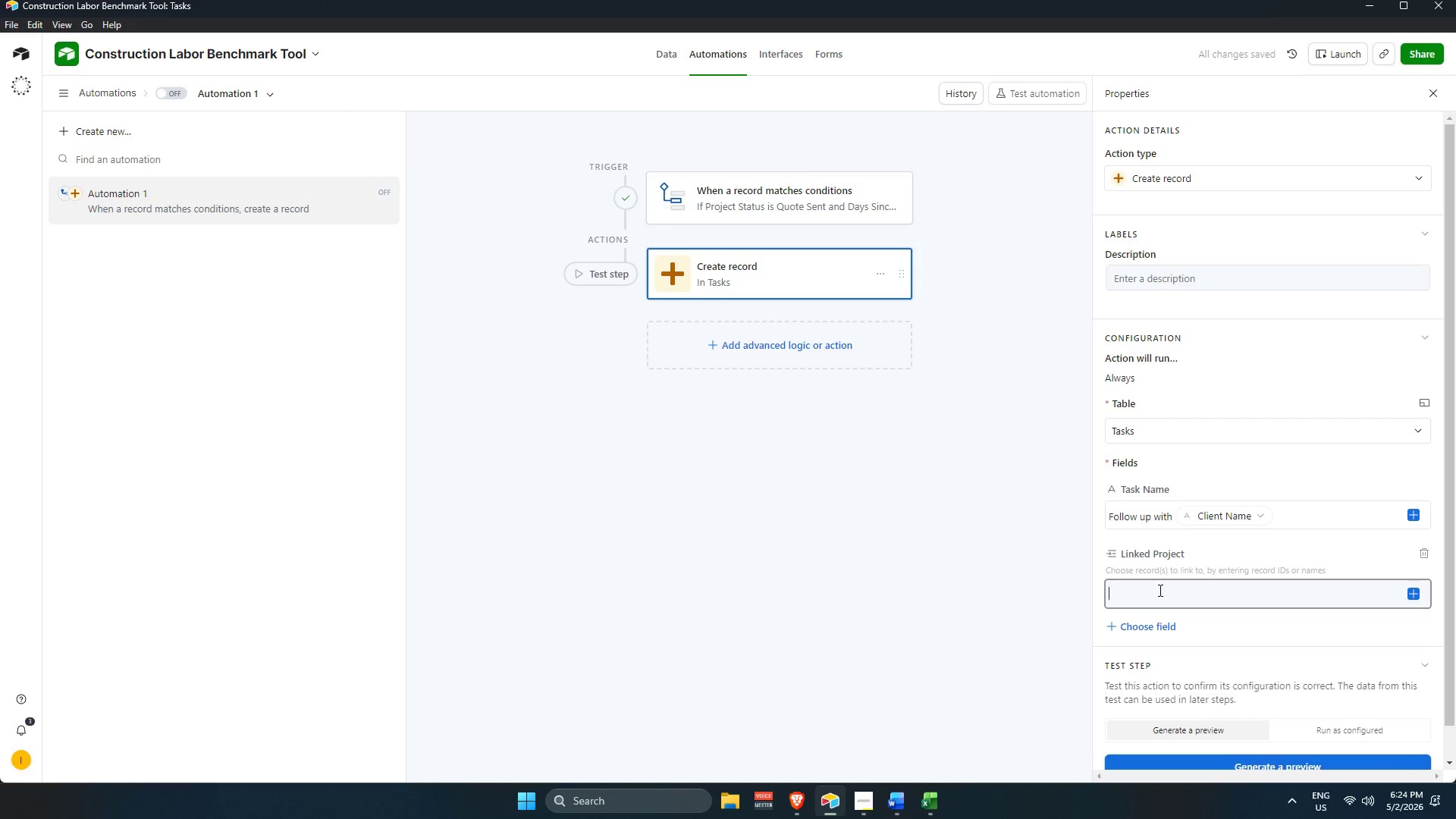 
left_click([1159, 590])
 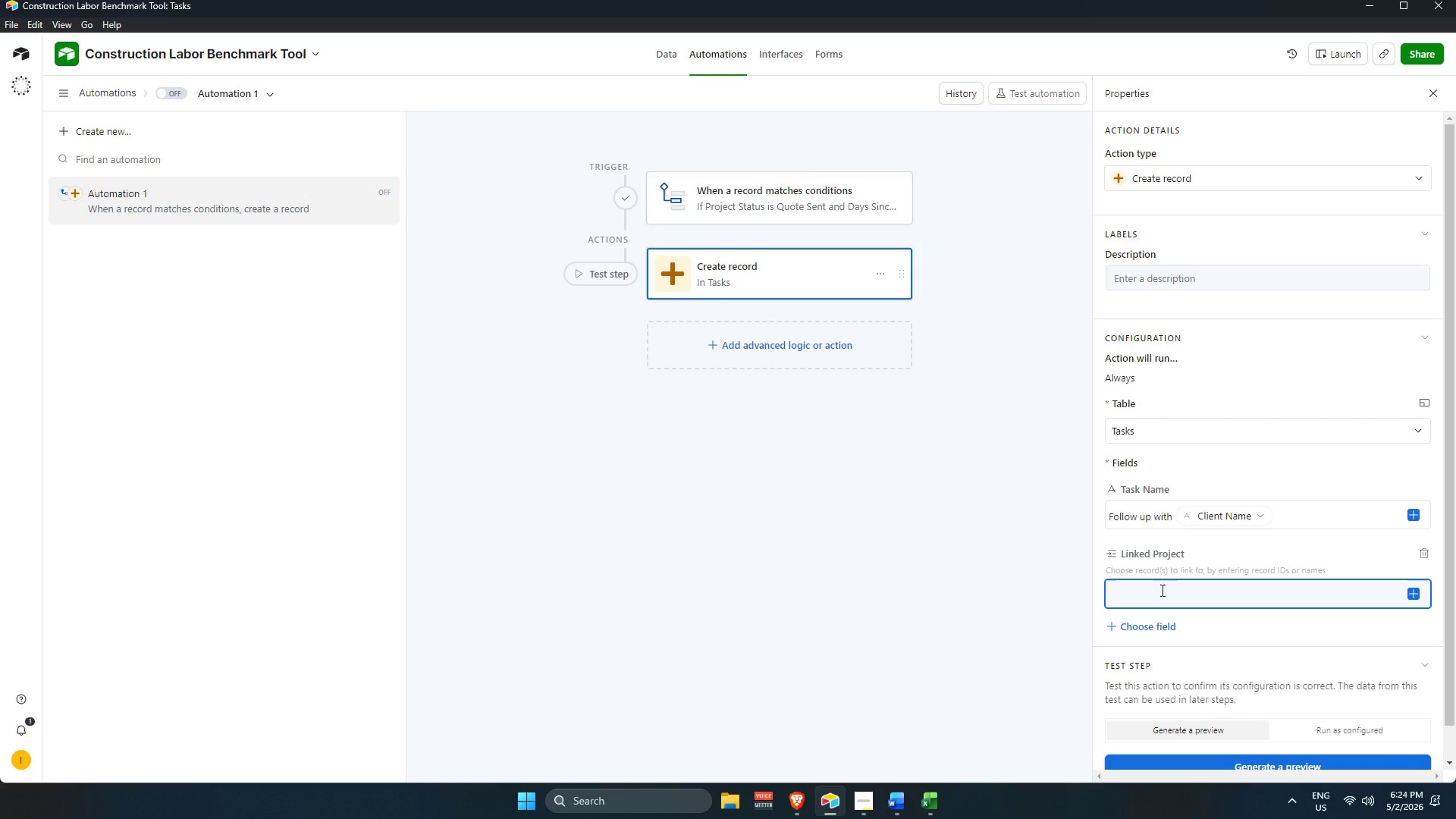 
key(Shift+ShiftRight)
 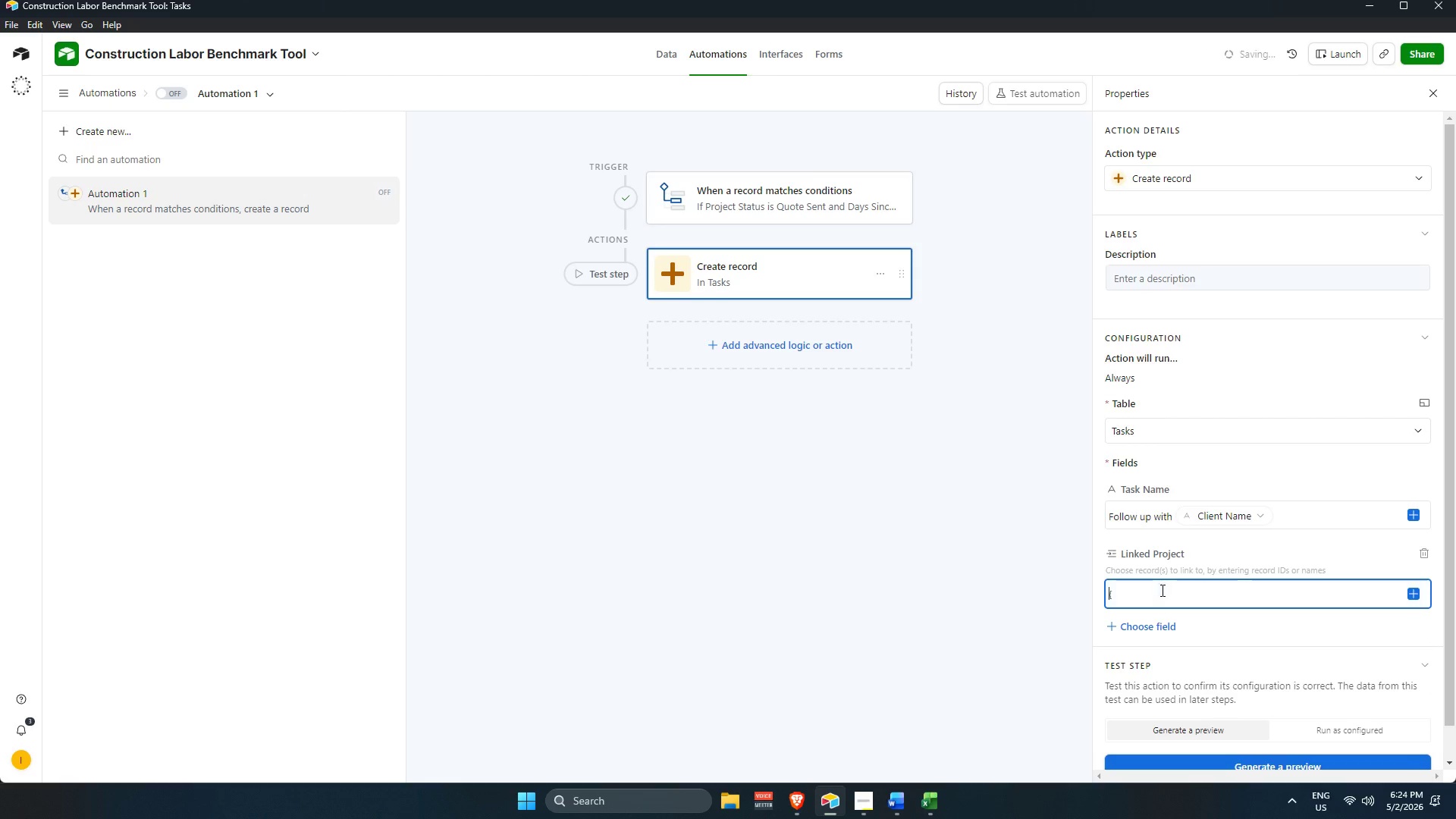 
key(Shift+BracketLeft)
 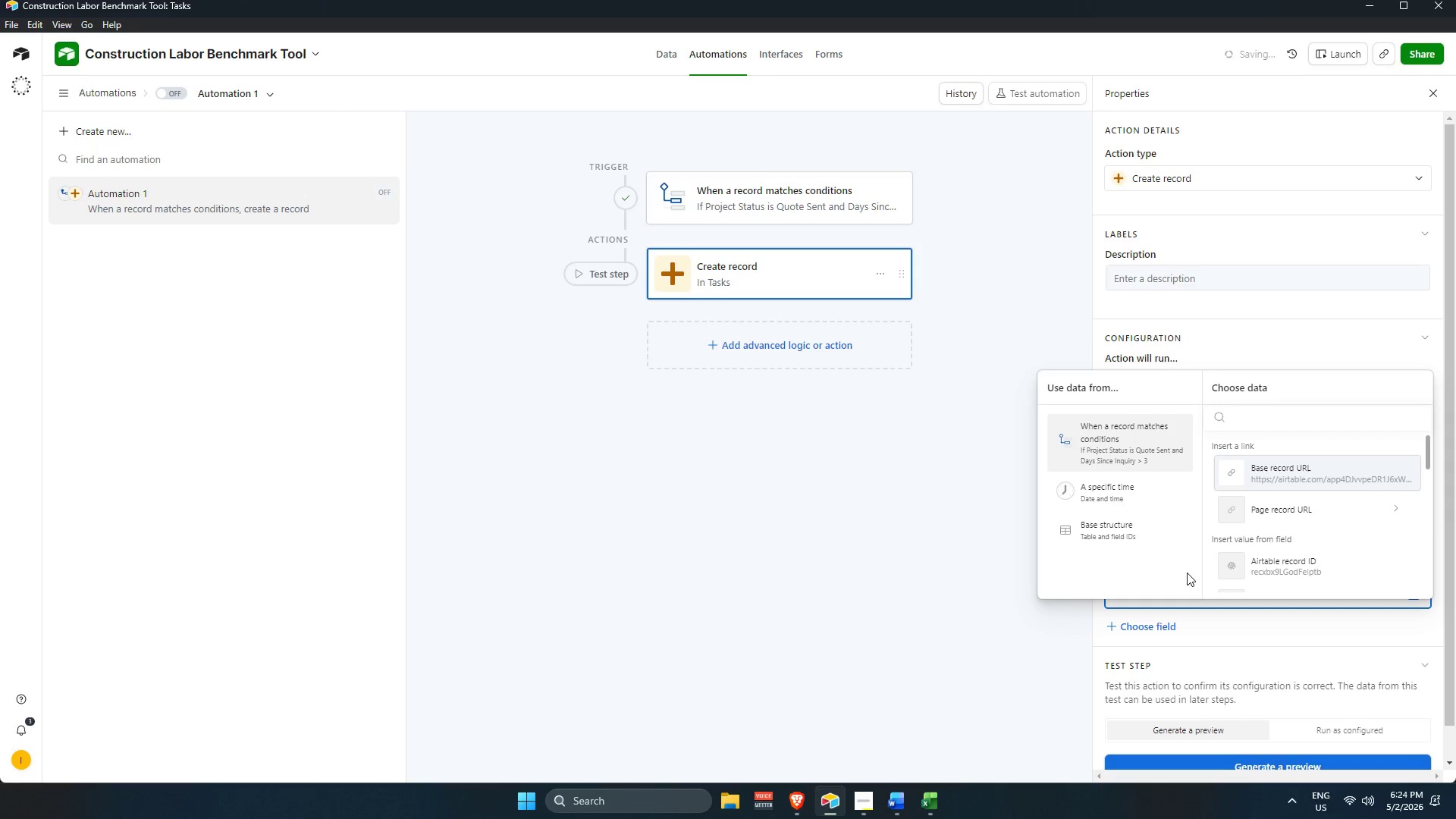 
type(cl)
 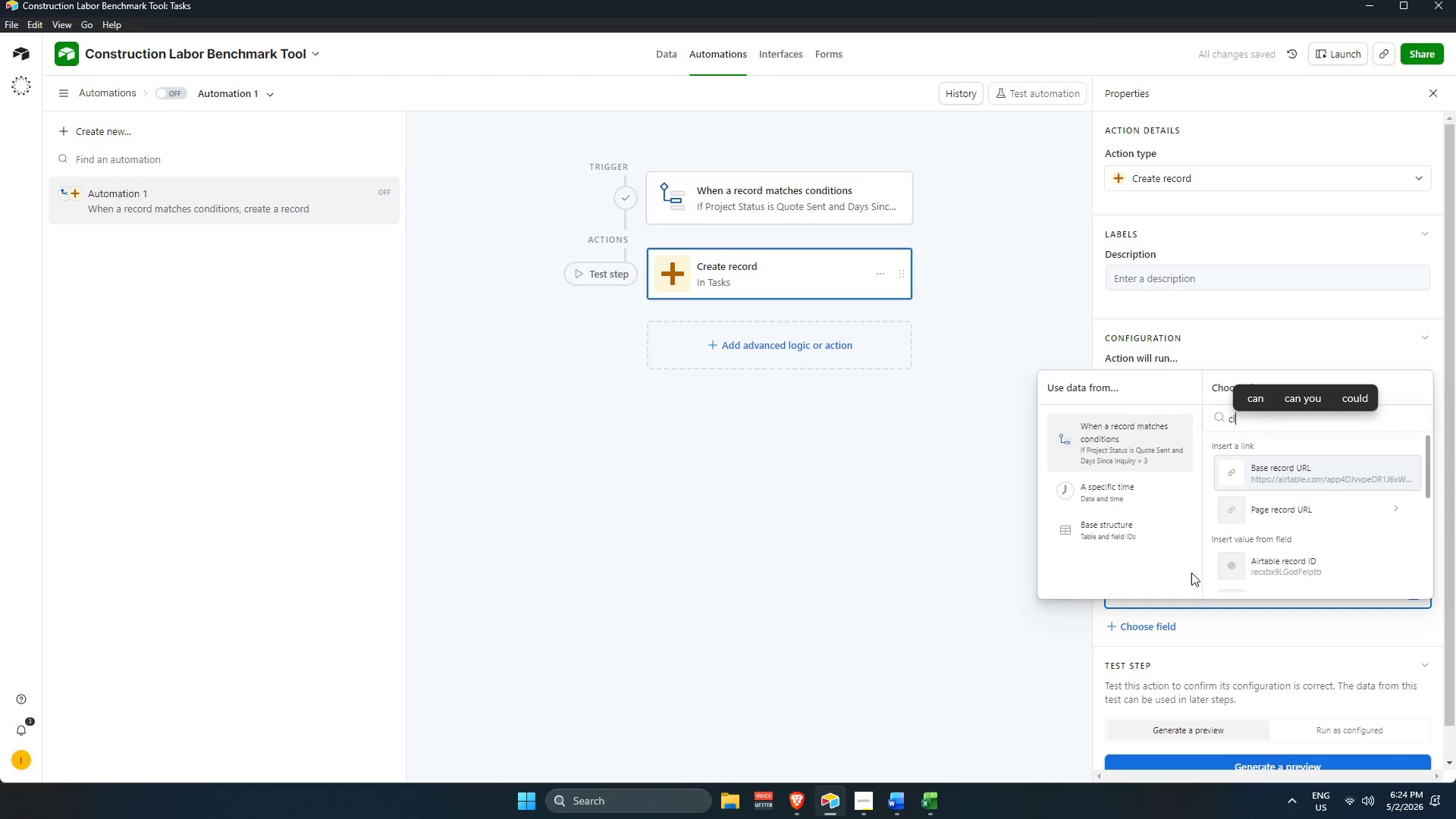 
key(I)
 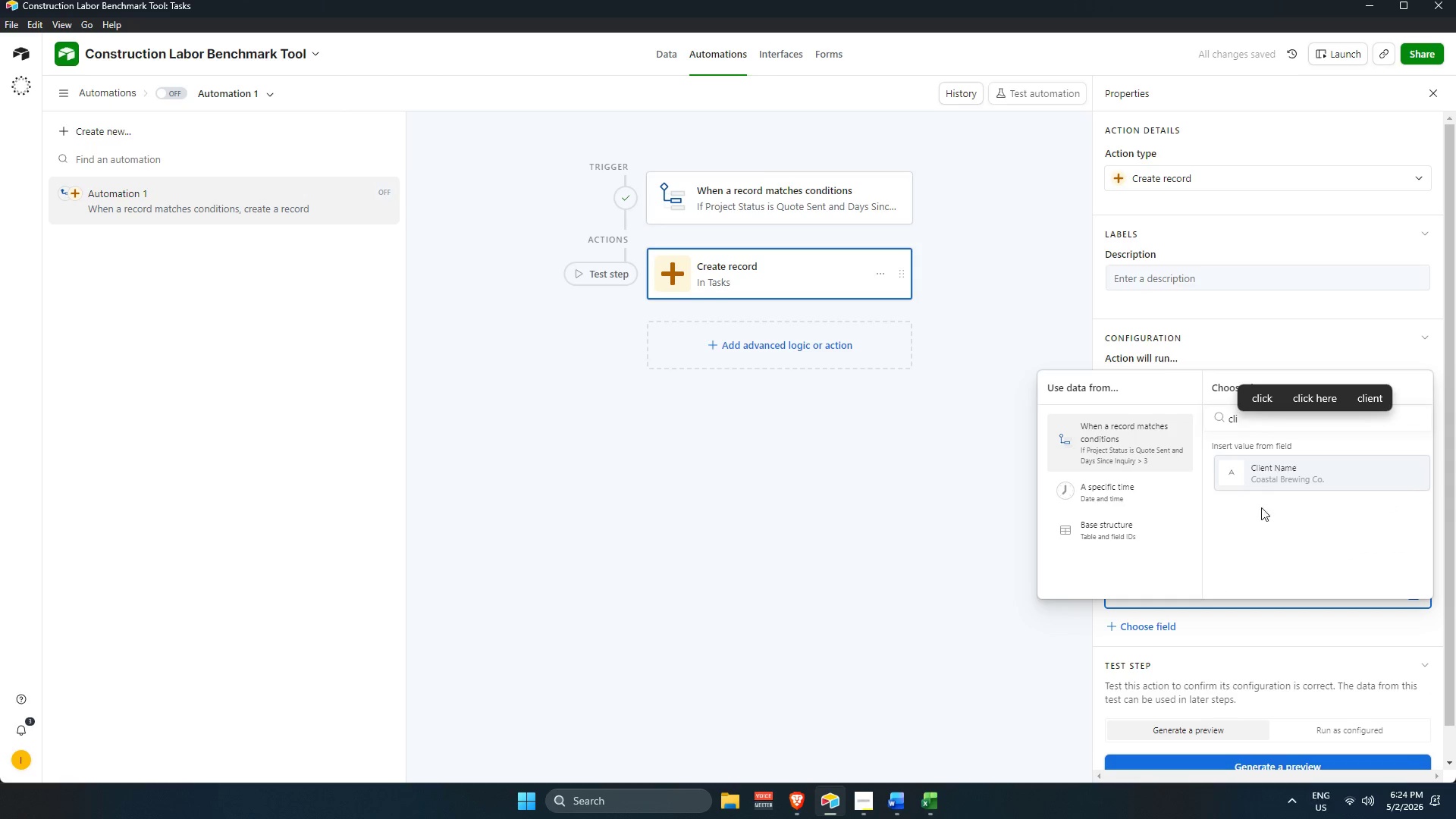 
left_click([1272, 460])
 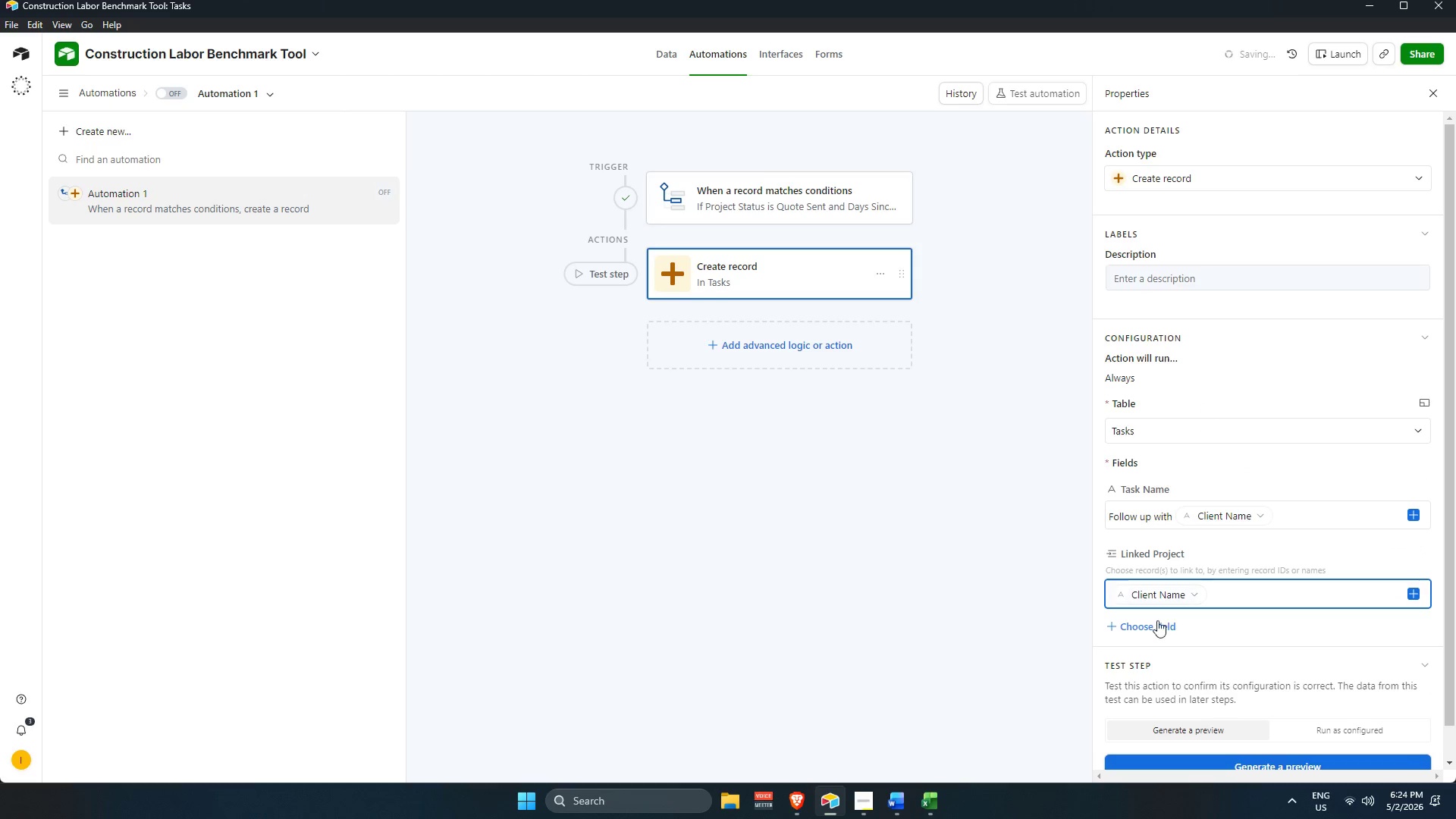 
left_click([1154, 625])
 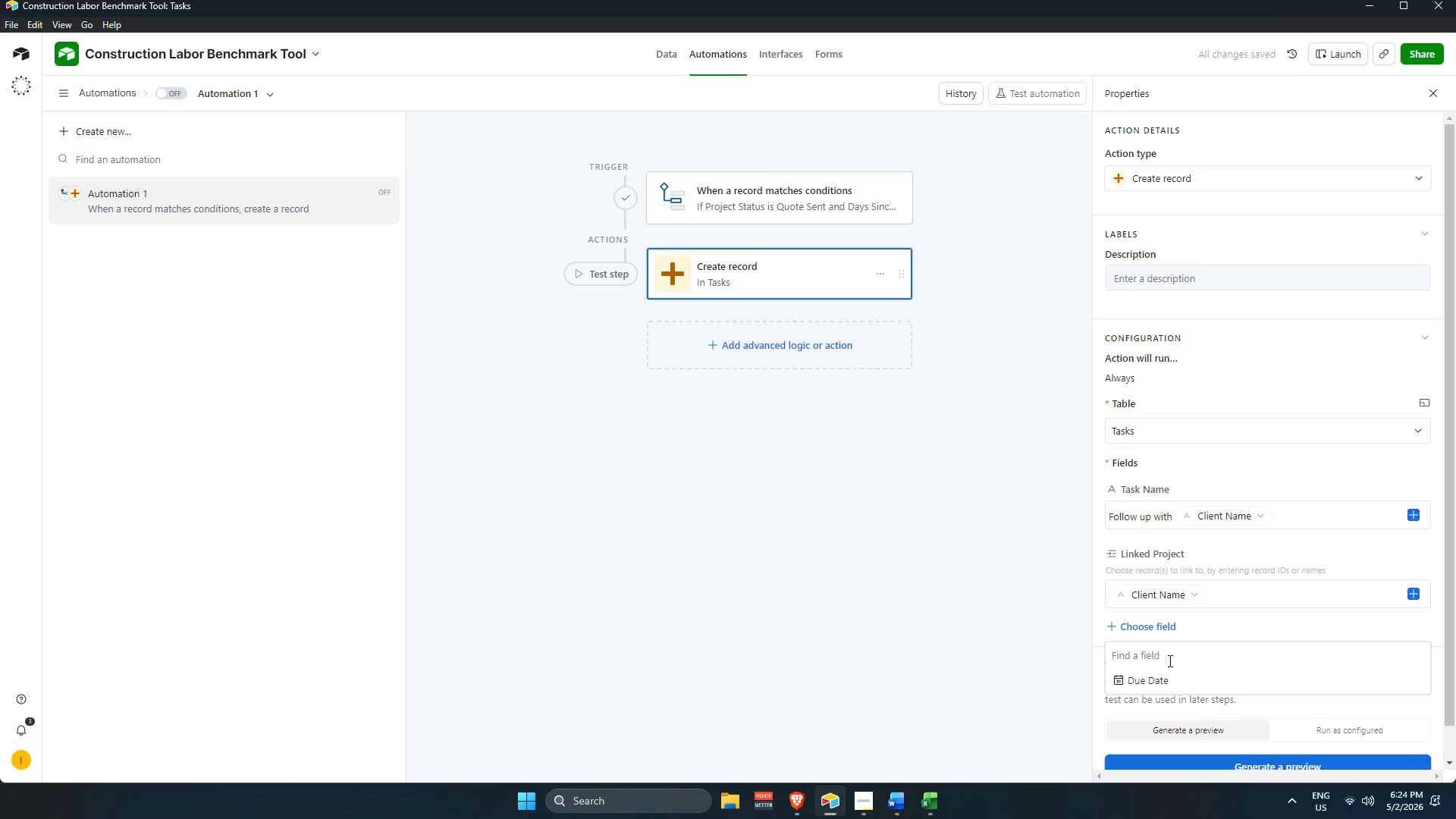 
left_click([1160, 673])
 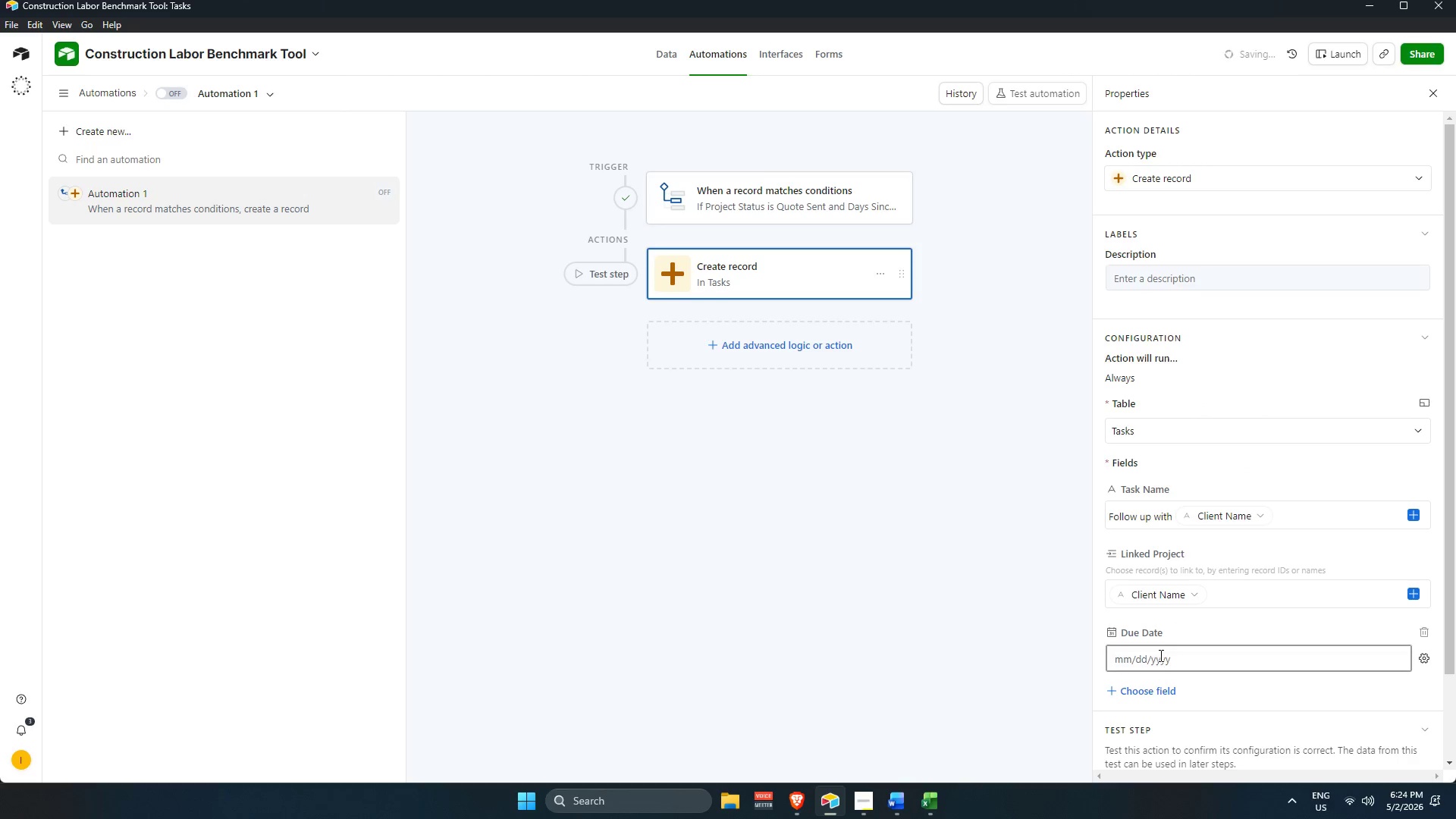 
left_click([1158, 654])
 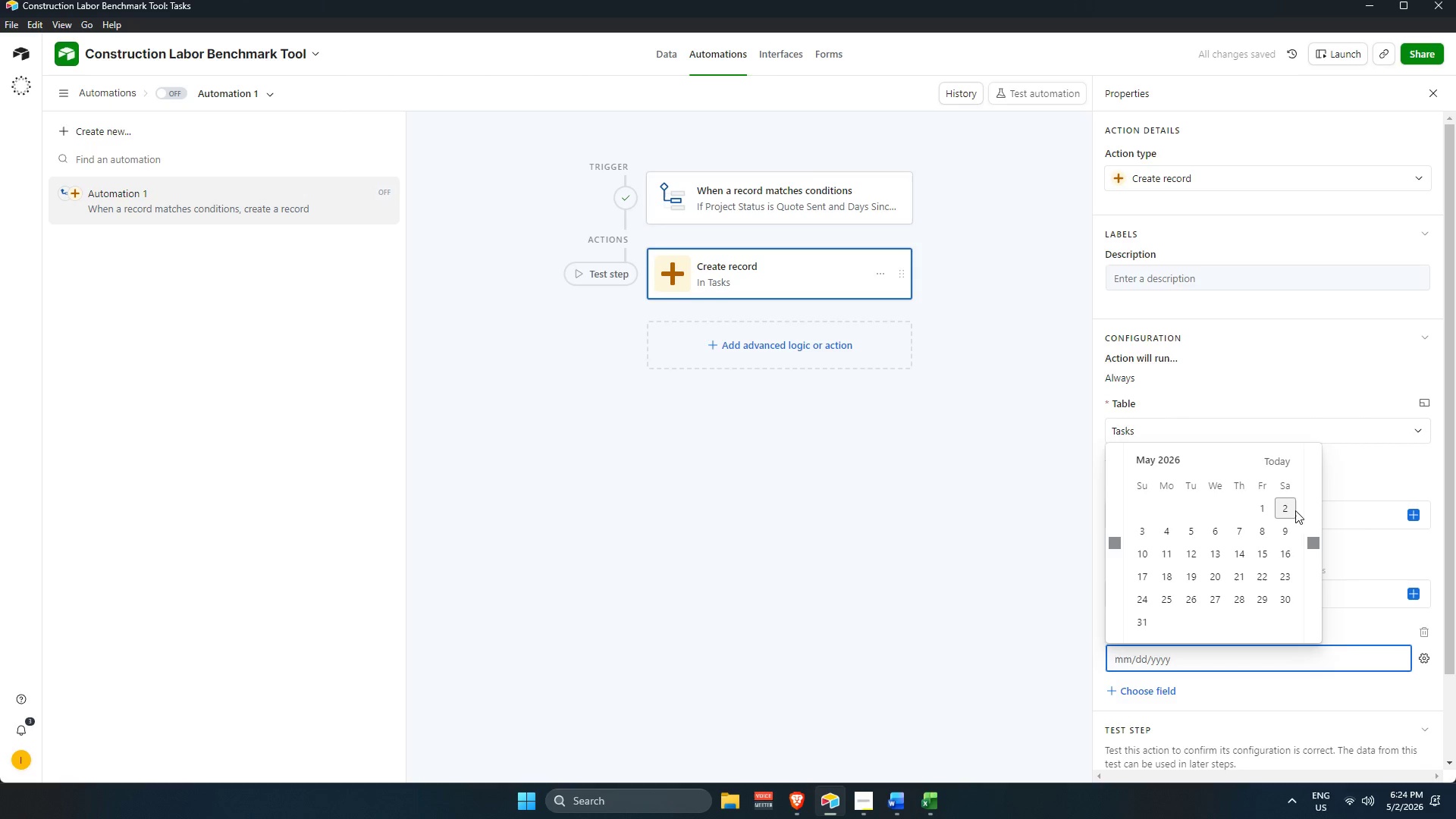 
left_click([1288, 510])
 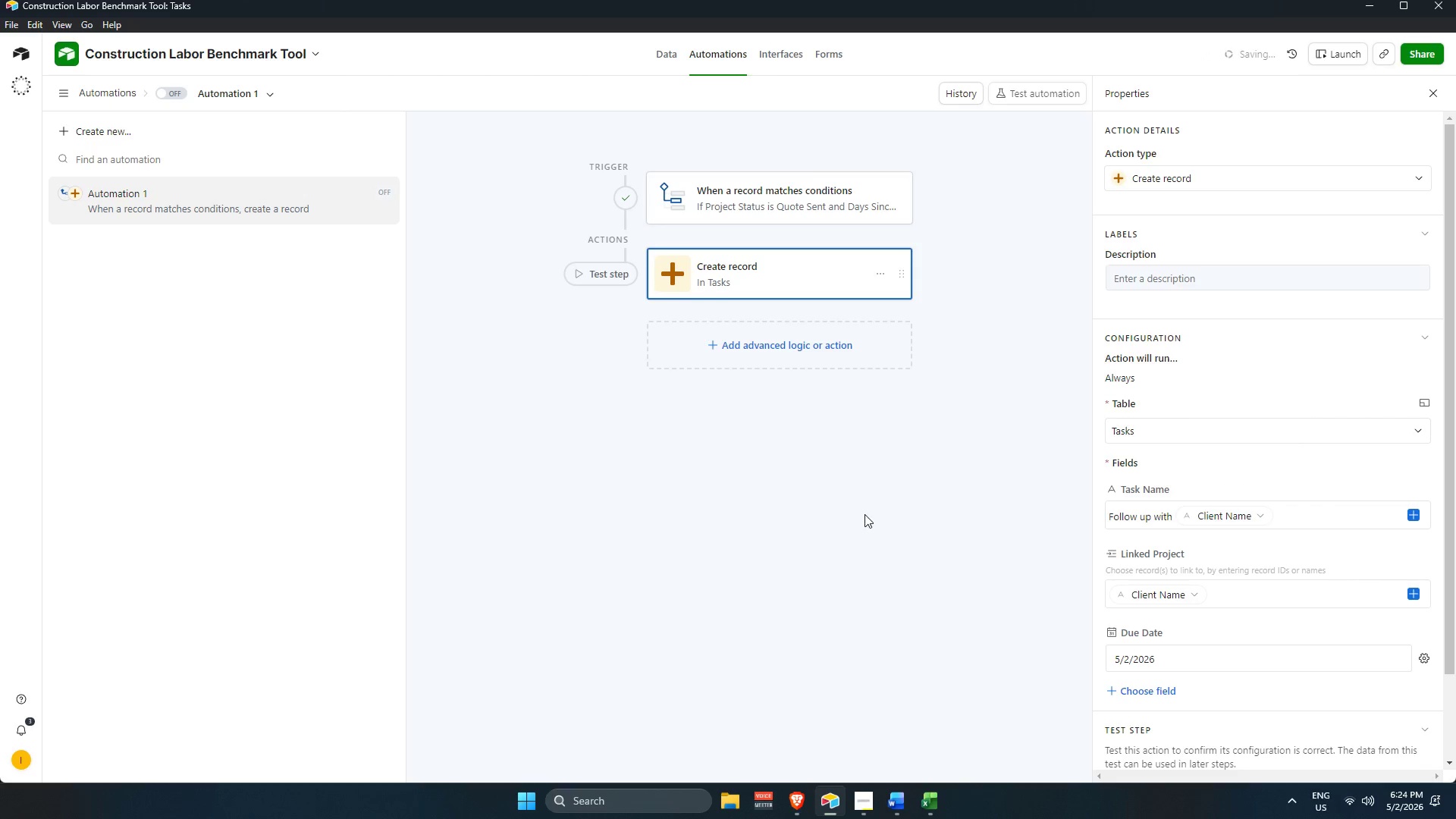 
scroll: coordinate [1191, 476], scroll_direction: down, amount: 3.0
 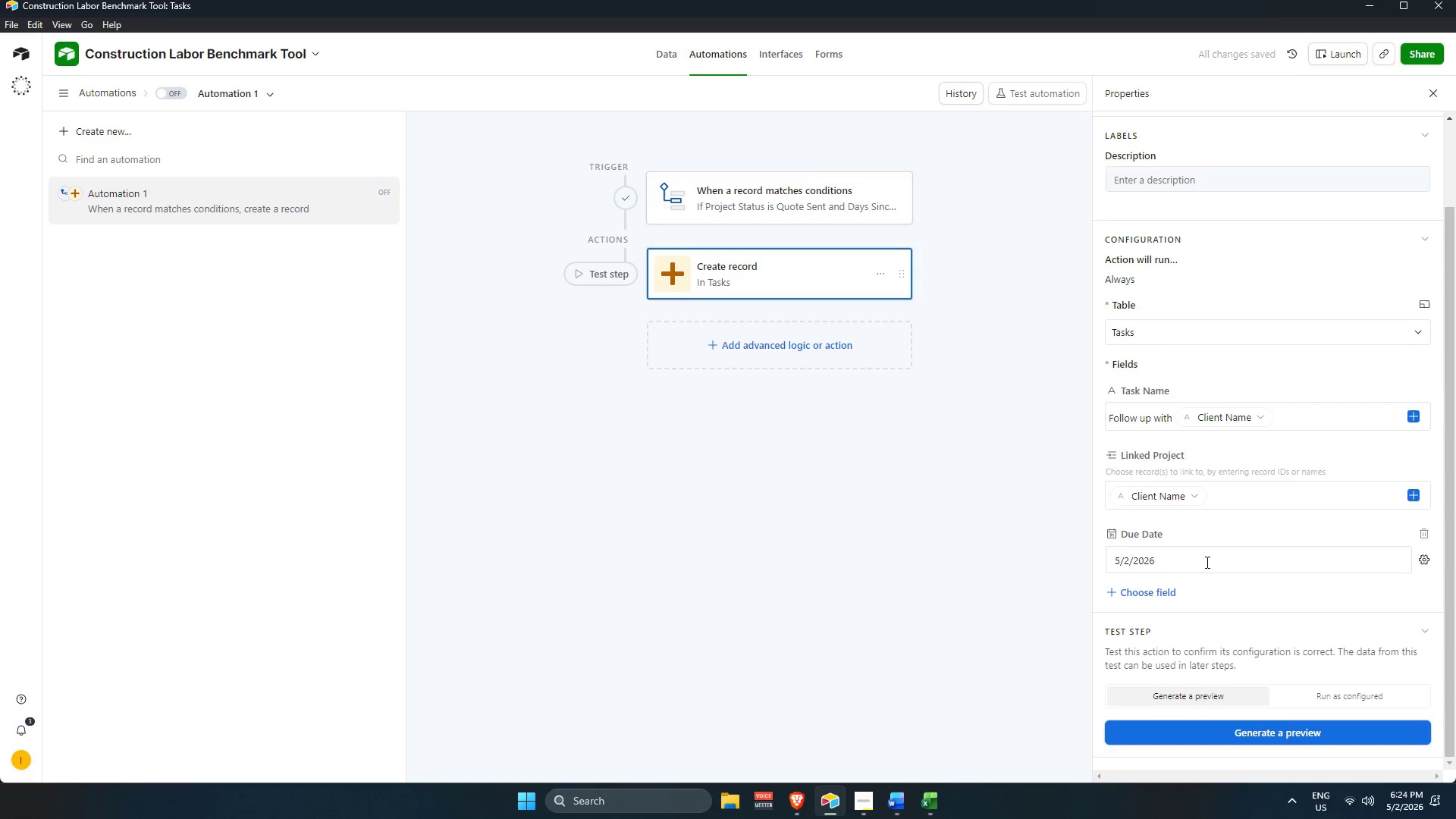 
left_click([1304, 704])
 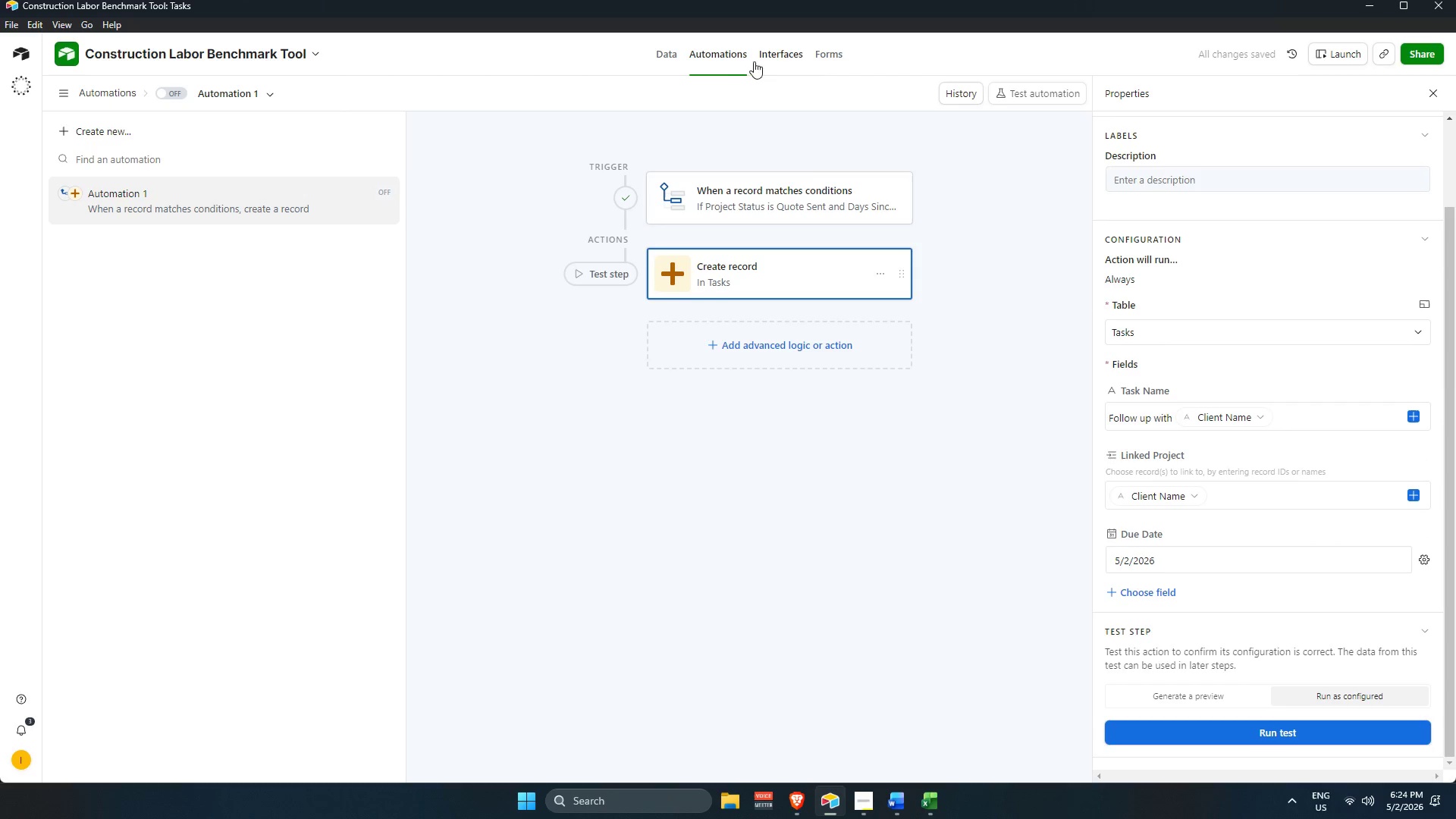 
scroll: coordinate [1279, 700], scroll_direction: down, amount: 2.0
 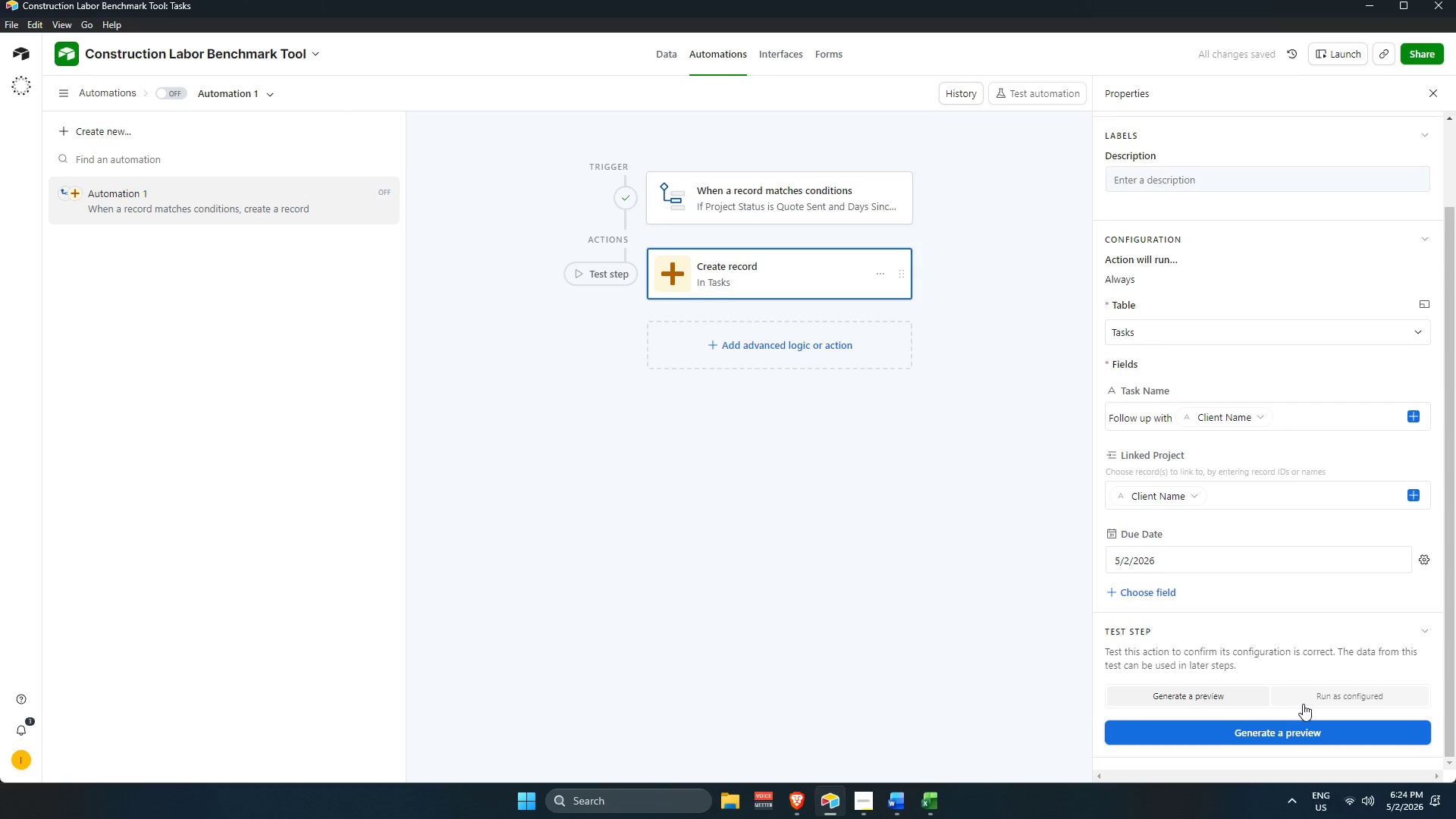 
left_click([671, 49])
 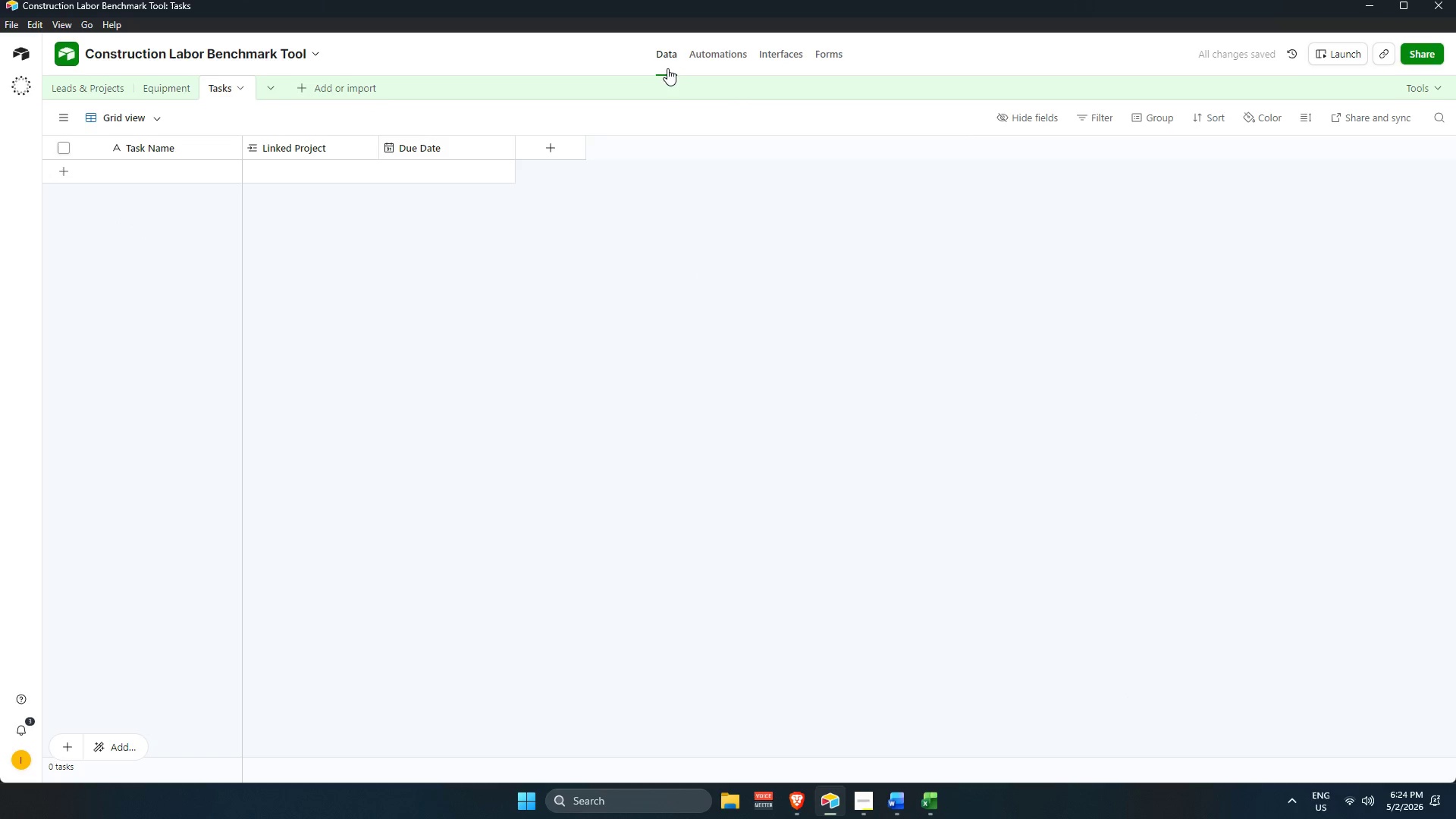 
scroll: coordinate [662, 75], scroll_direction: up, amount: 2.0
 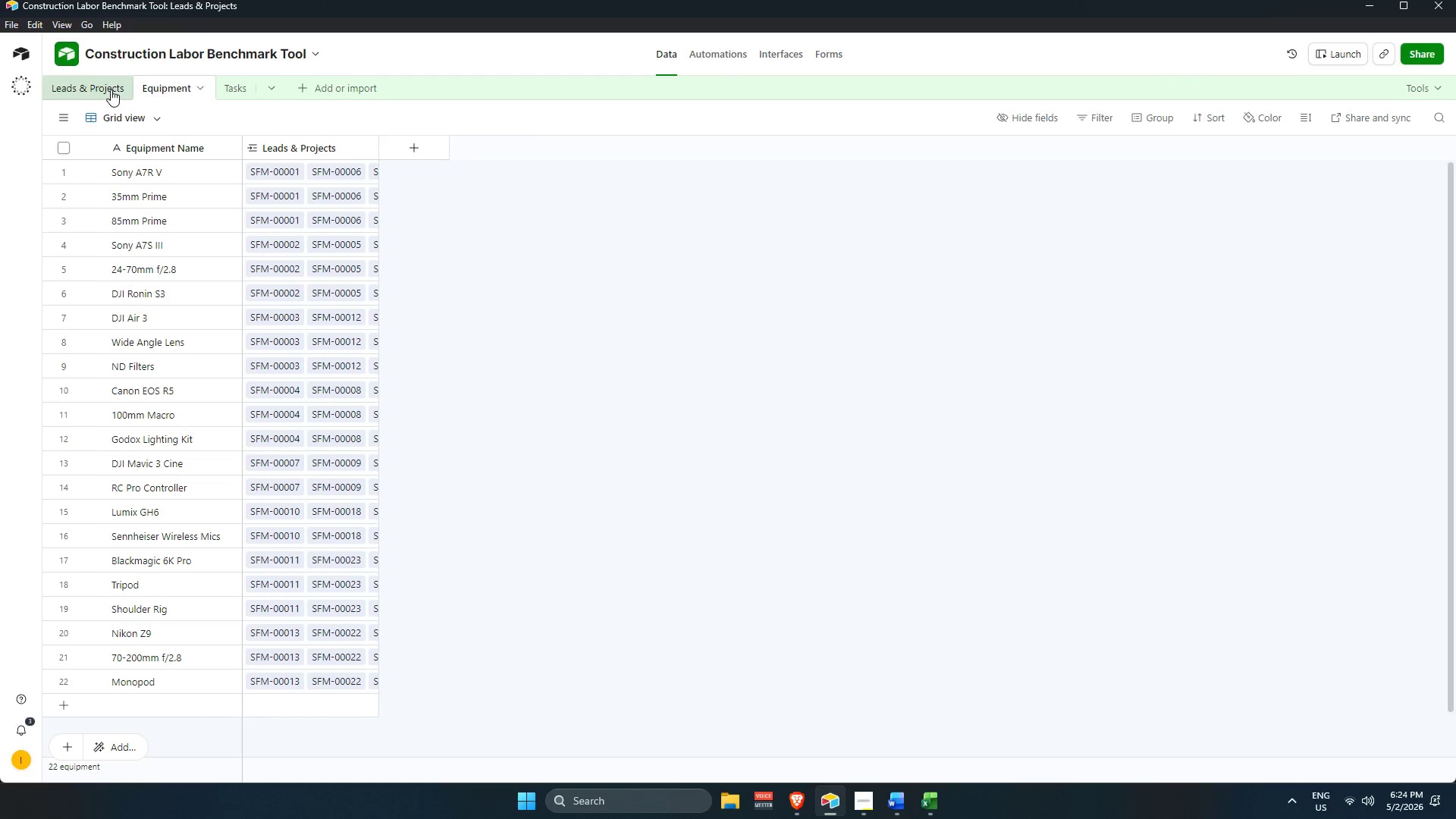 
scroll: coordinate [1287, 695], scroll_direction: down, amount: 5.0
 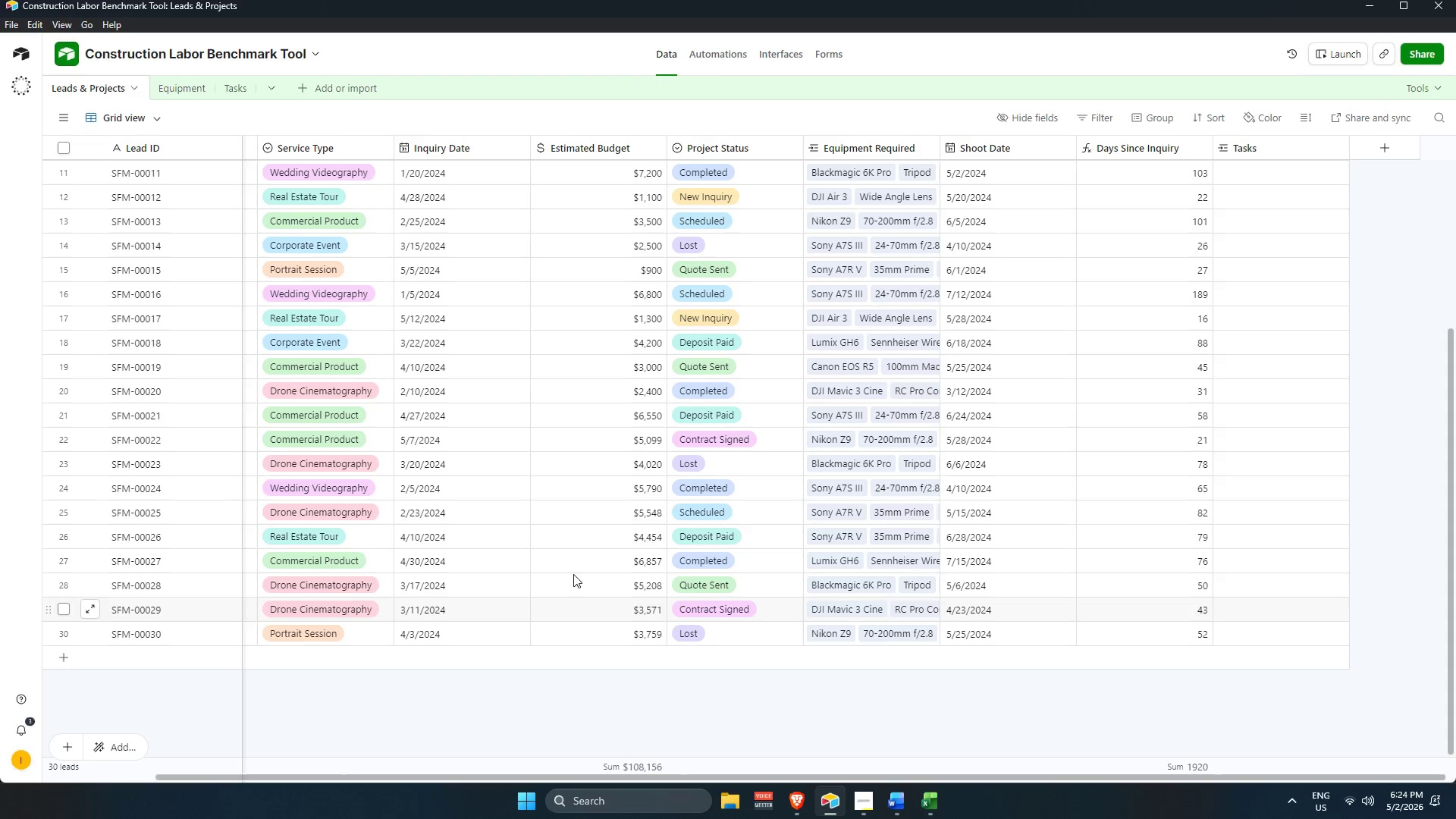 
scroll: coordinate [1235, 350], scroll_direction: up, amount: 9.0
 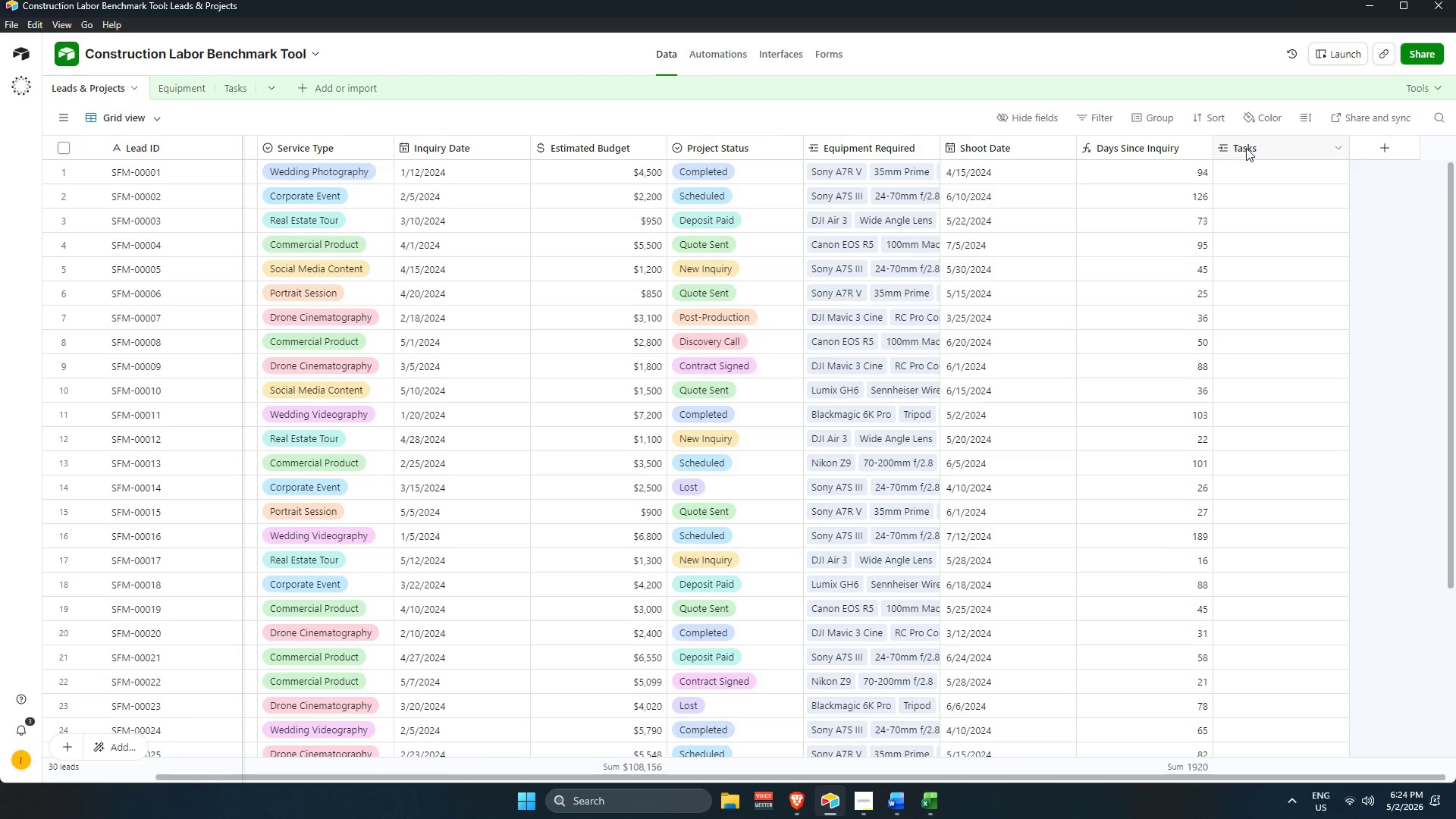 
right_click([1255, 143])
 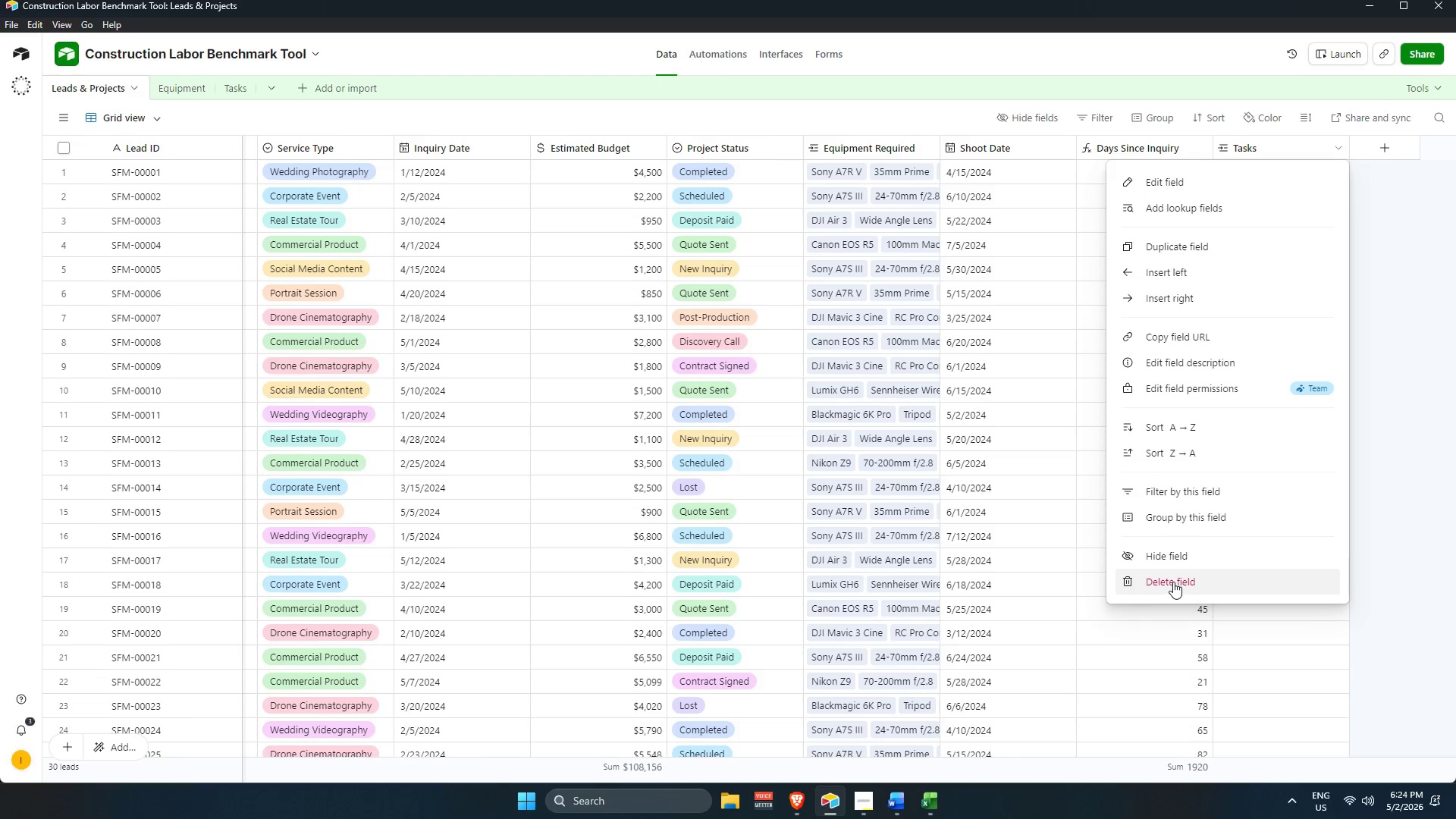 
left_click([1173, 581])
 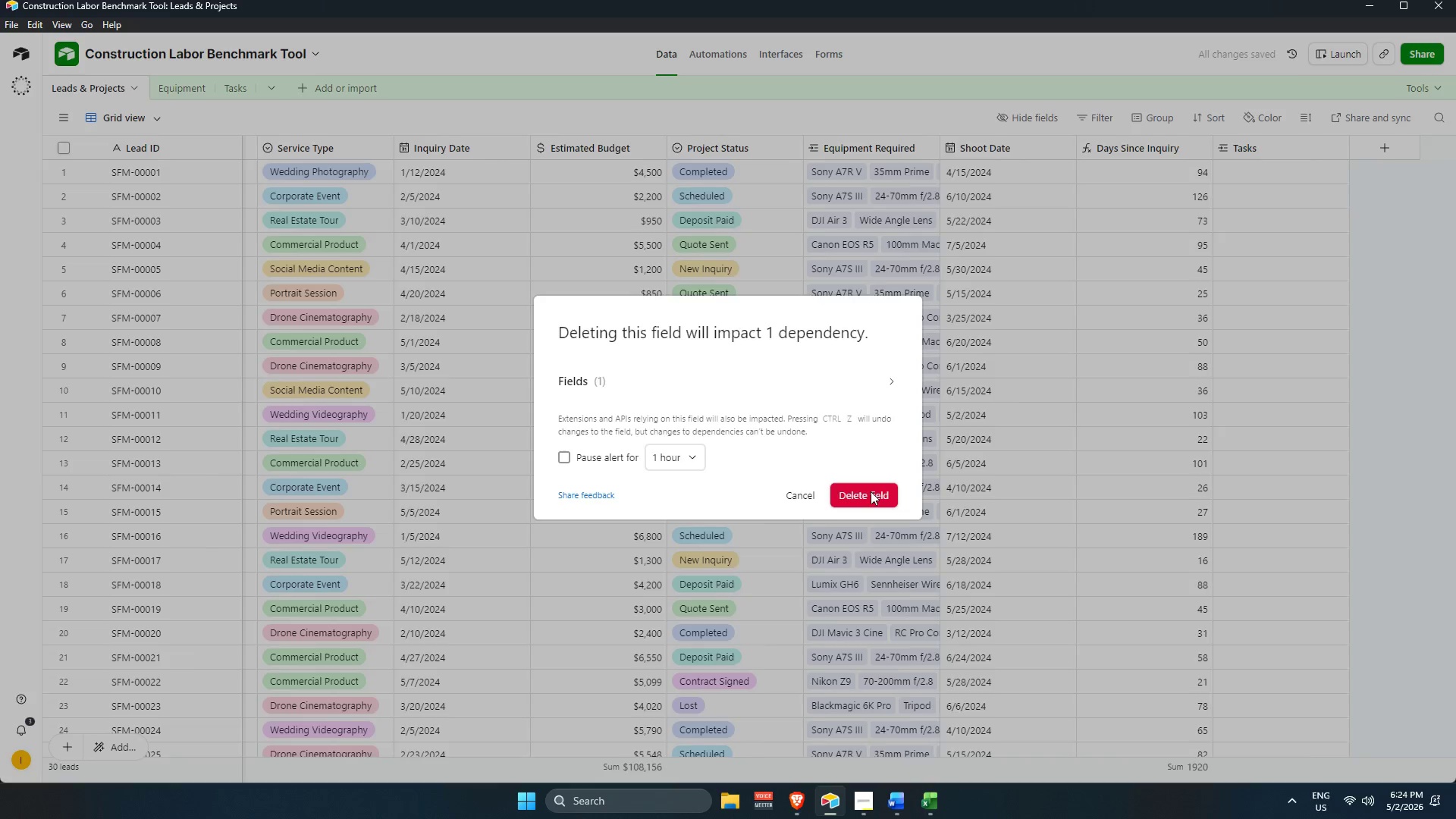 
scroll: coordinate [871, 491], scroll_direction: up, amount: 7.0
 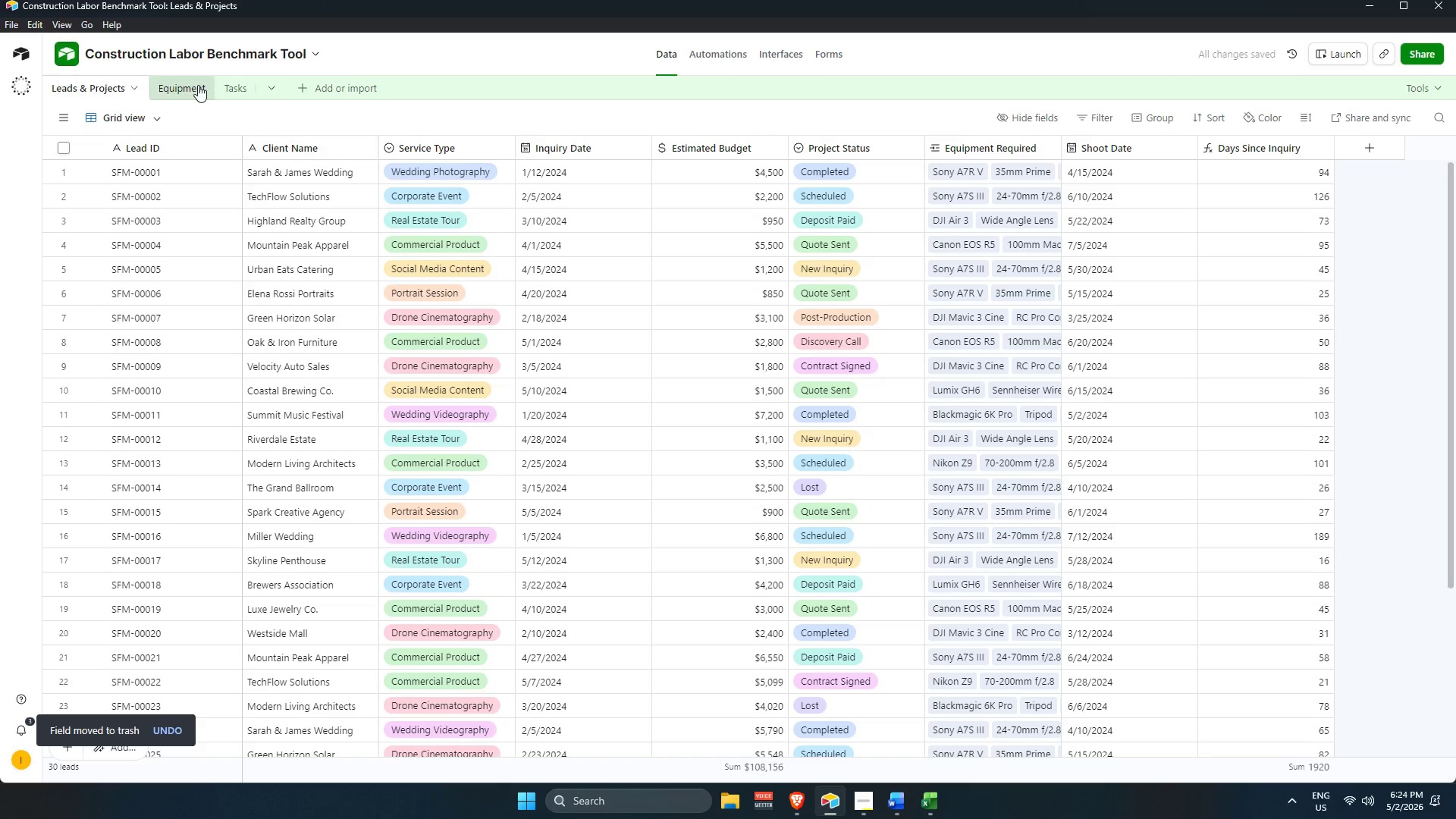 
left_click([196, 85])
 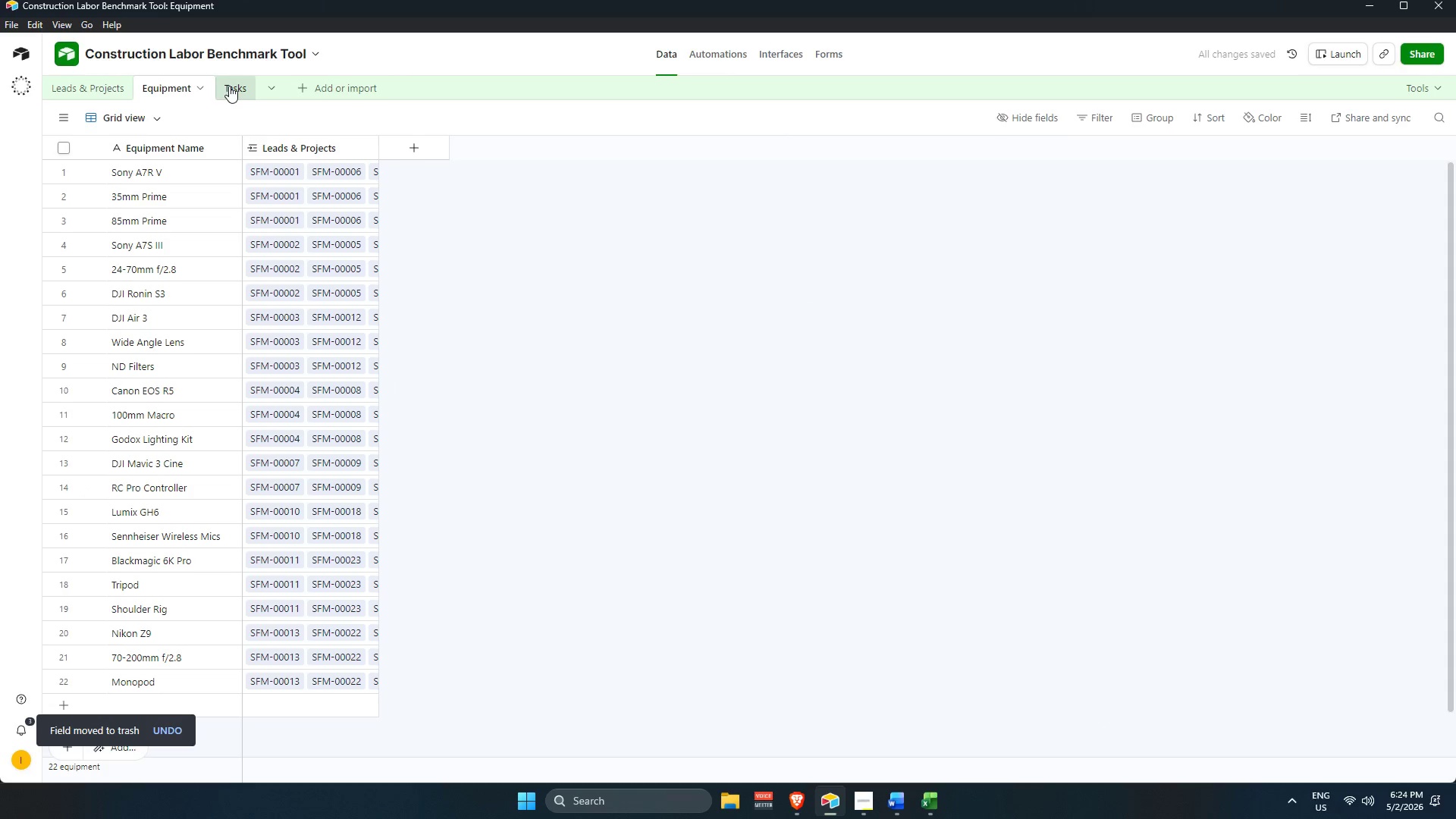 
left_click([230, 85])
 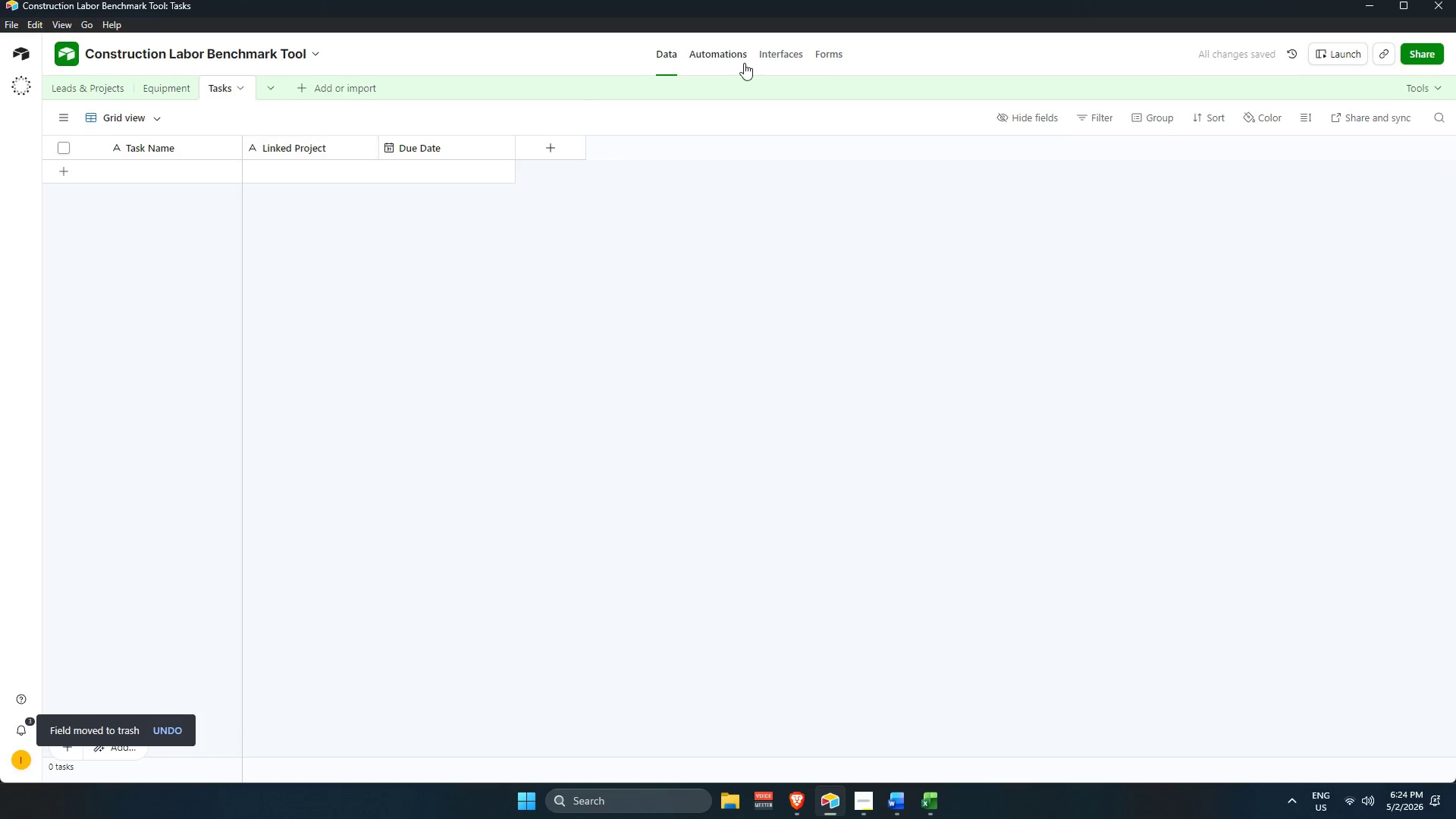 
left_click([726, 50])
 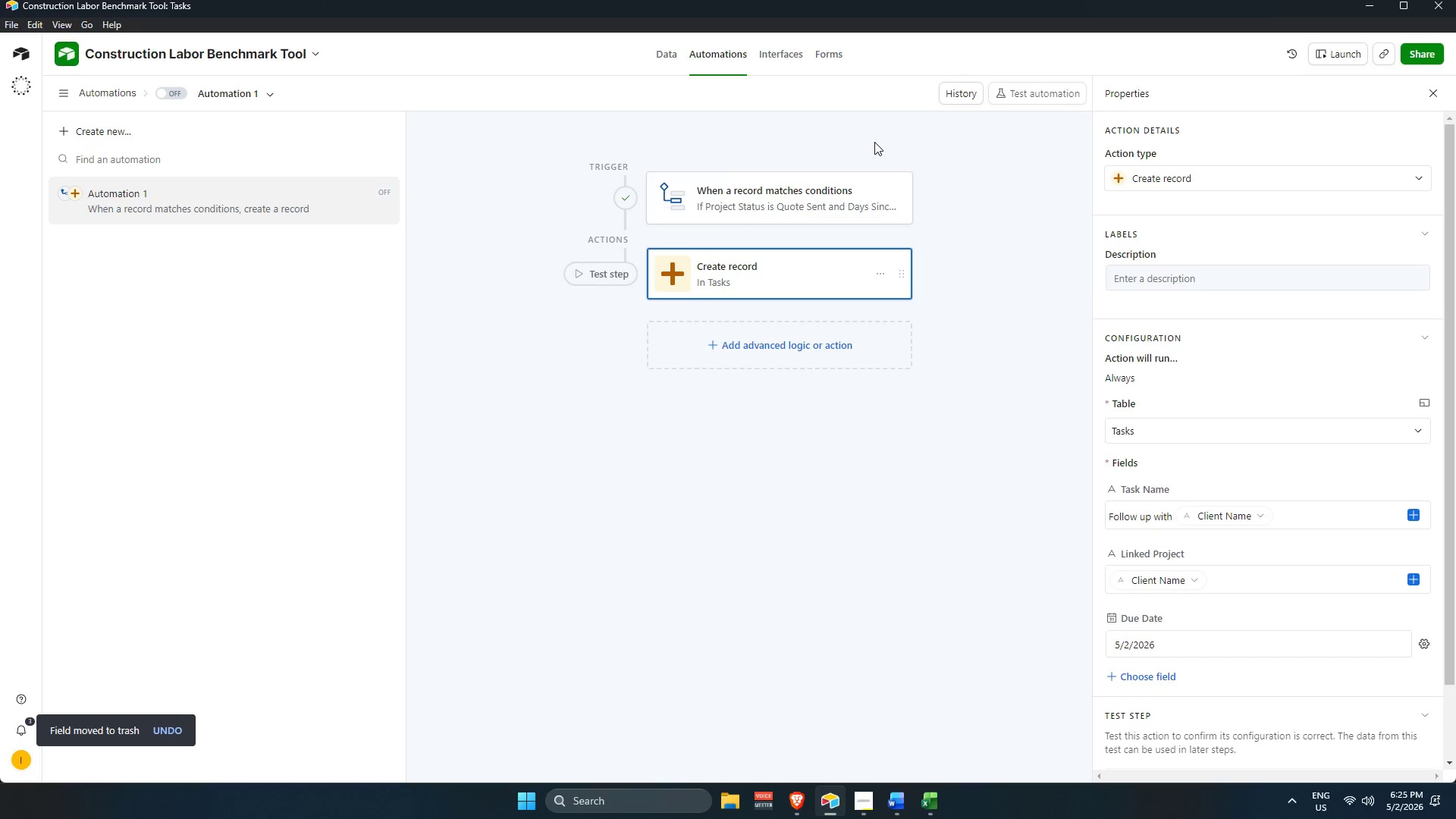 
scroll: coordinate [1243, 576], scroll_direction: down, amount: 6.0
 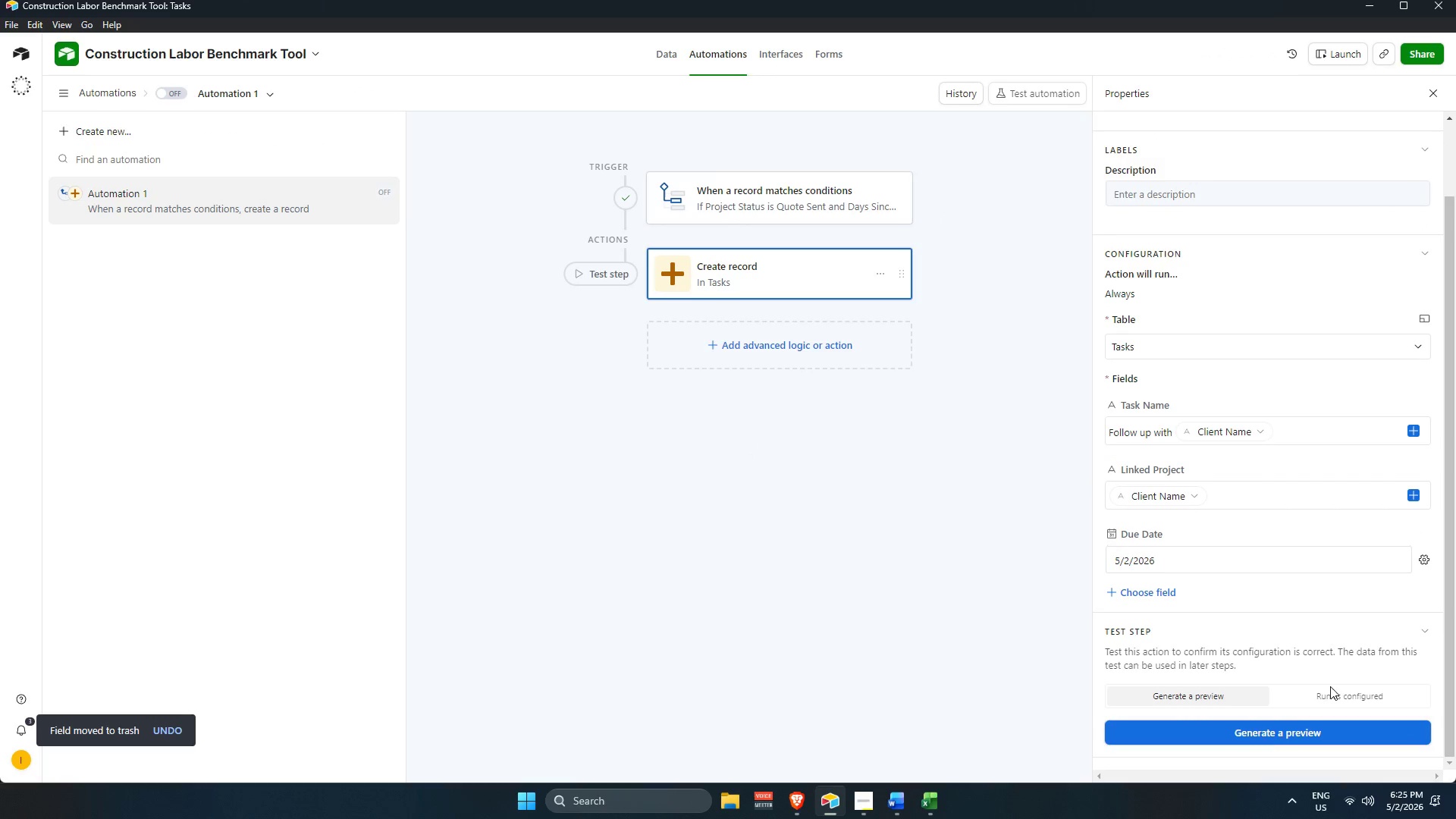 
left_click([1337, 698])
 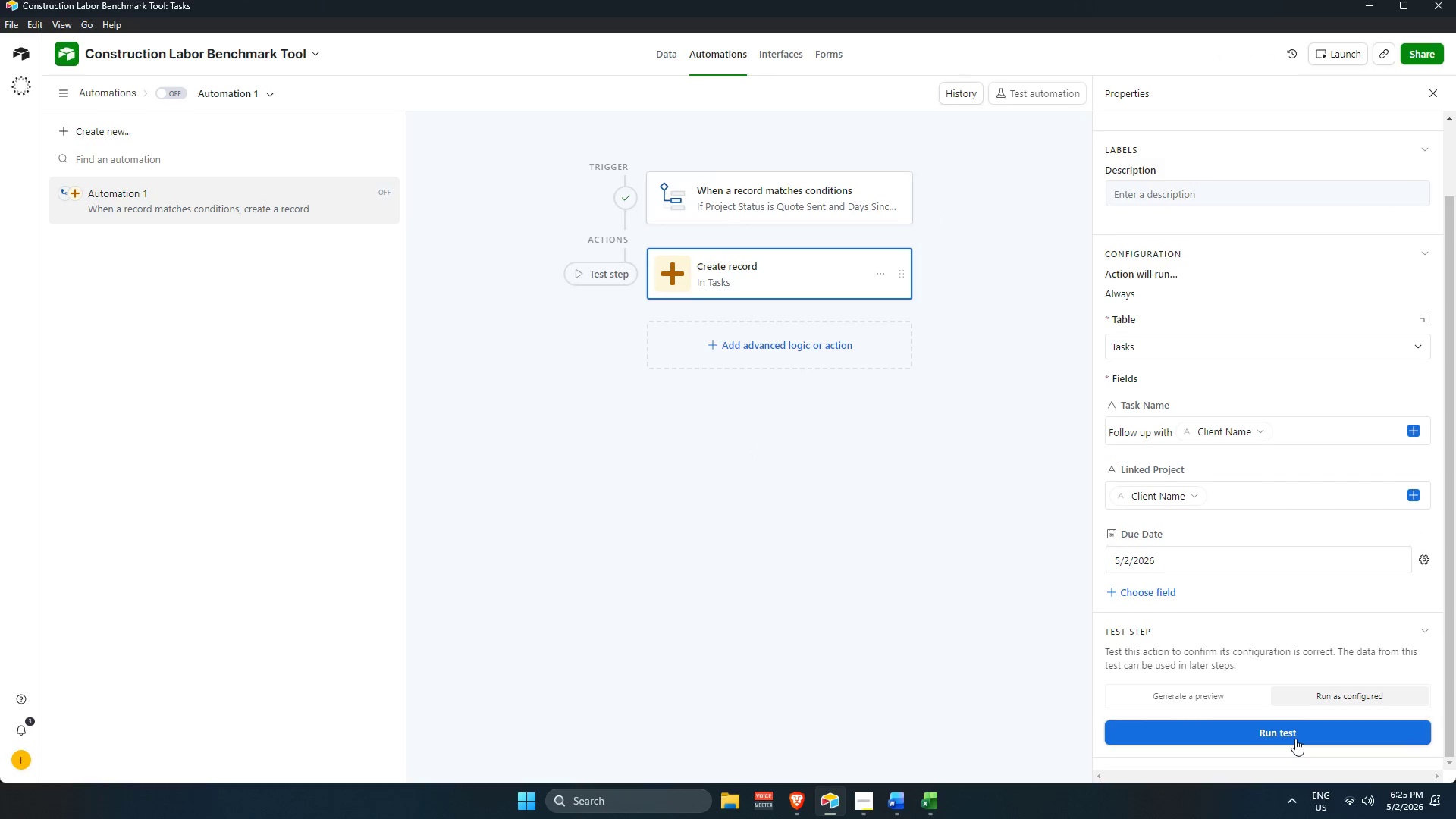 
left_click([1295, 739])
 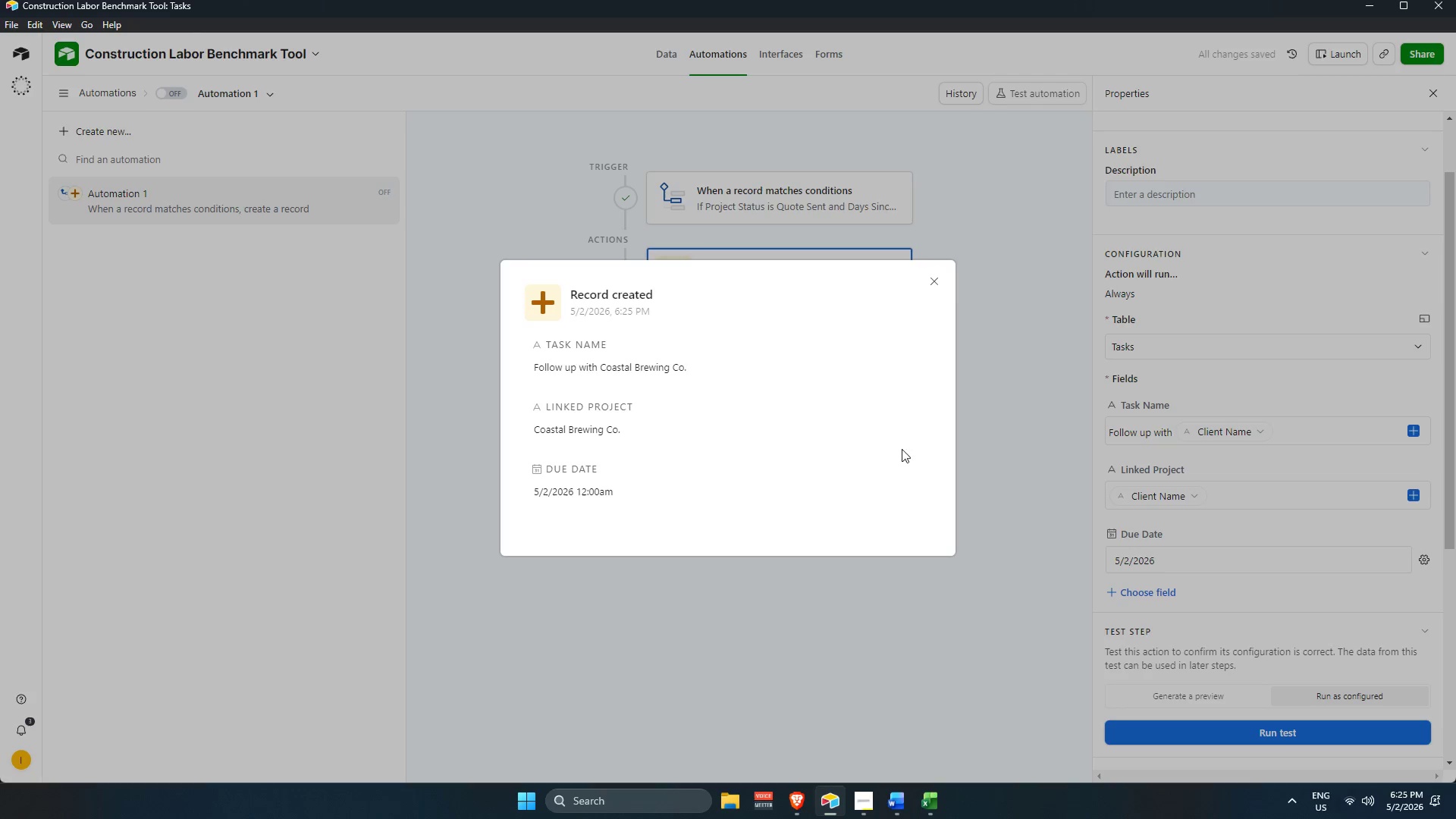 
left_click([931, 278])
 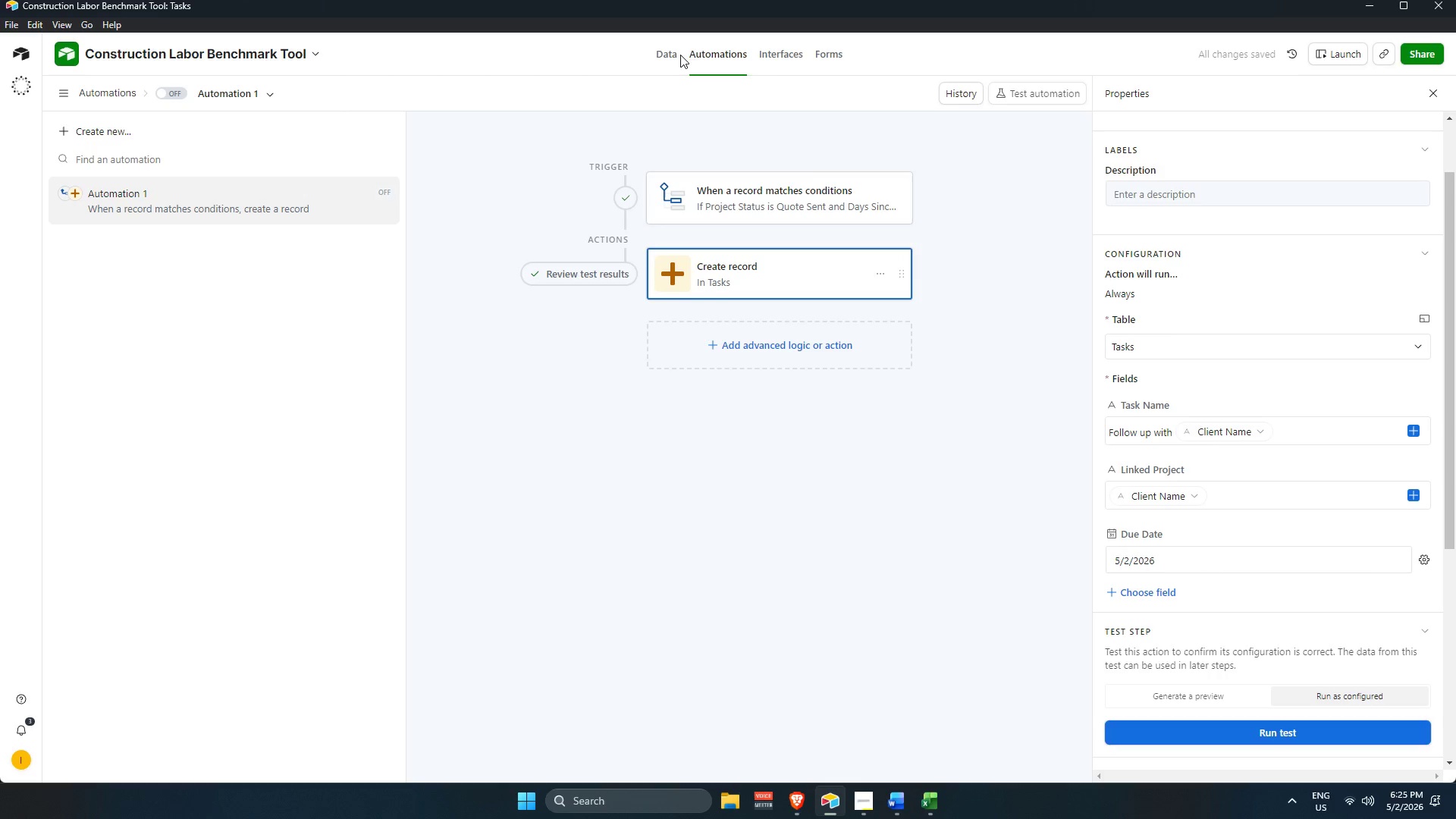 
left_click([664, 49])
 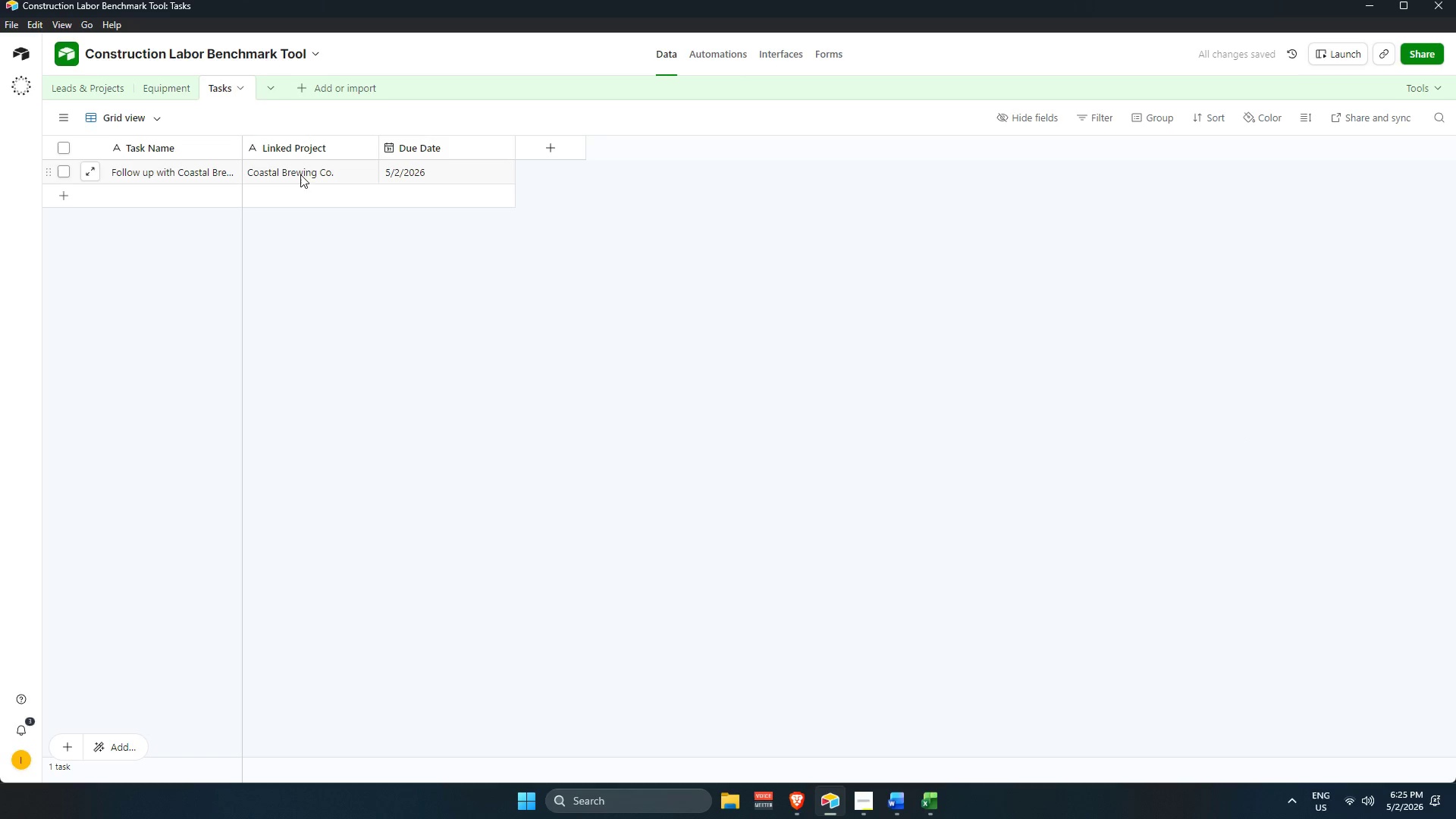 
scroll: coordinate [268, 174], scroll_direction: up, amount: 2.0
 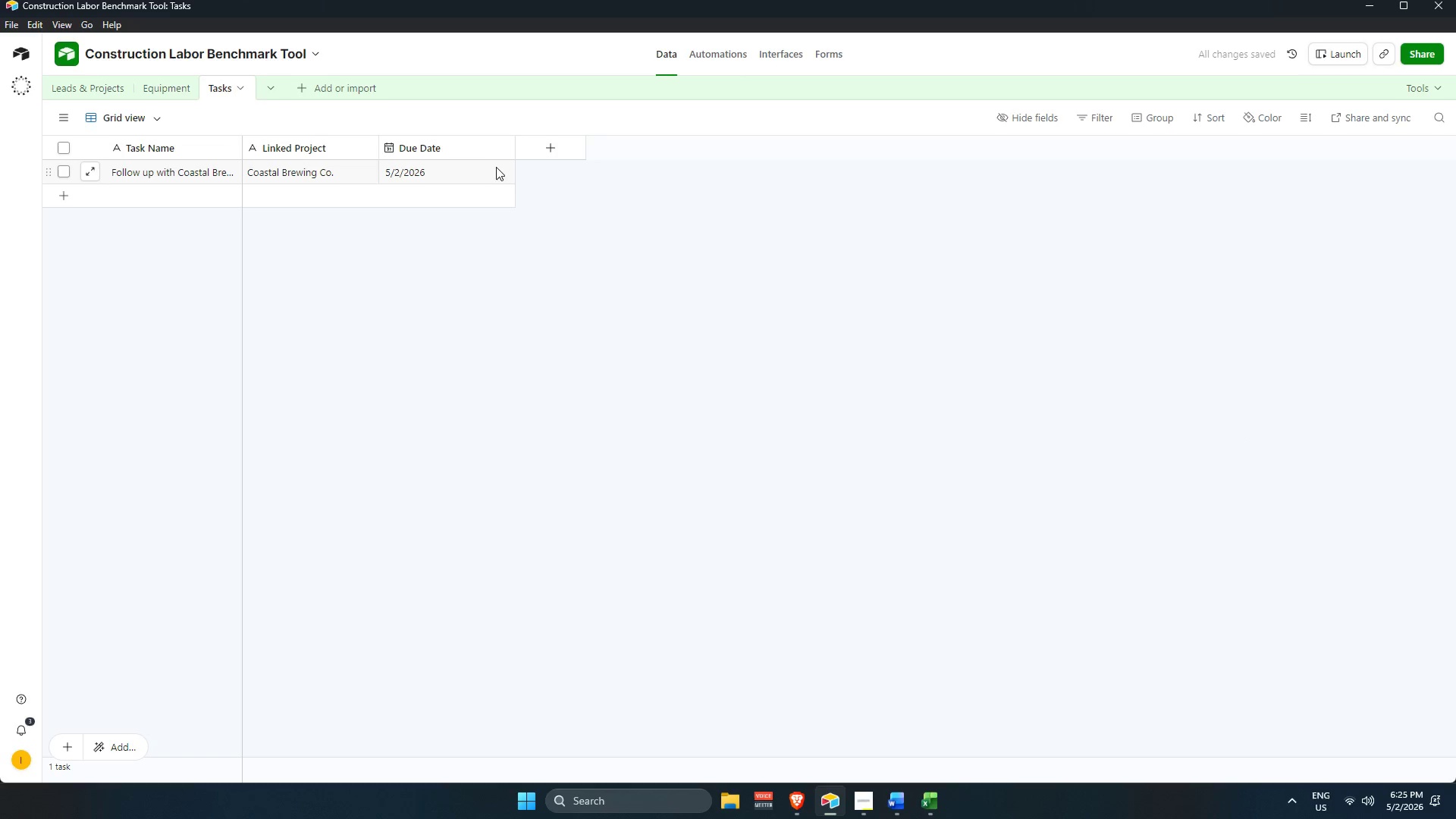 
left_click([1099, 384])
 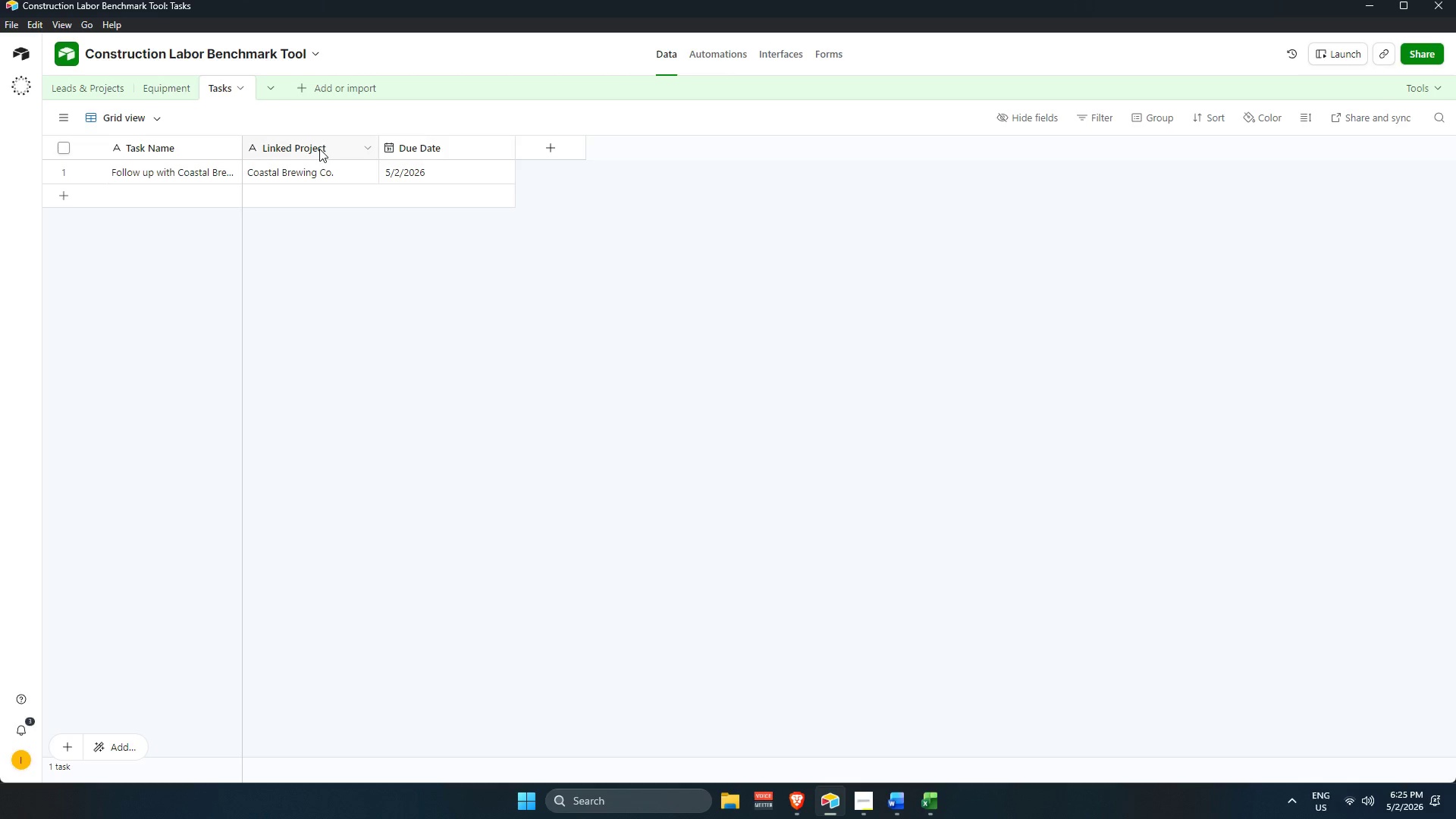 
double_click([320, 146])
 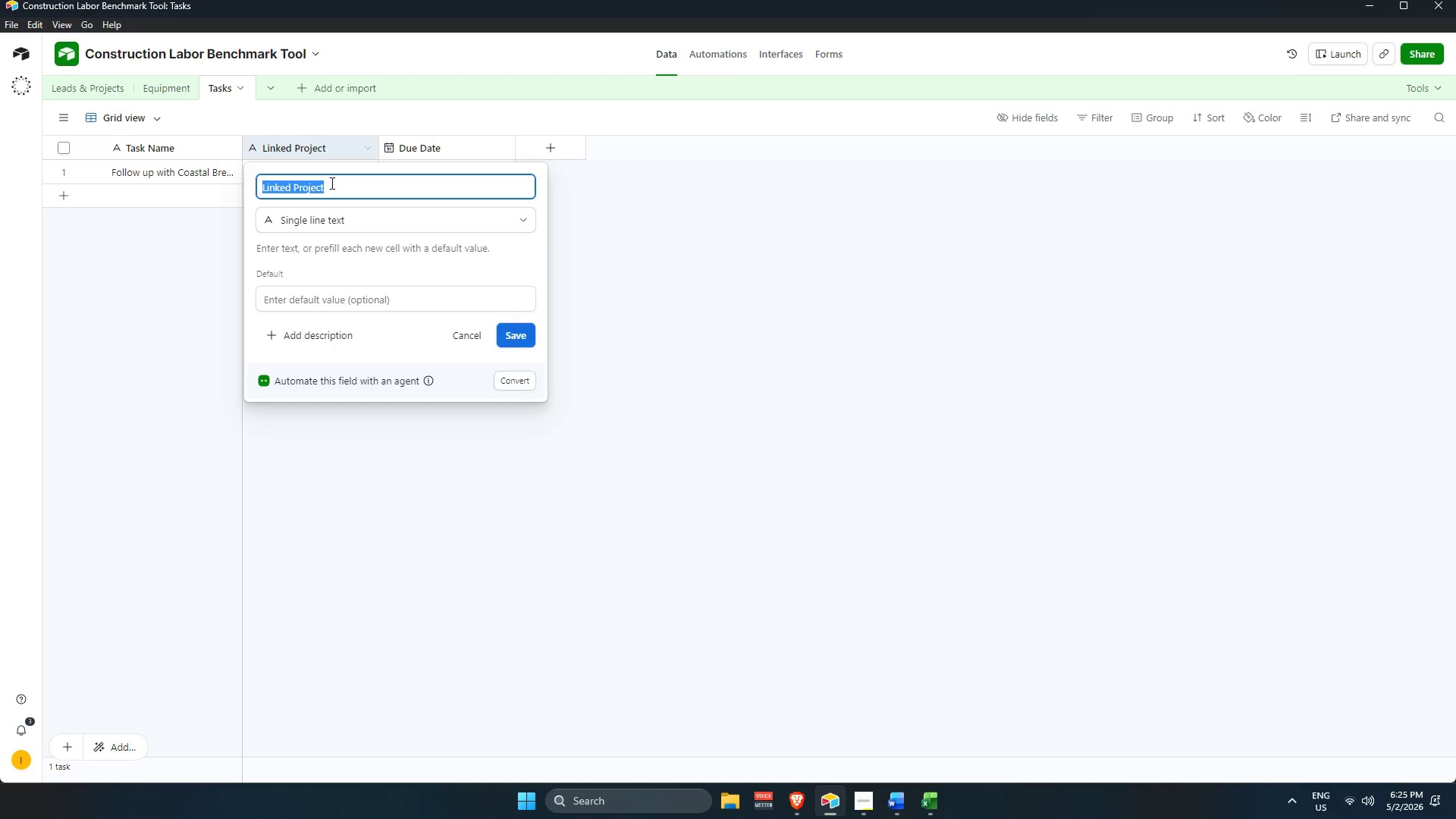 
left_click([821, 250])
 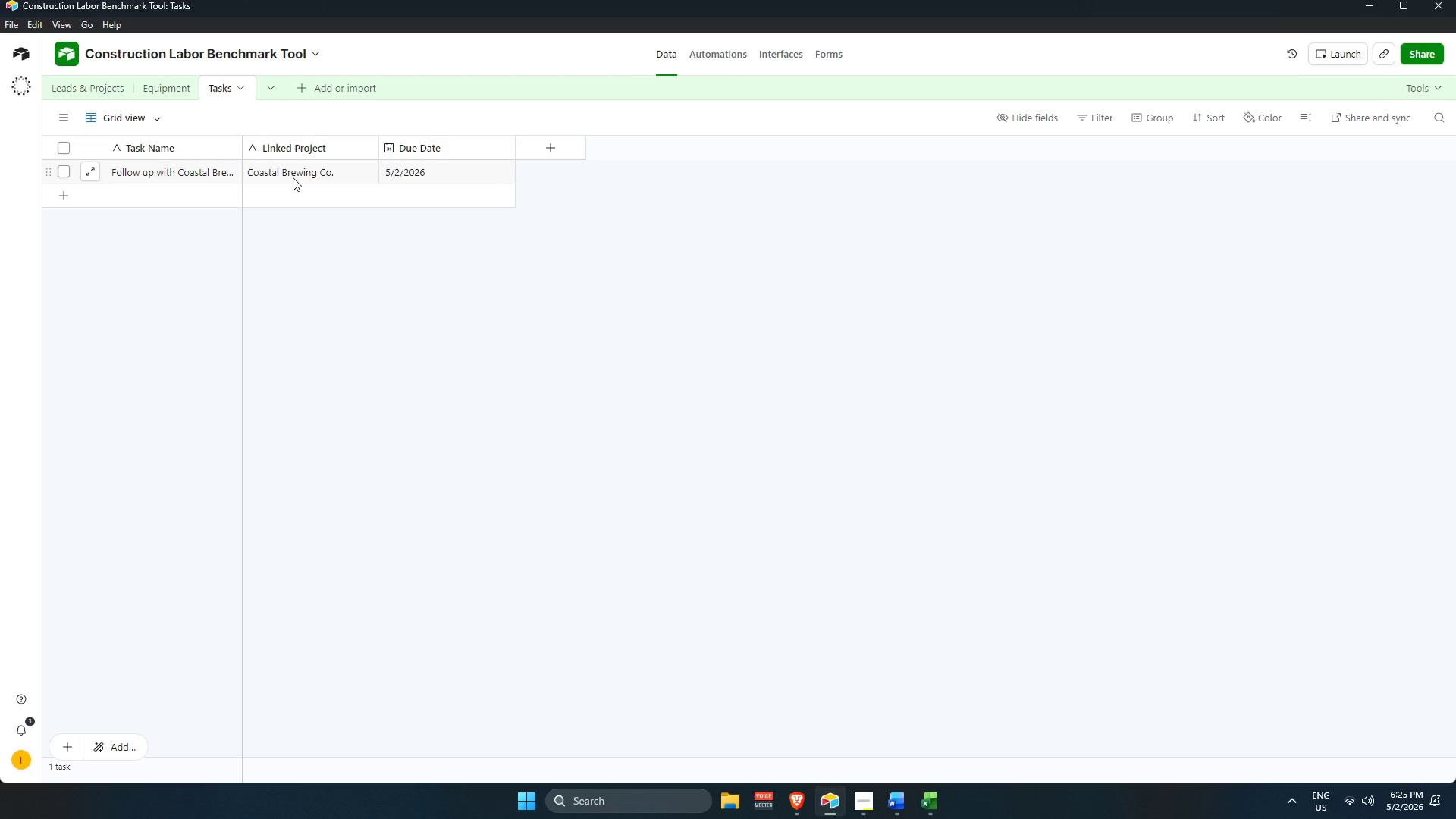 
scroll: coordinate [288, 177], scroll_direction: up, amount: 2.0
 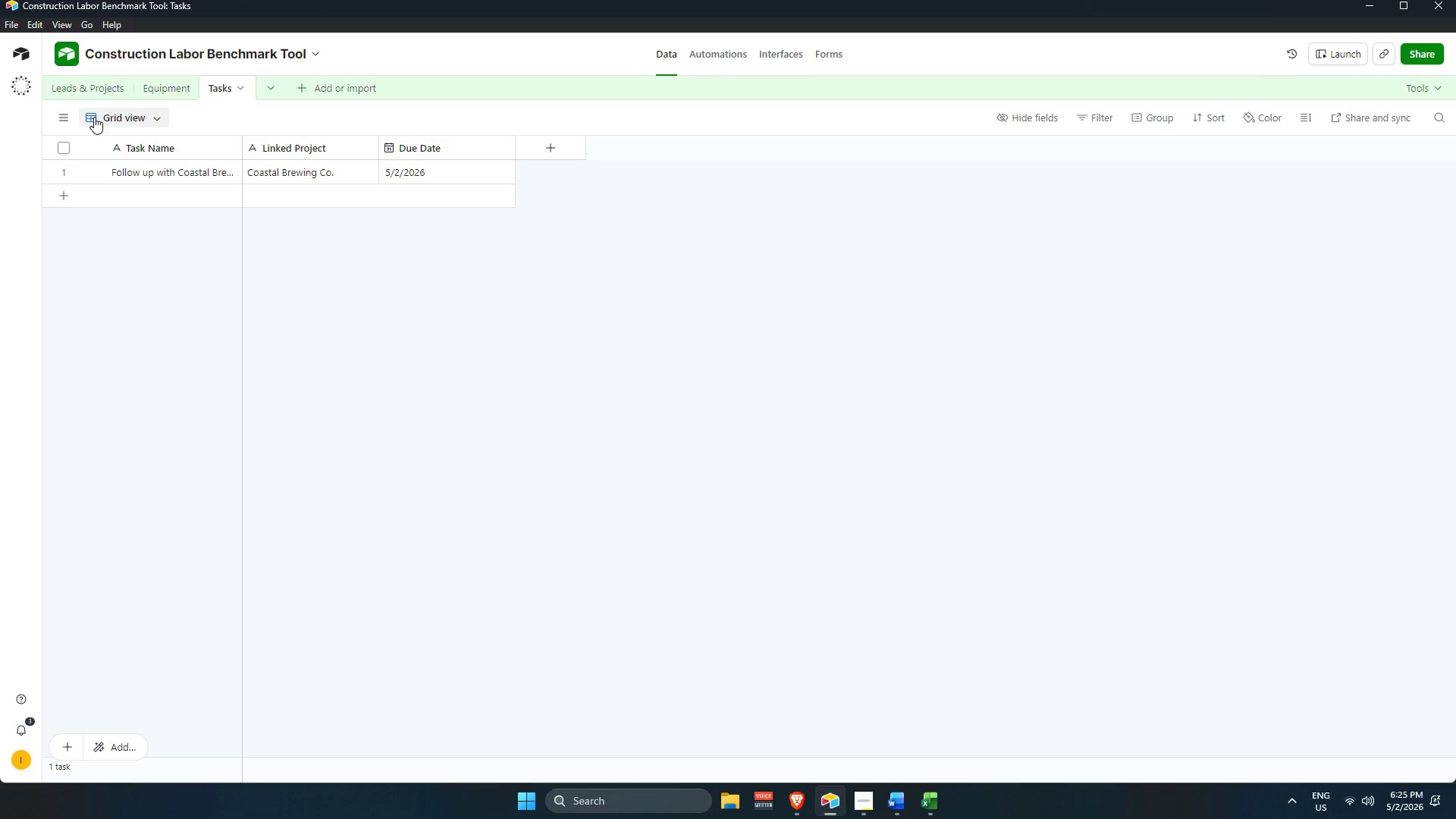 
left_click([64, 94])
 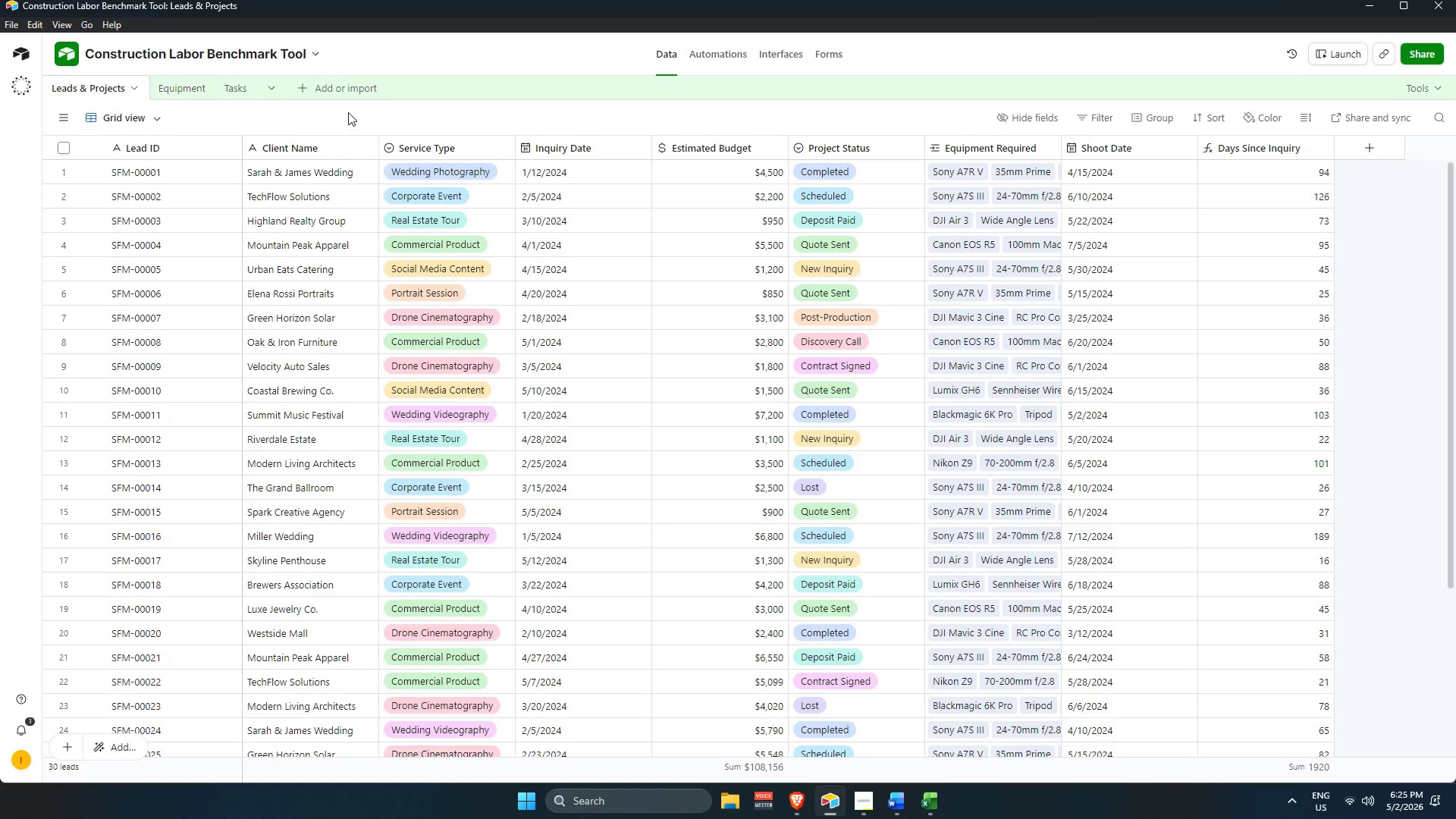 
scroll: coordinate [1361, 312], scroll_direction: up, amount: 3.0
 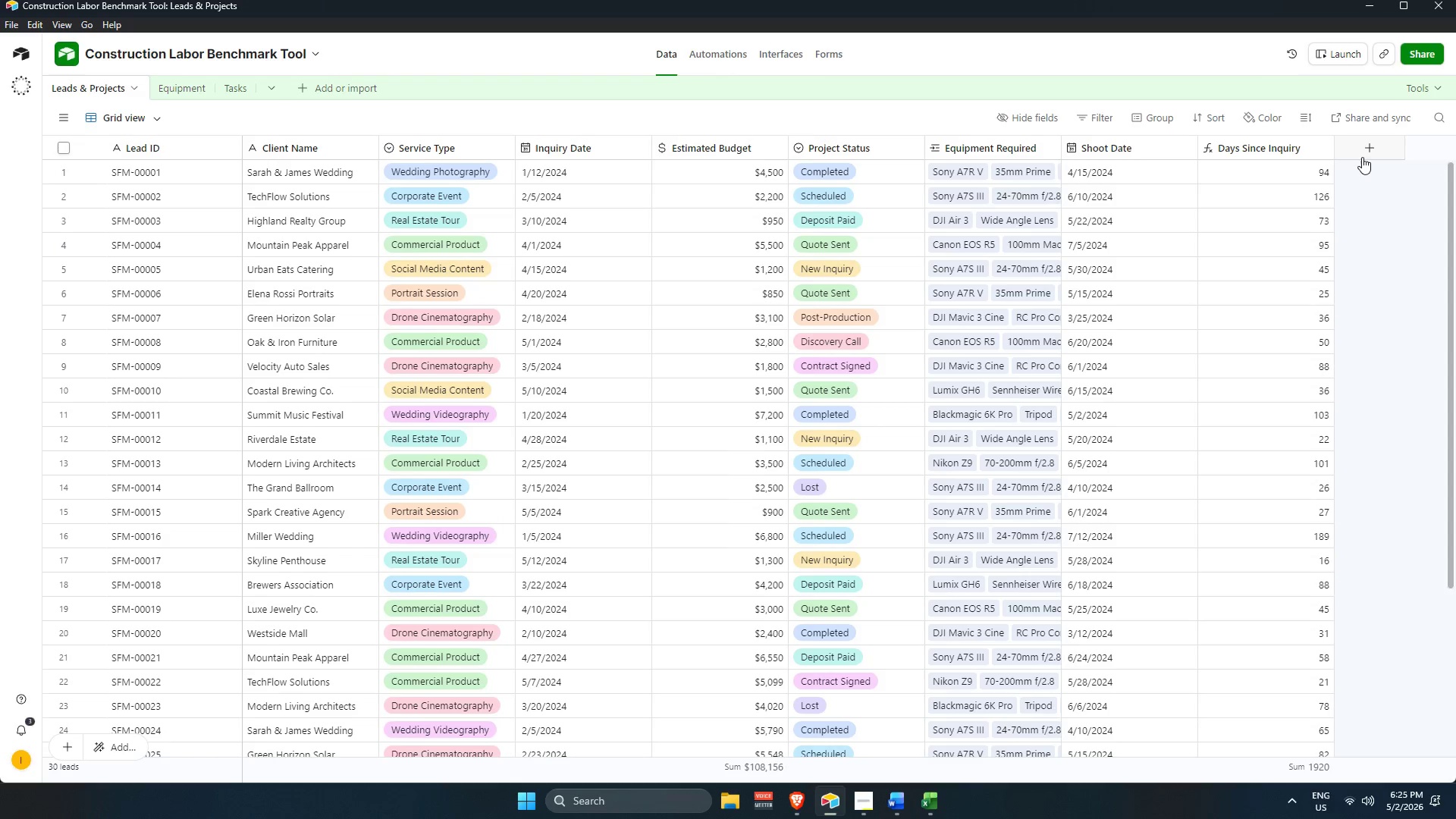 
left_click([1363, 155])
 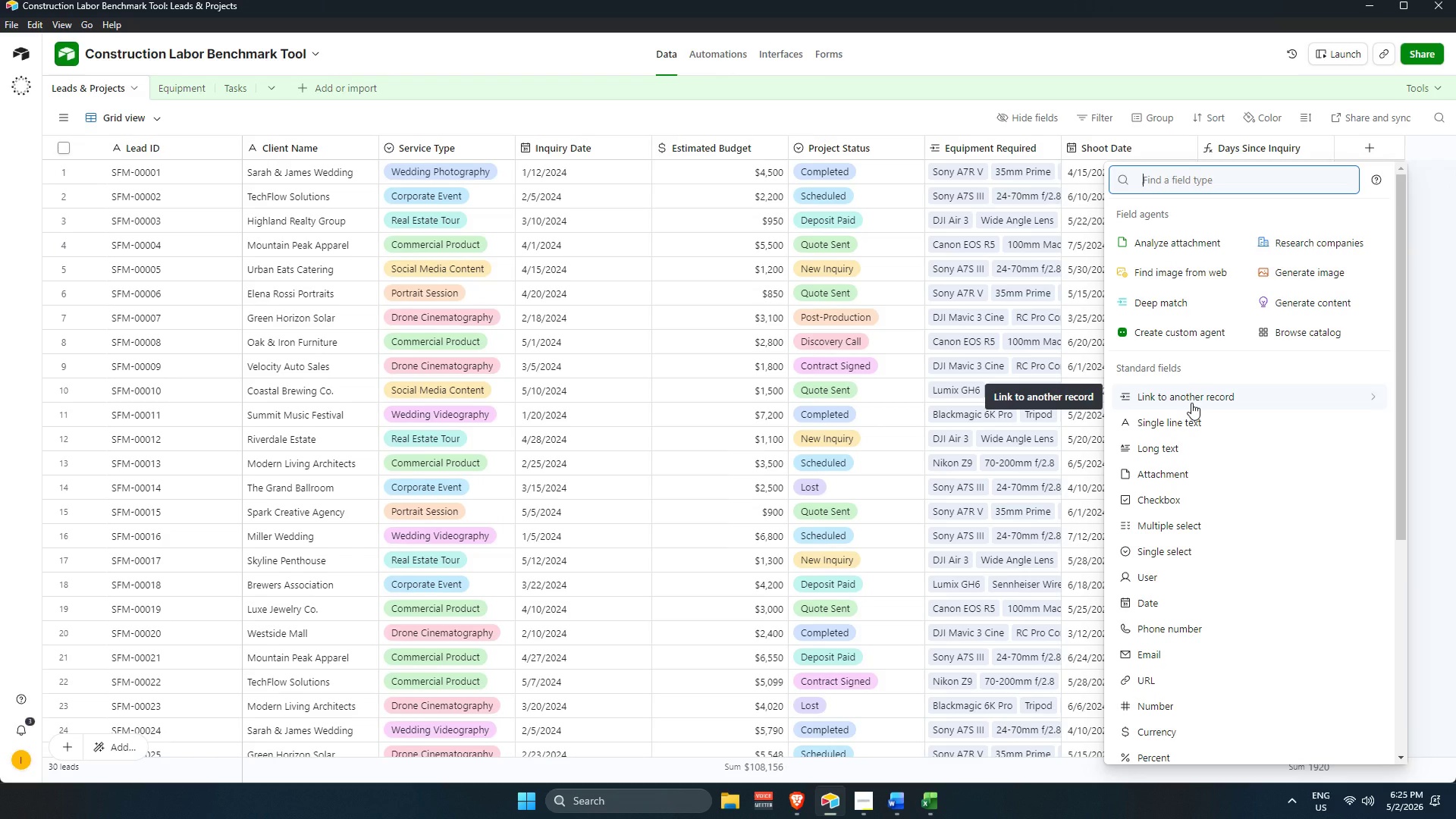 
left_click([1190, 401])
 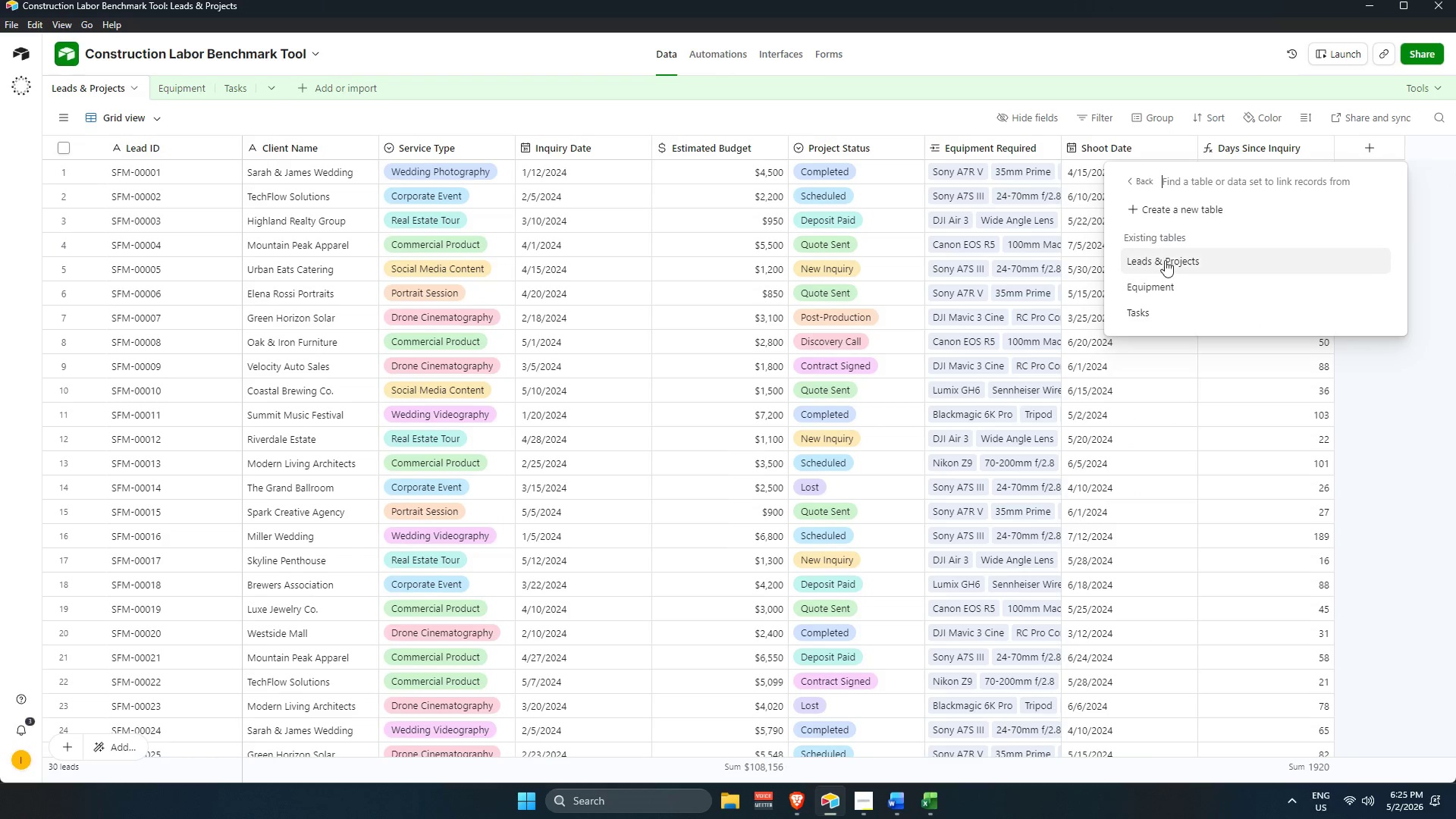 
left_click([1424, 384])
 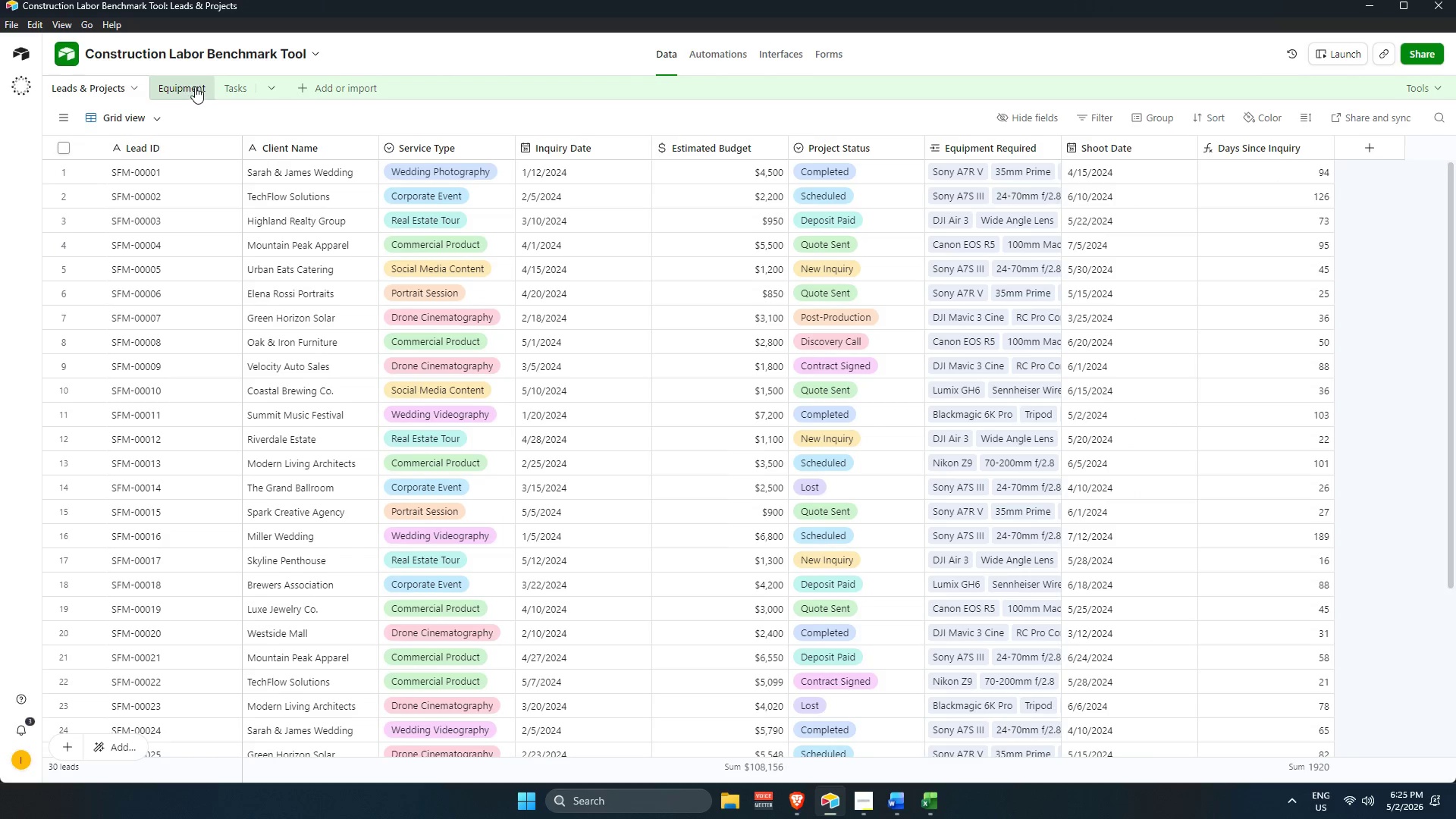 
double_click([221, 90])
 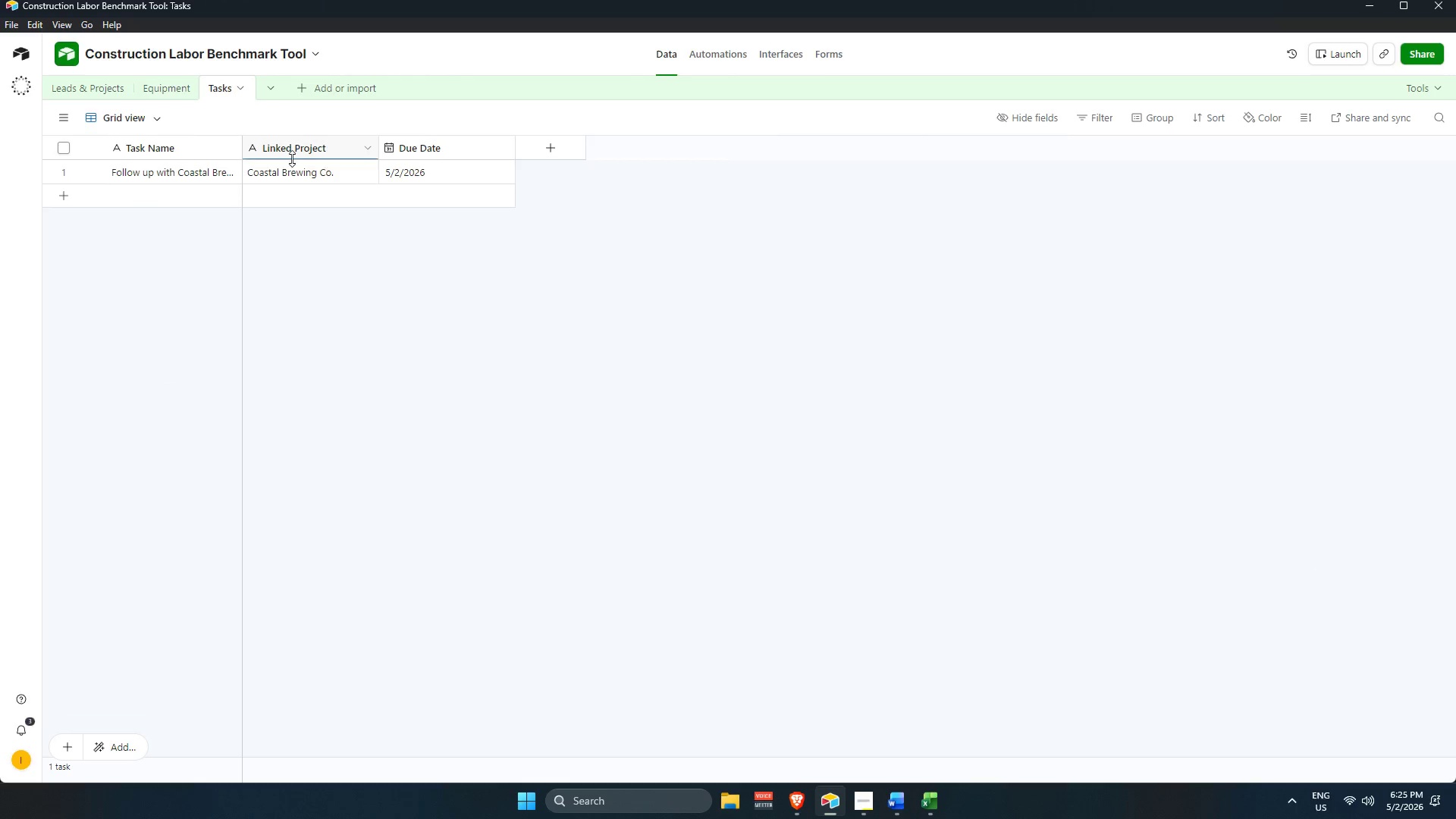 
double_click([295, 151])
 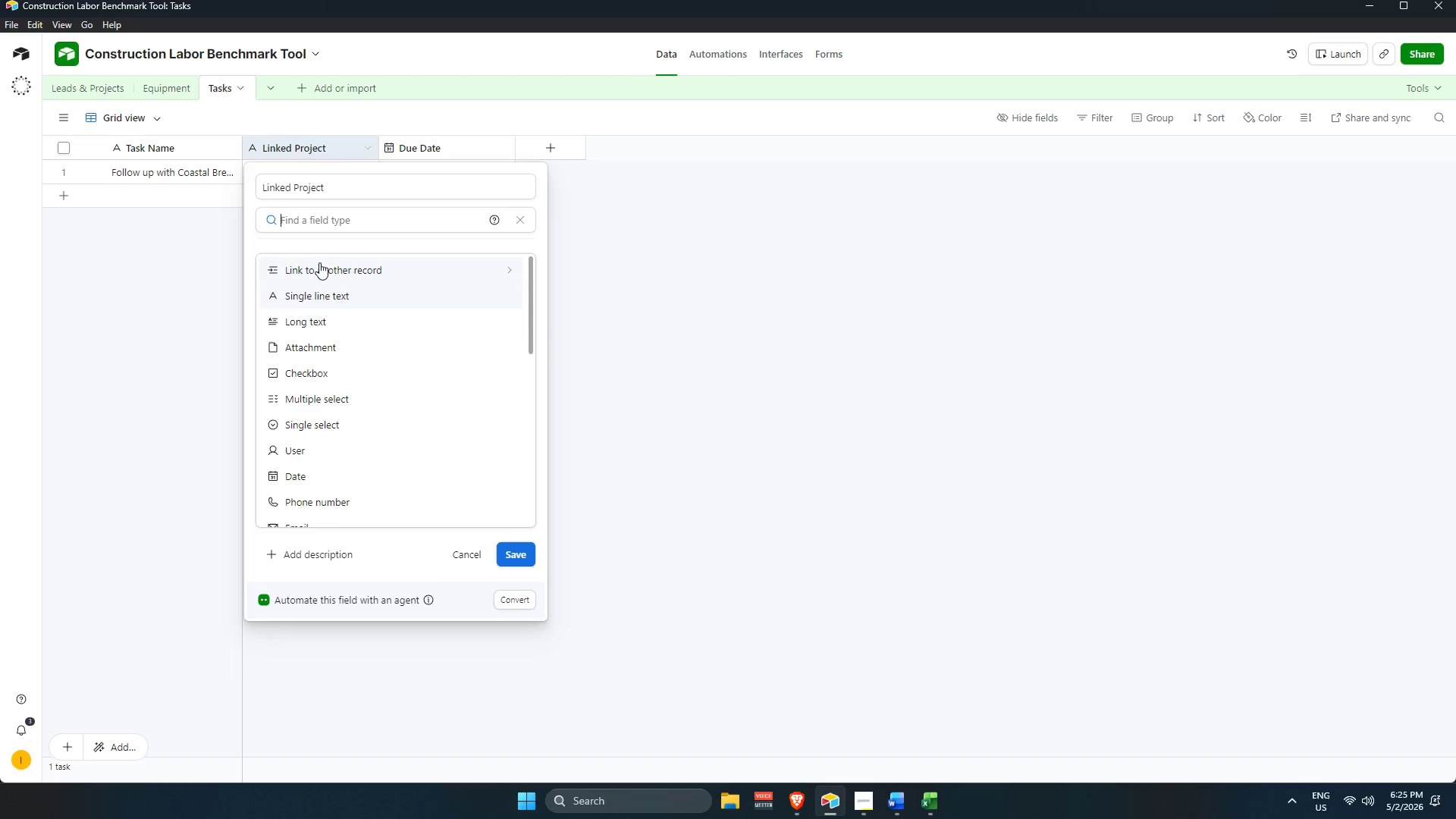 
left_click([316, 273])
 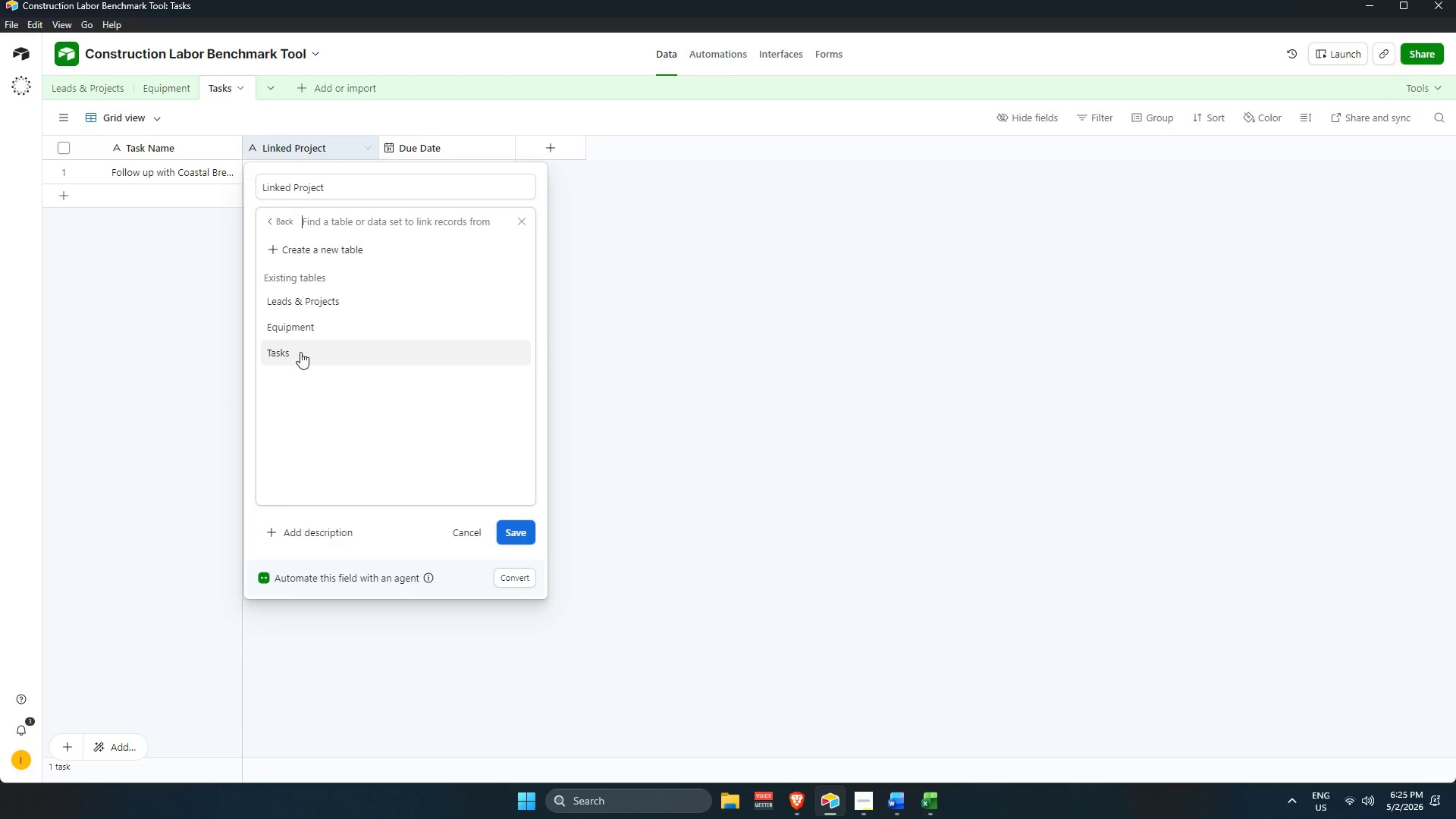 
left_click([311, 301])
 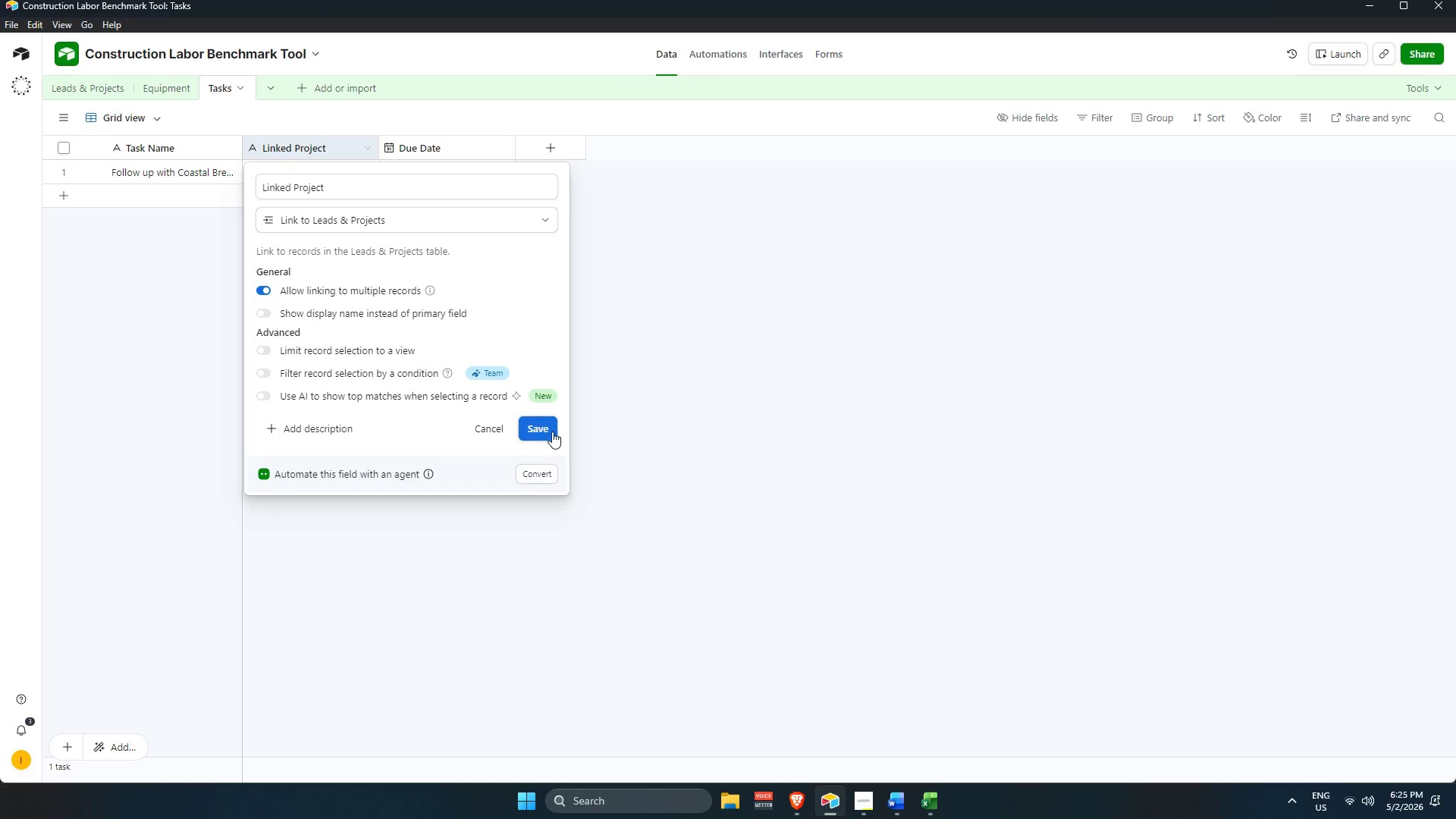 
left_click([542, 429])
 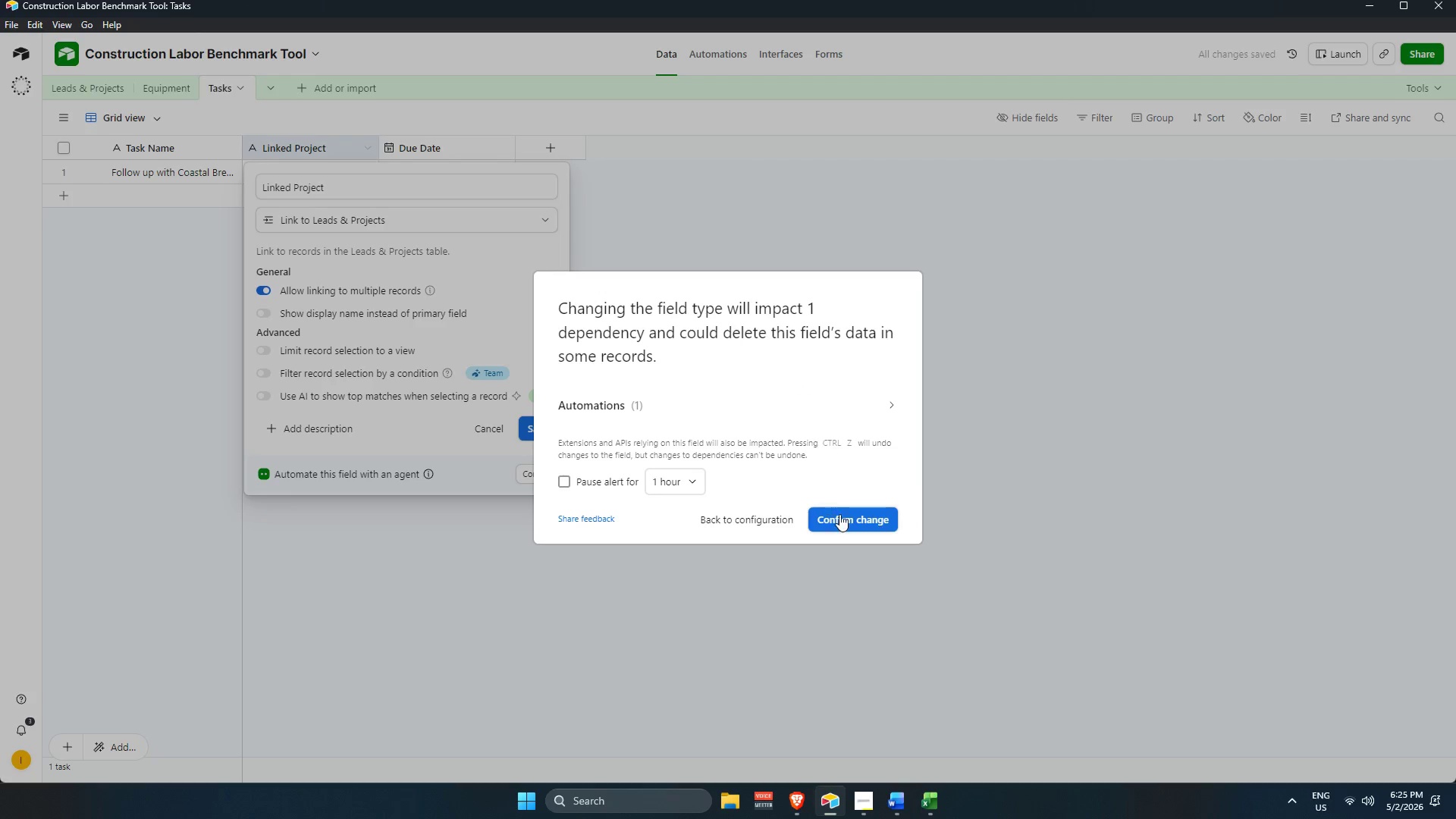 
left_click([855, 526])
 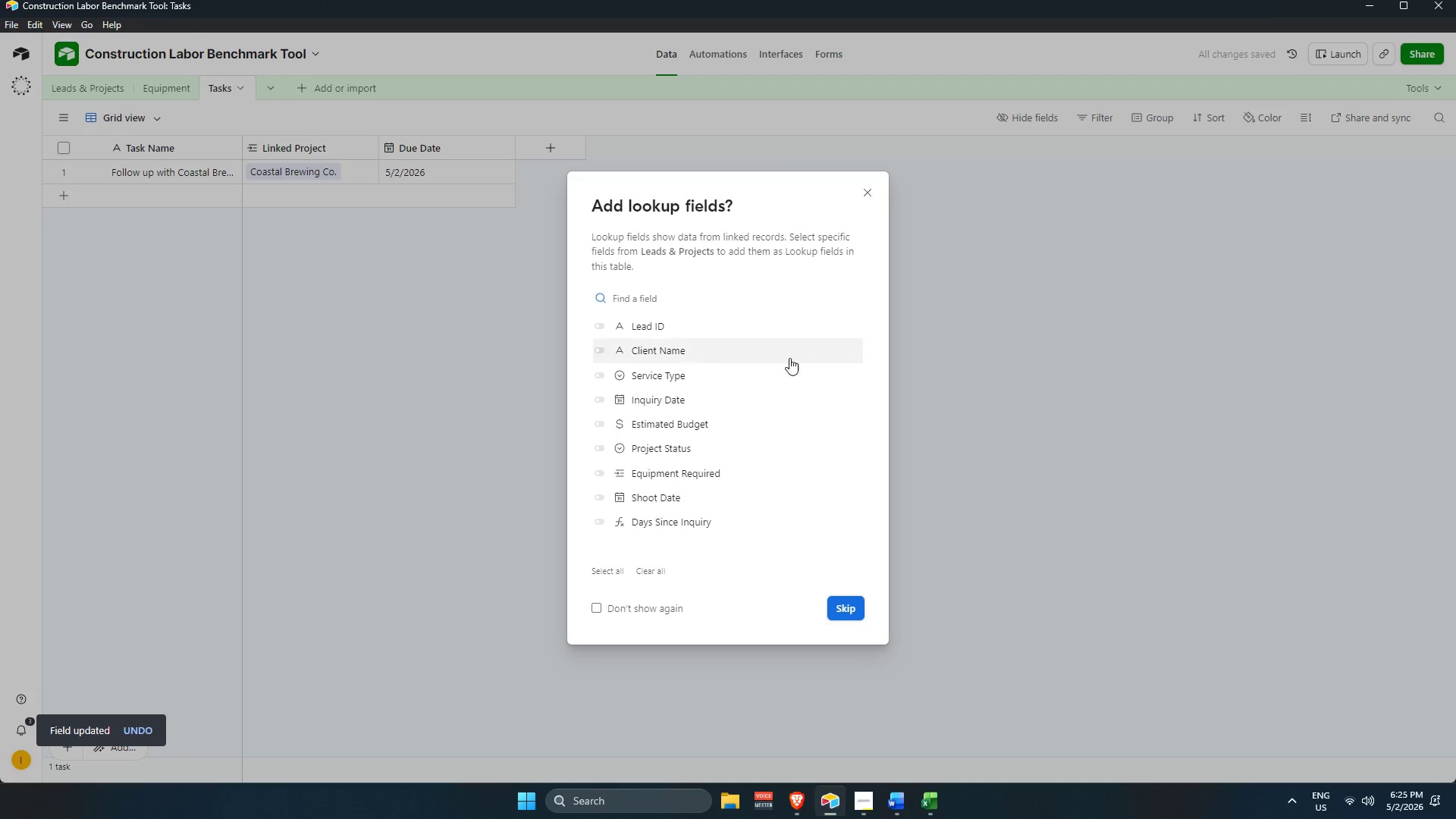 
left_click([946, 265])
 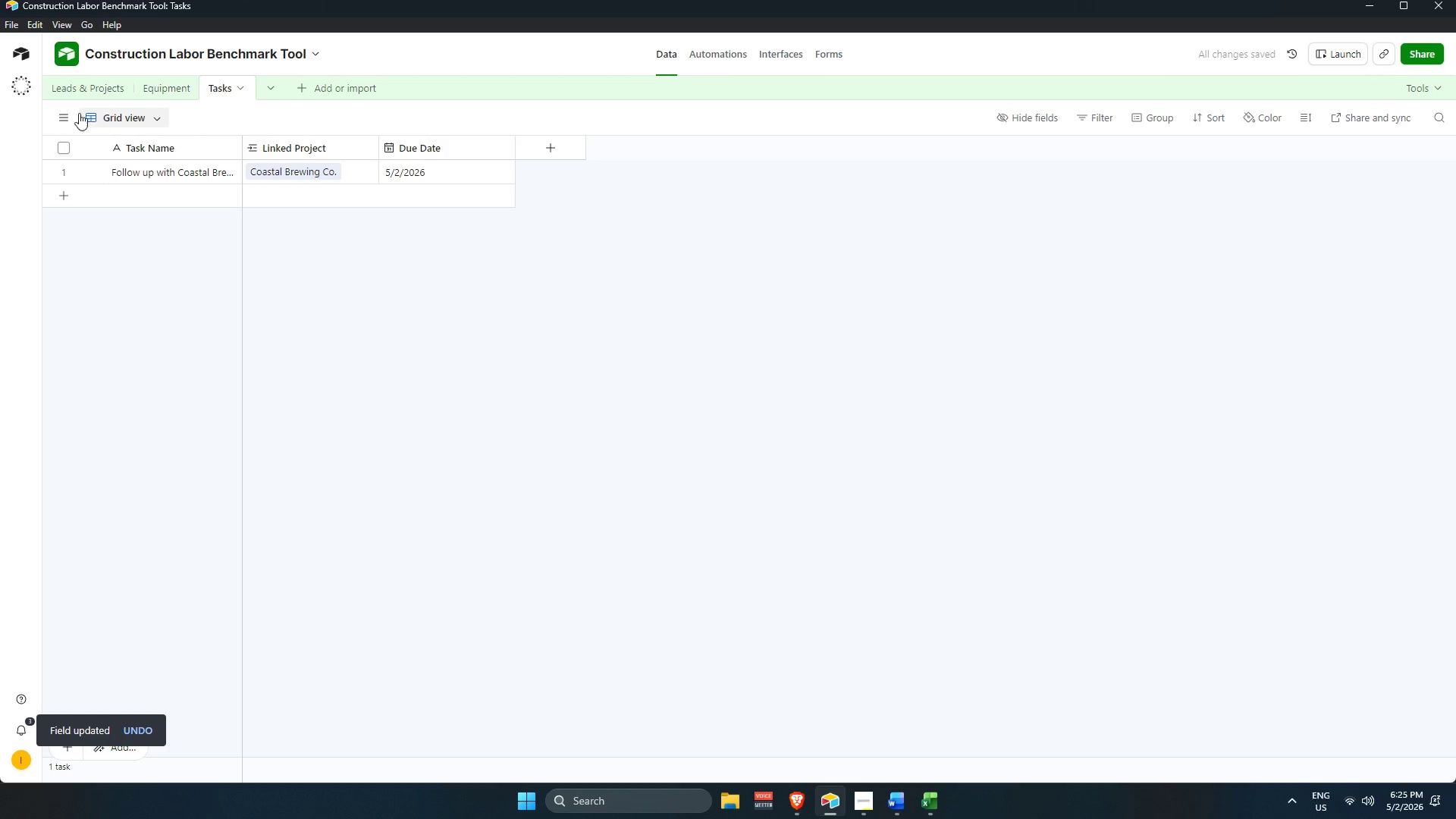 
left_click([98, 82])
 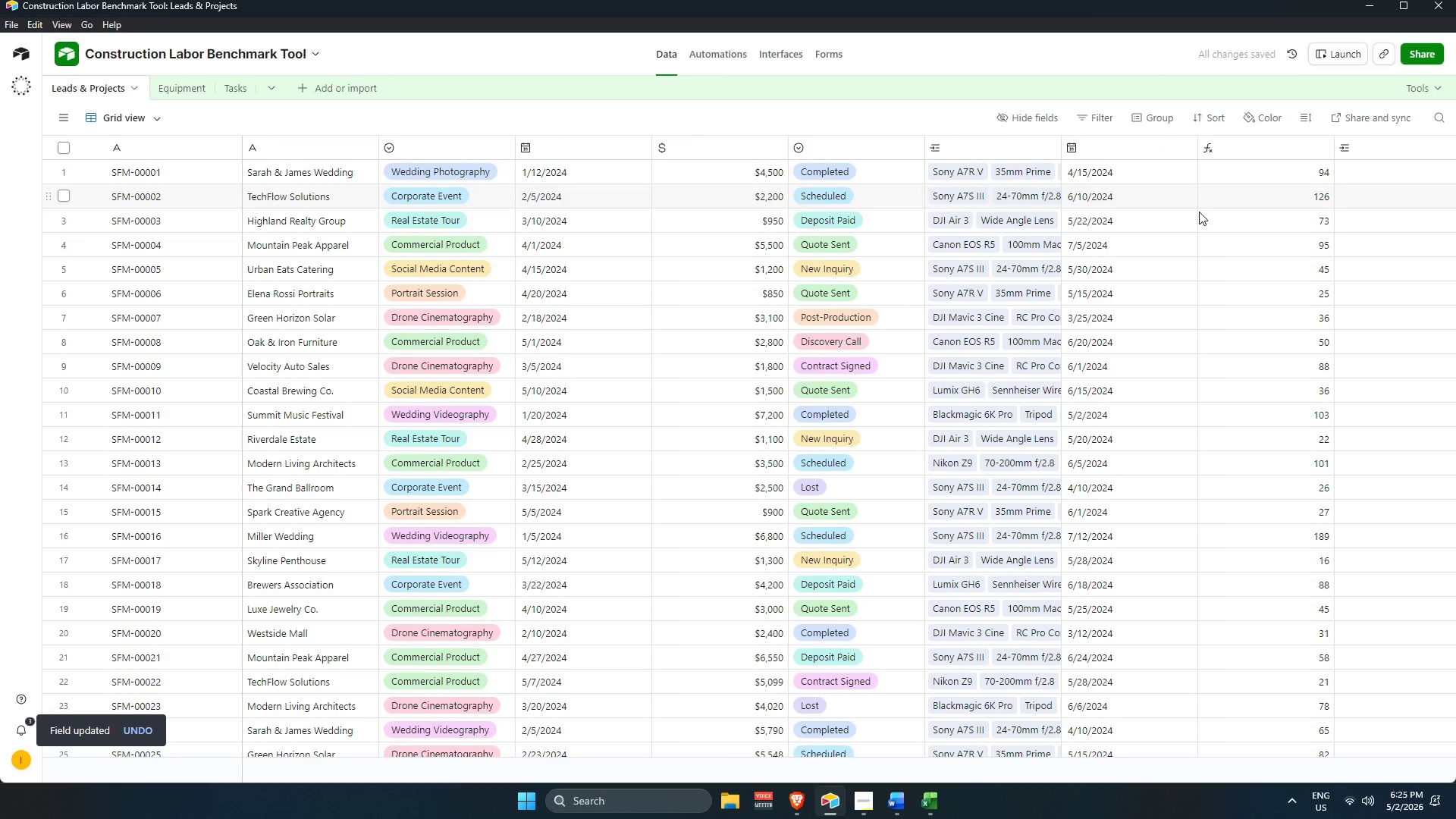 
scroll: coordinate [1372, 635], scroll_direction: down, amount: 6.0
 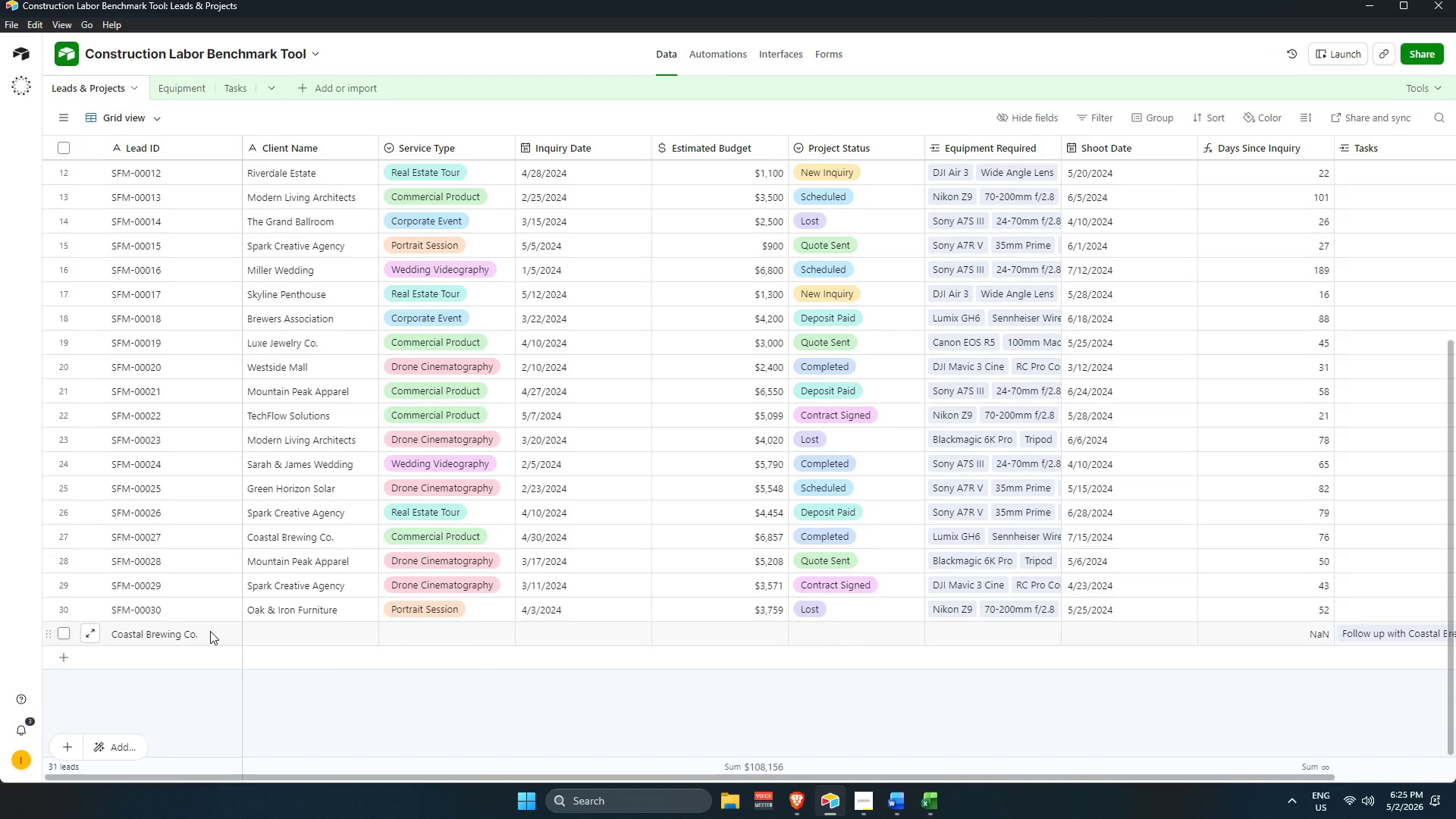 
wait(6.56)
 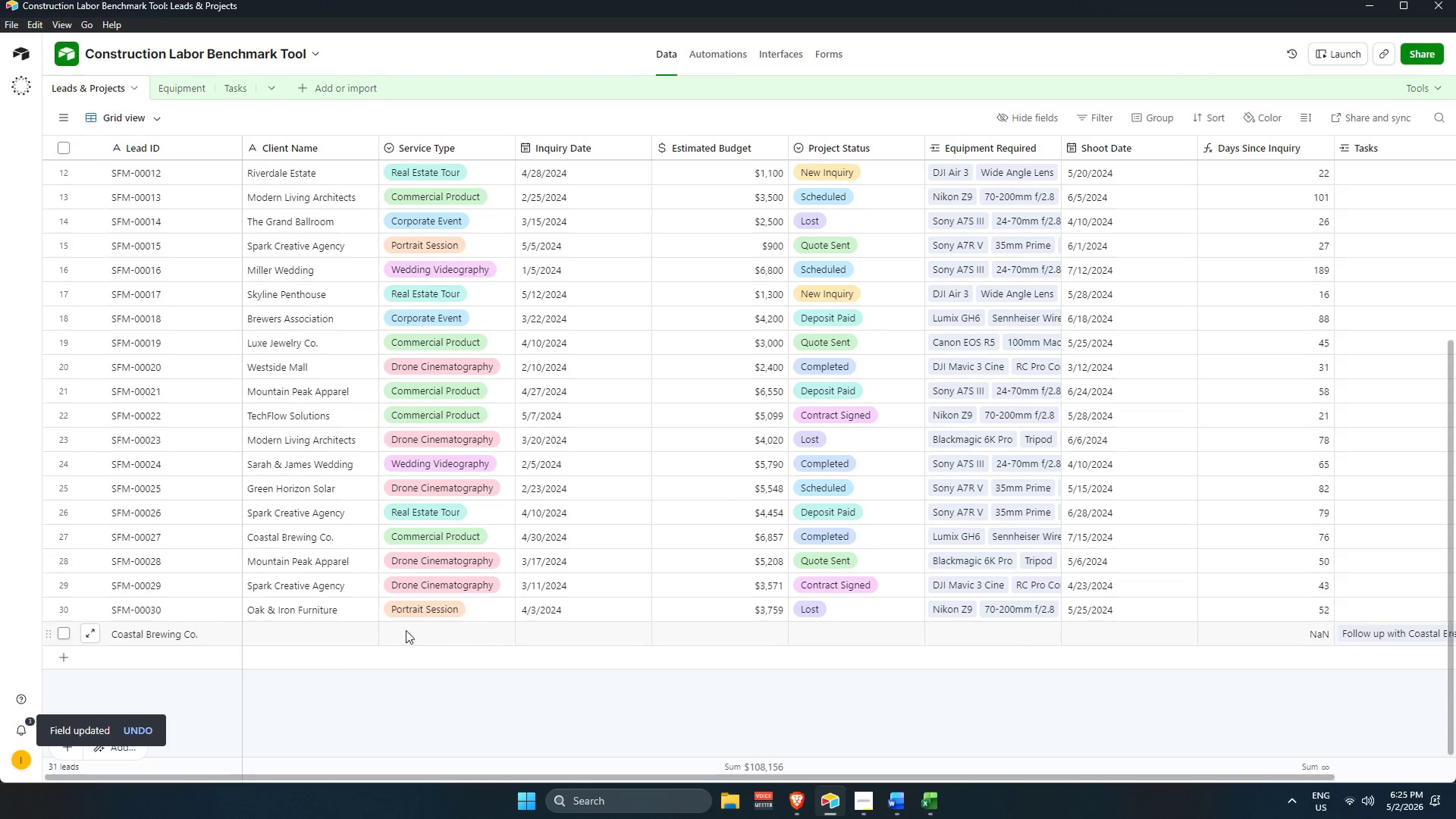 
right_click([207, 631])
 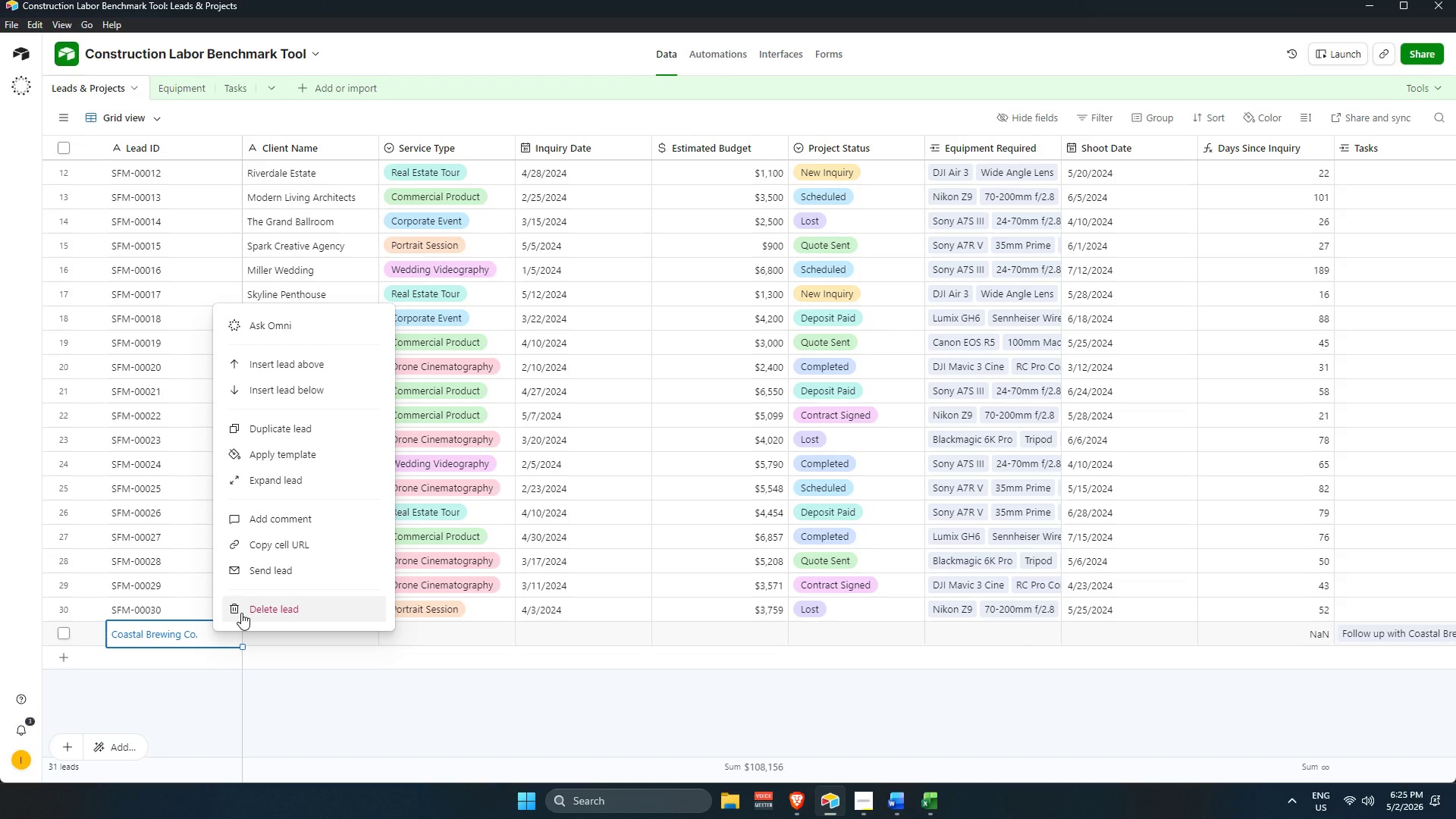 
left_click([492, 737])
 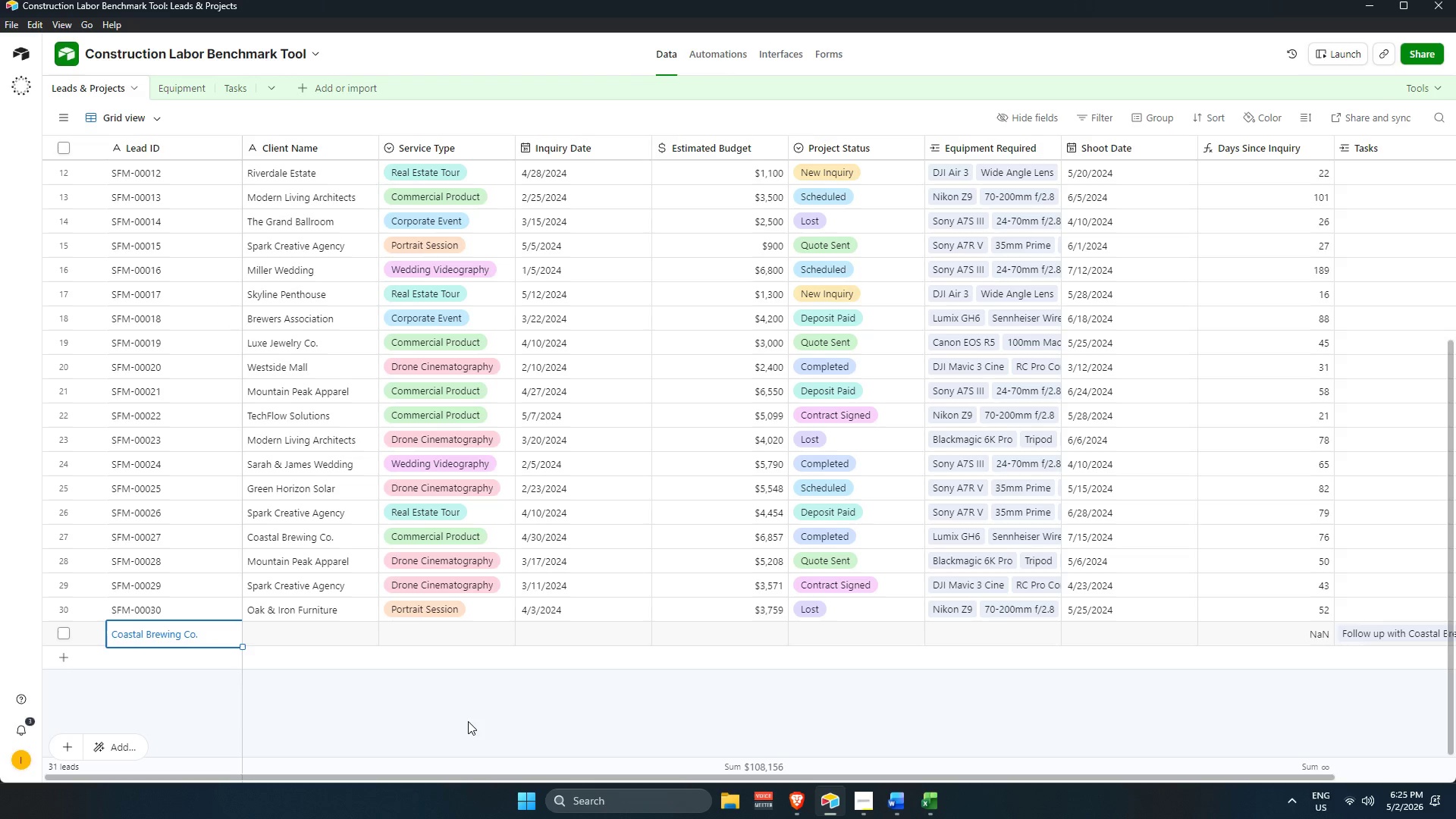 
left_click([449, 708])
 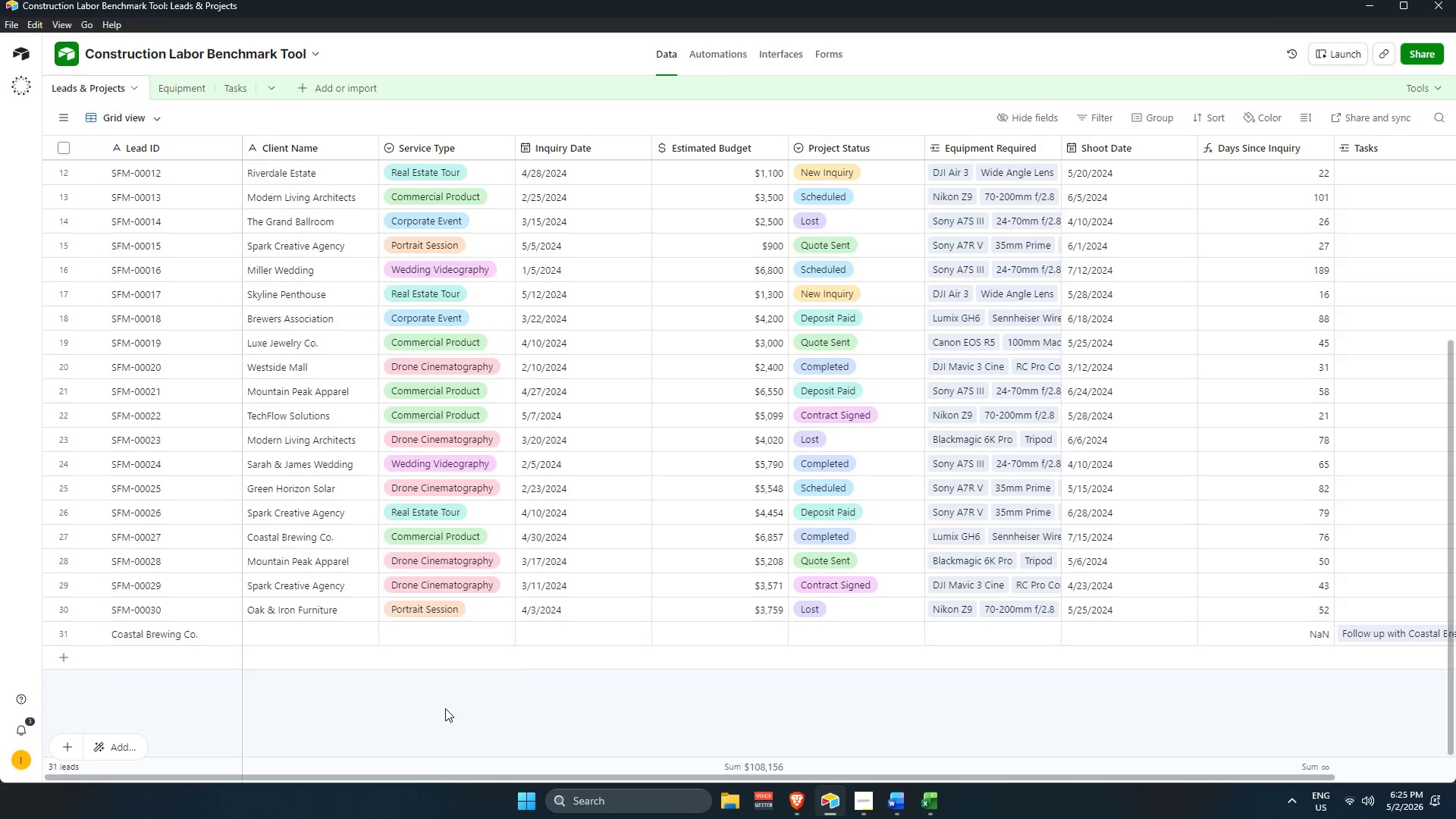 
scroll: coordinate [441, 707], scroll_direction: up, amount: 11.0
 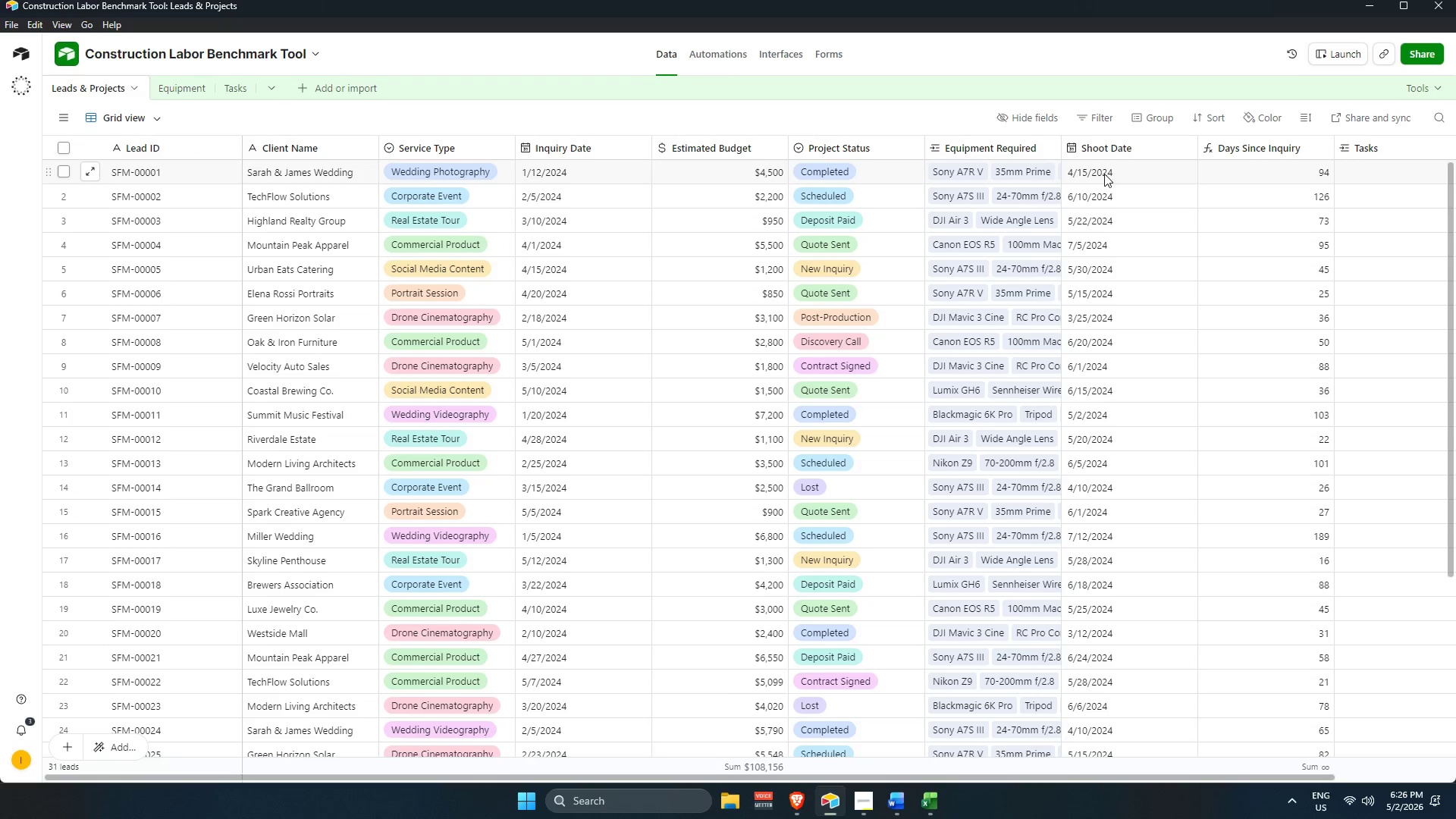 
scroll: coordinate [1002, 466], scroll_direction: down, amount: 5.0
 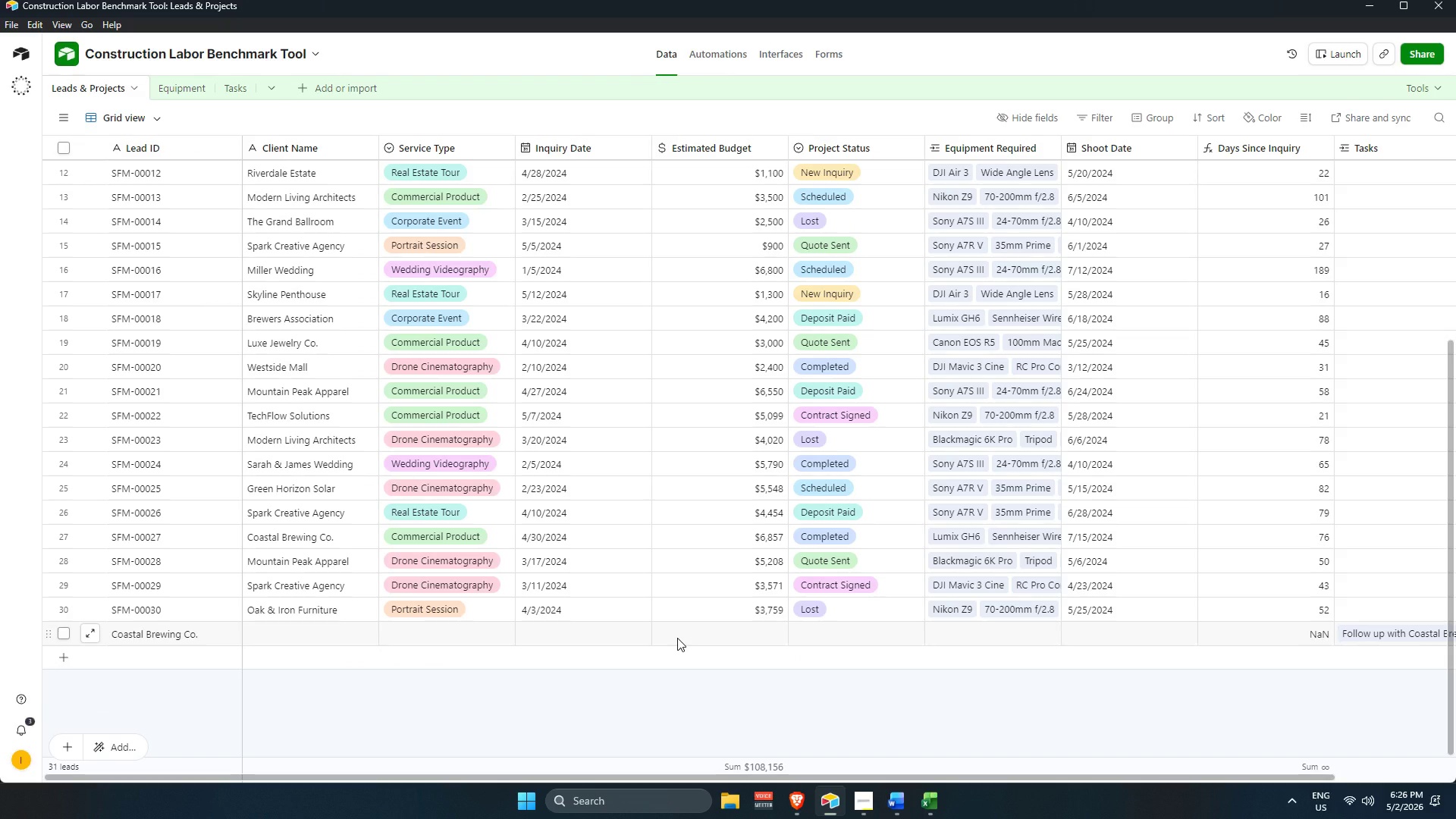 
wait(11.41)
 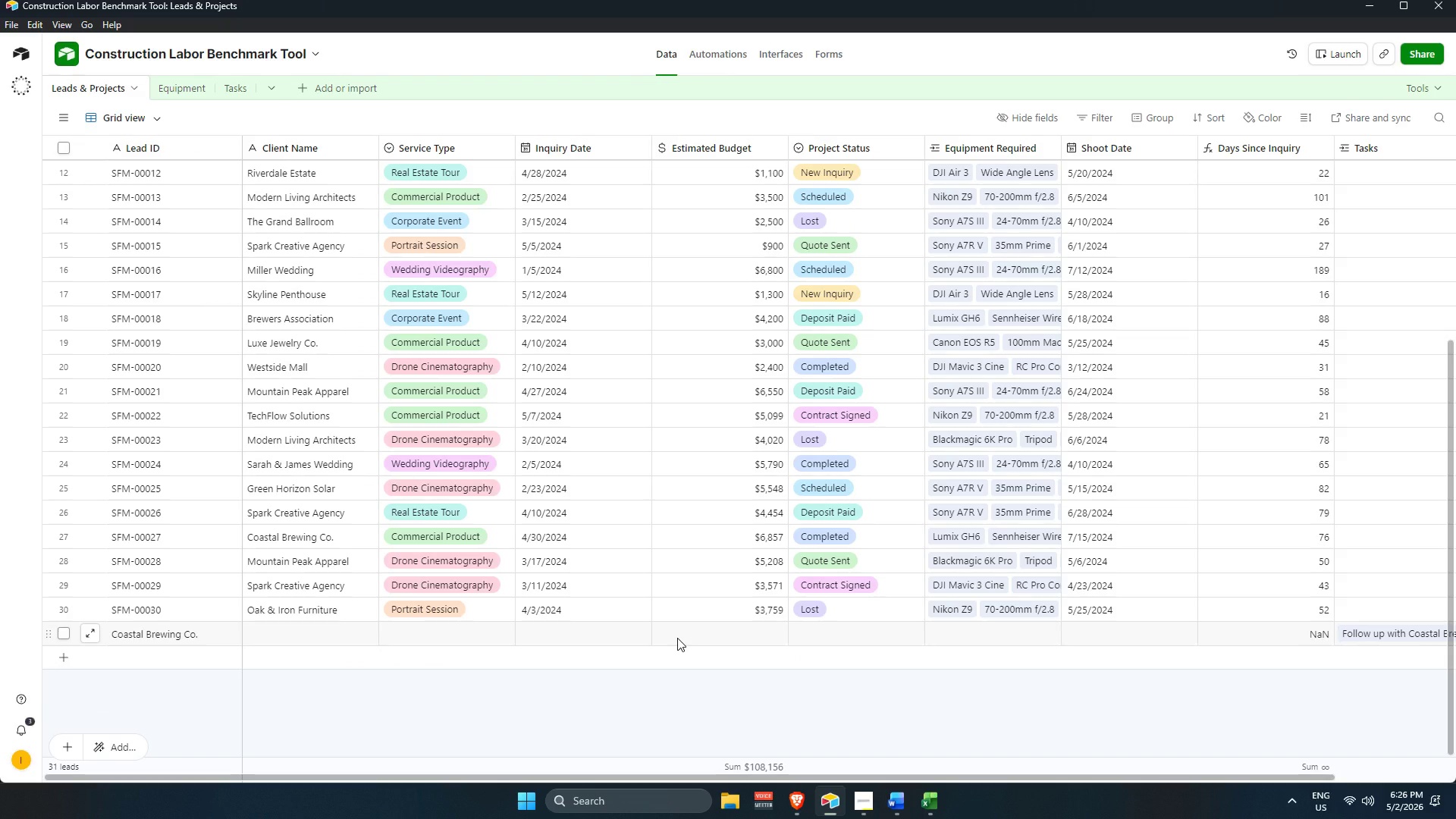 
right_click([682, 633])
 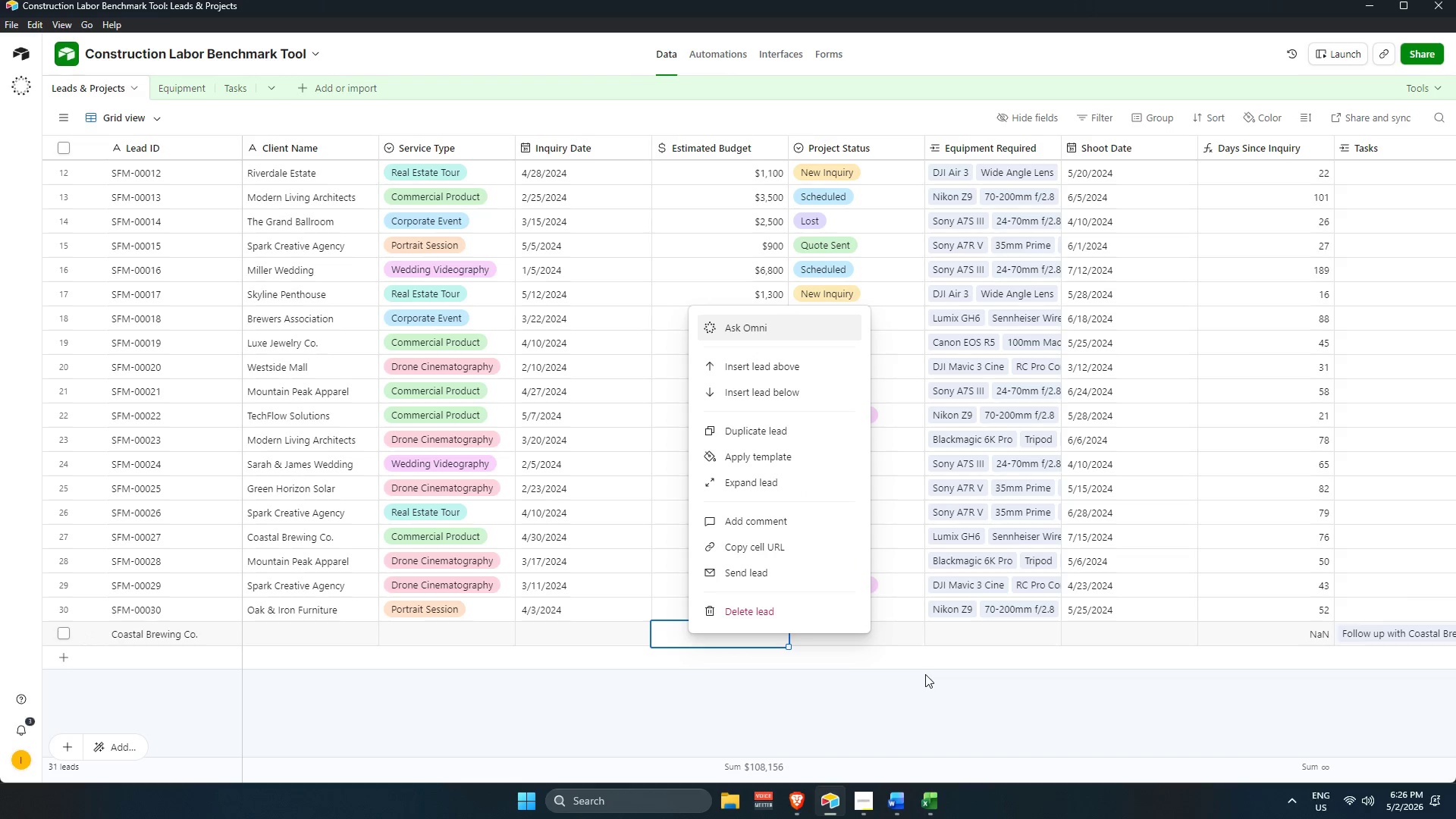 
left_click([951, 698])
 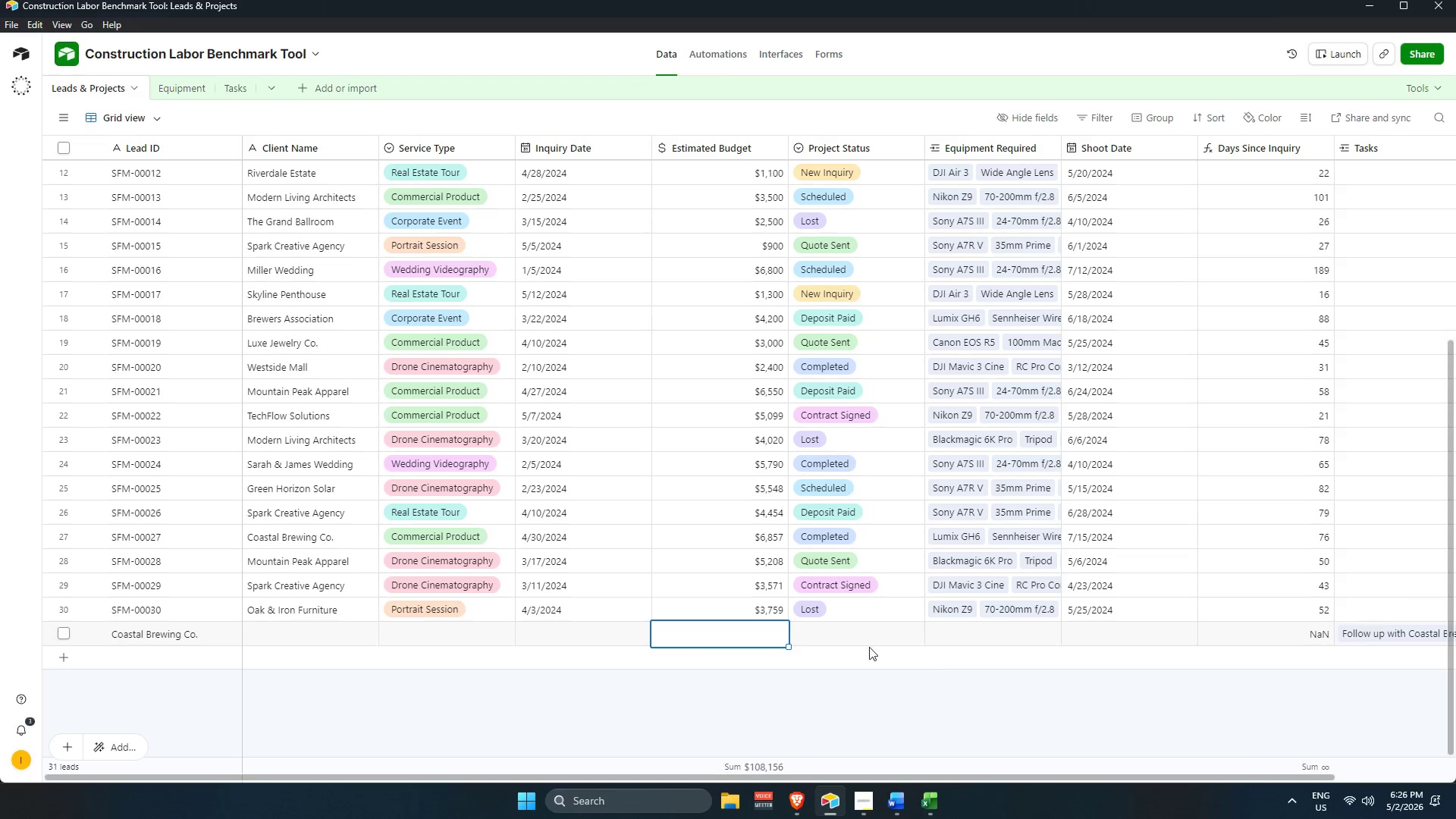 
right_click([780, 625])
 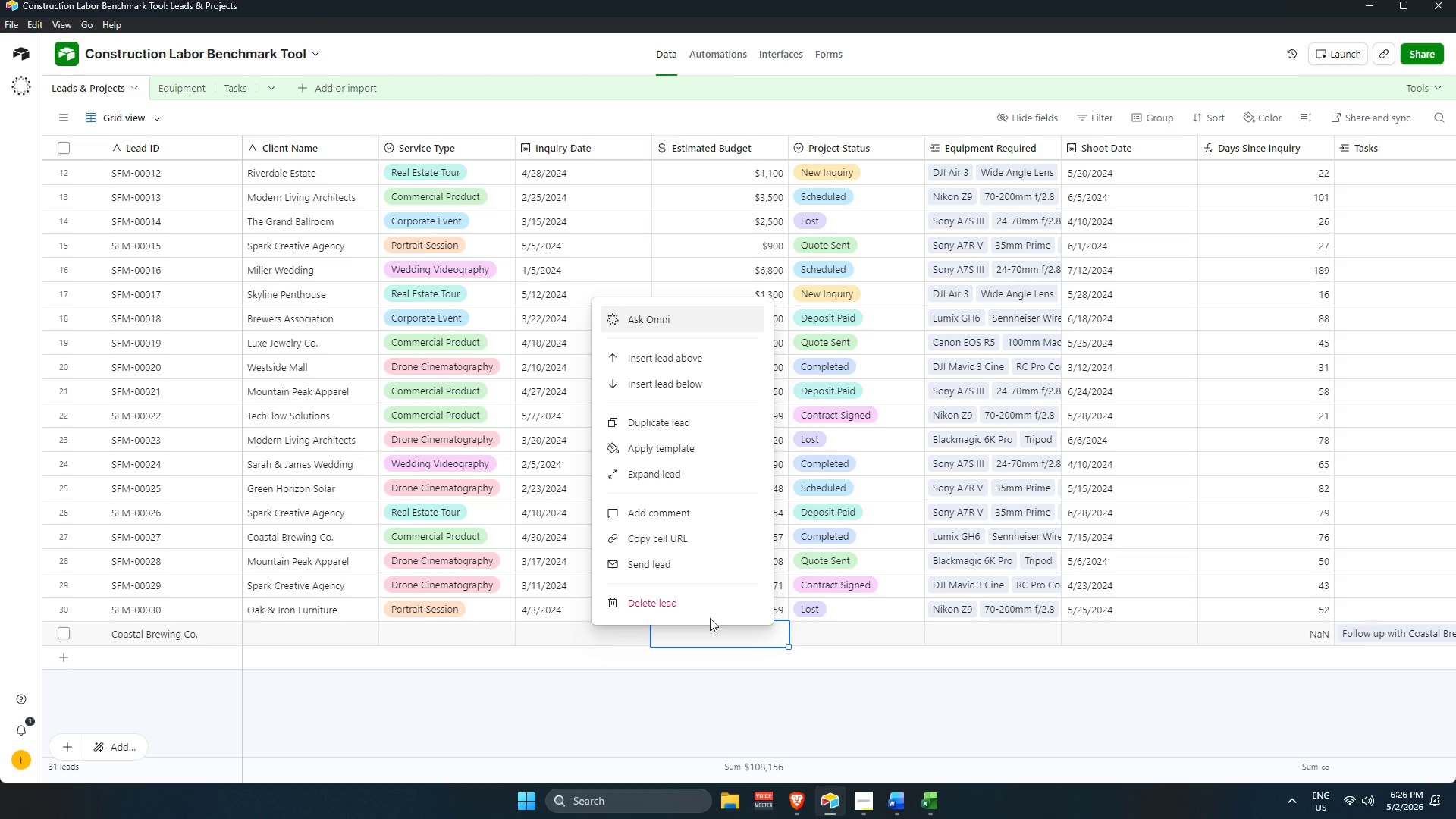 
left_click([688, 596])
 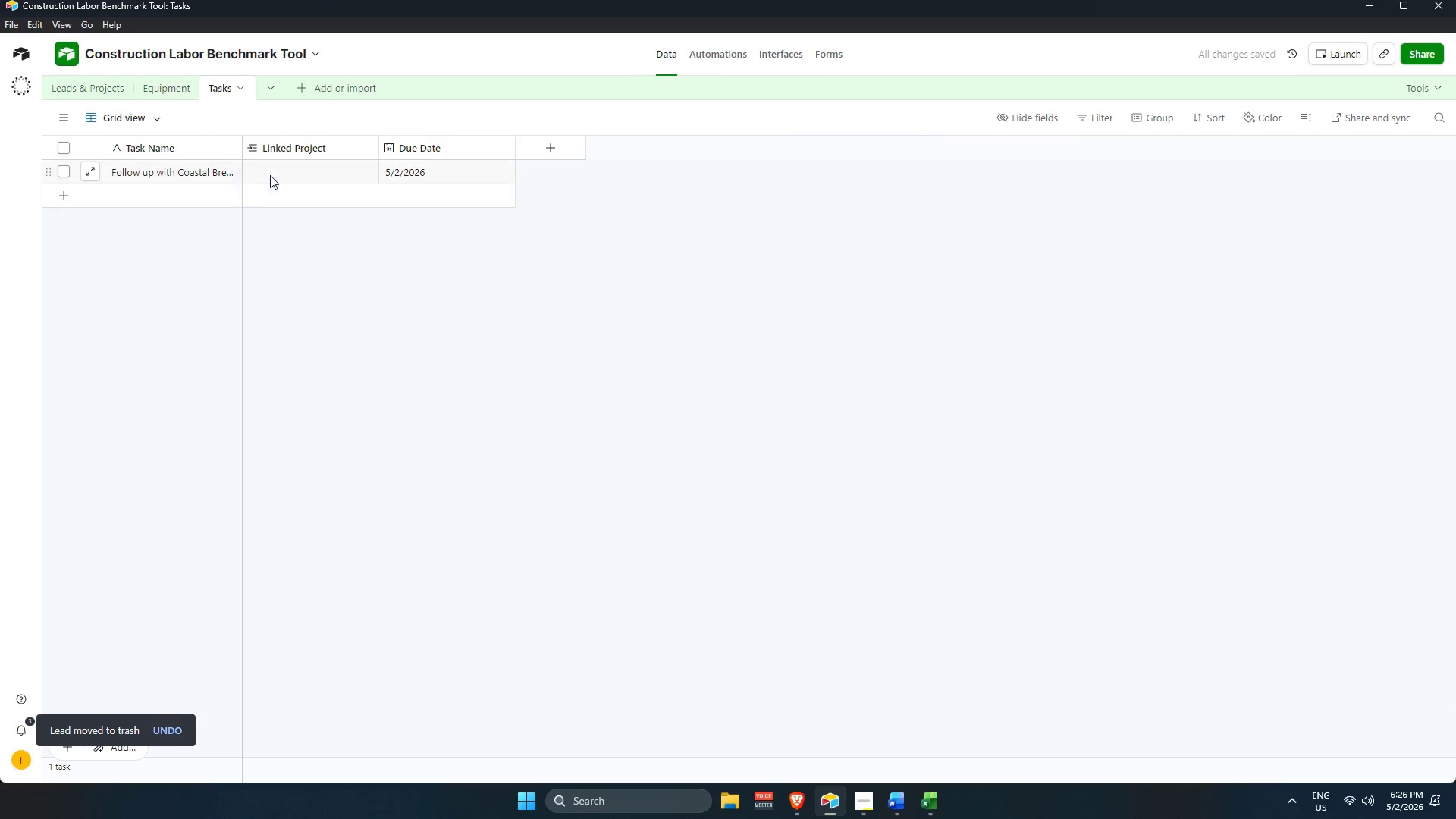 
double_click([252, 170])
 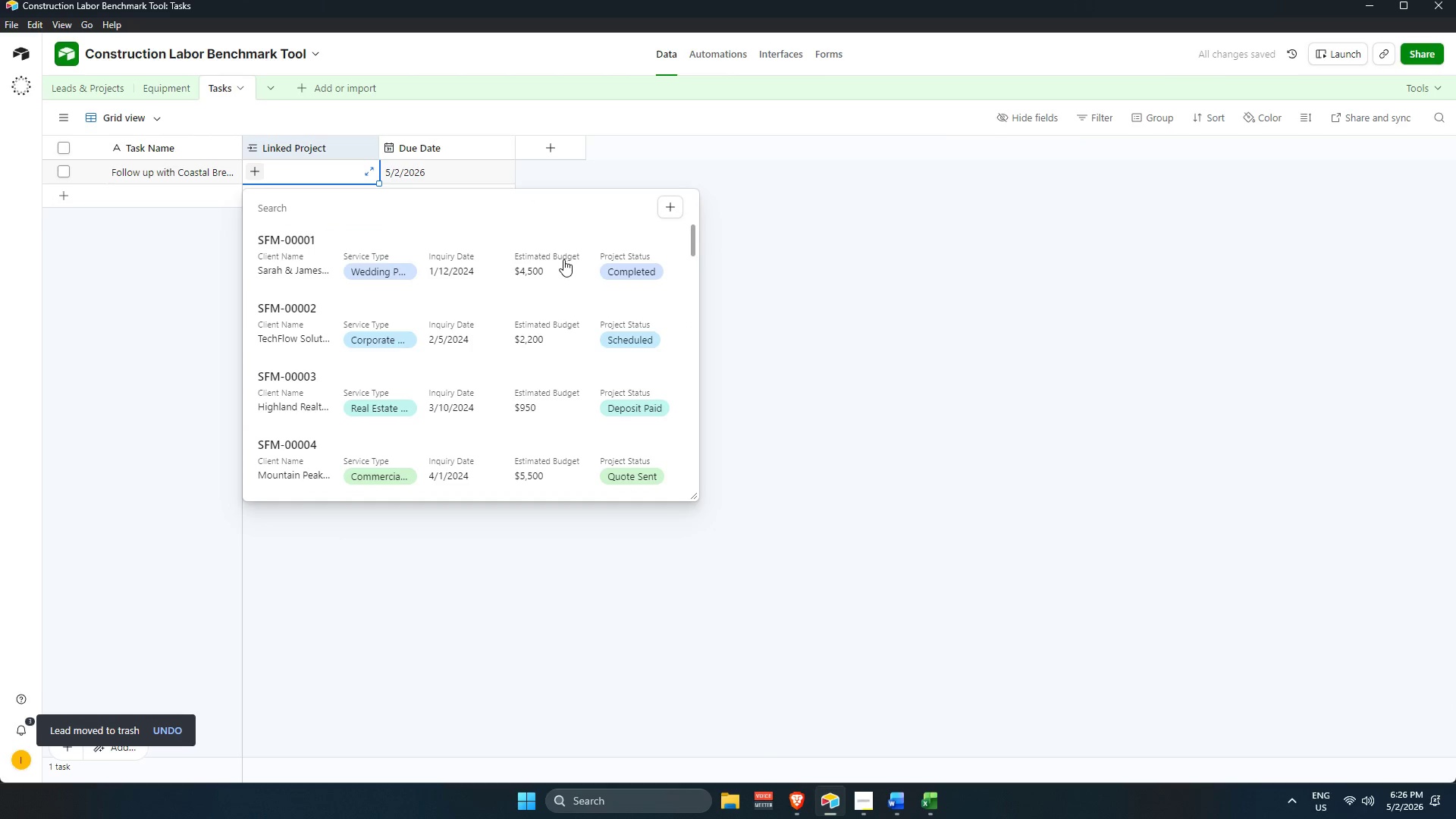 
left_click([302, 253])
 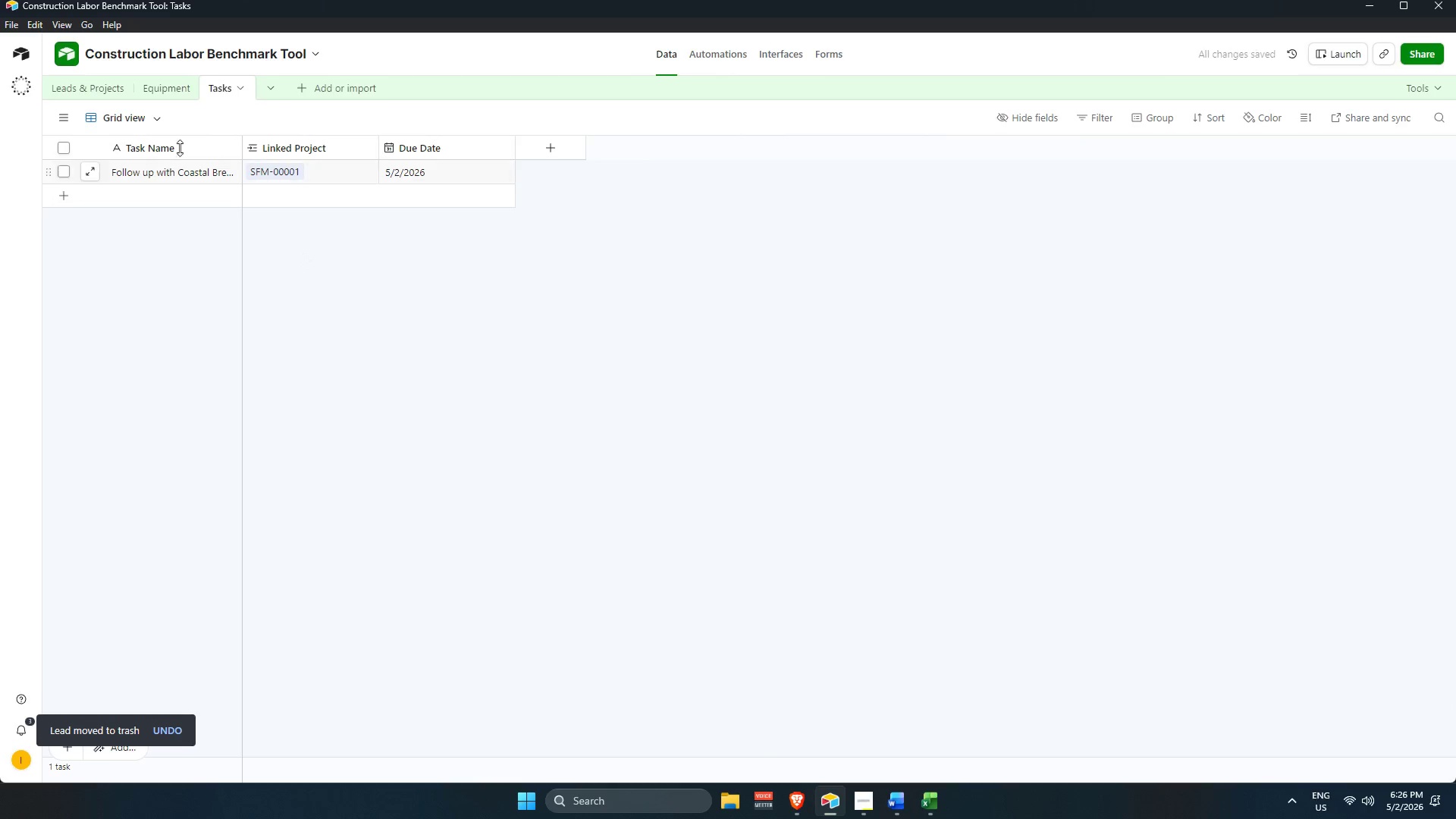 
scroll: coordinate [557, 259], scroll_direction: up, amount: 2.0
 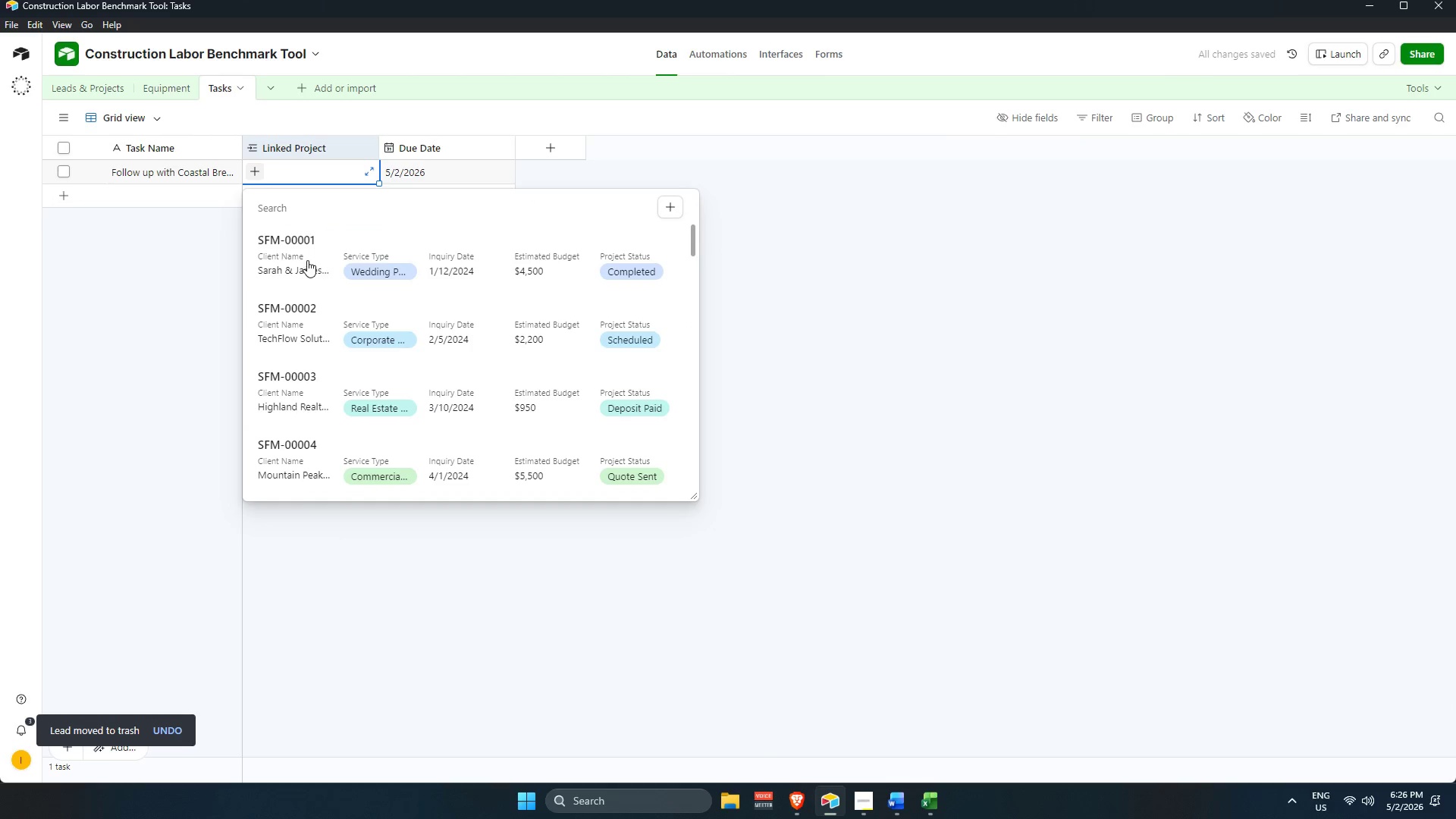 
left_click([89, 89])
 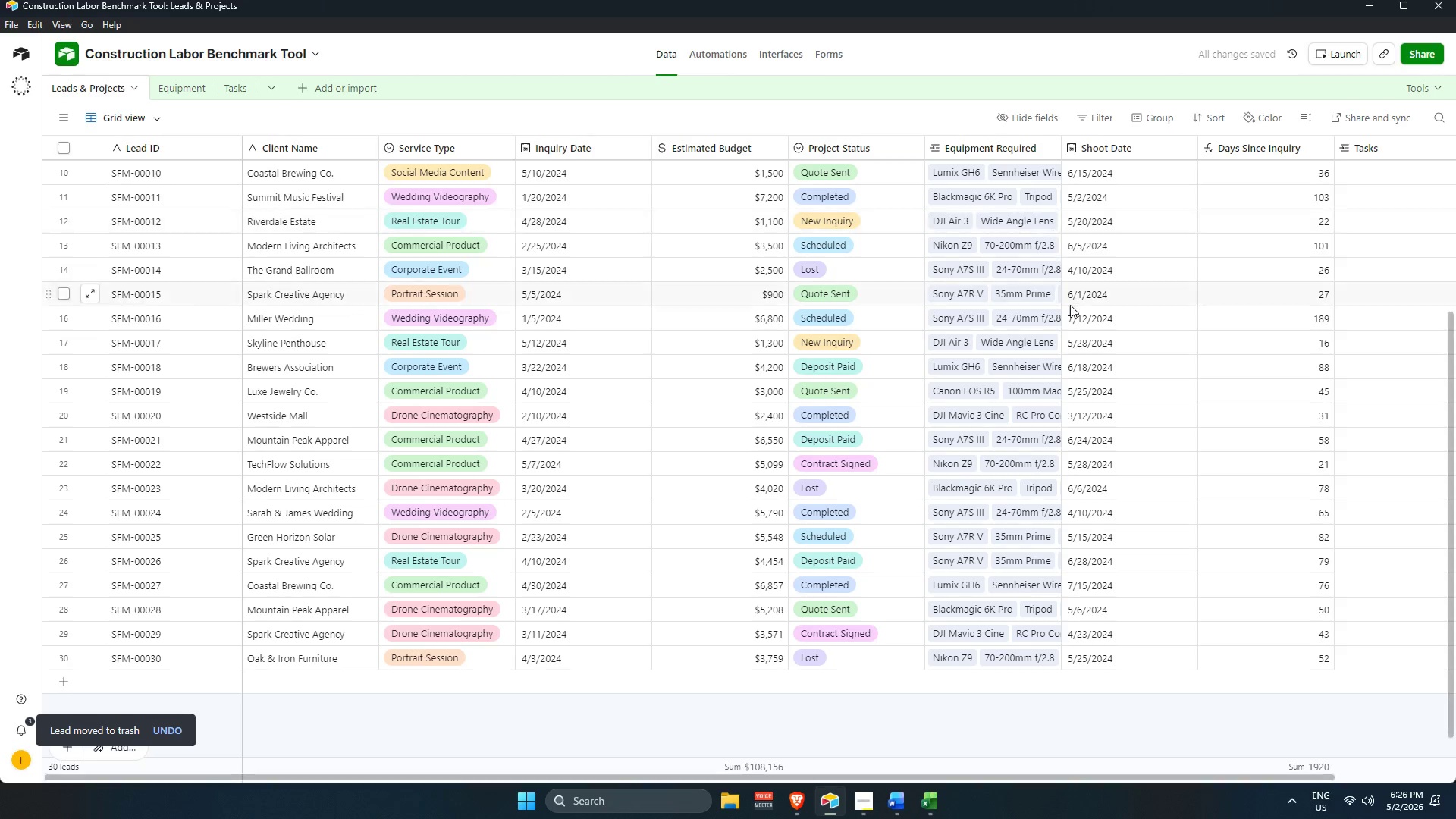 
scroll: coordinate [1046, 601], scroll_direction: up, amount: 8.0
 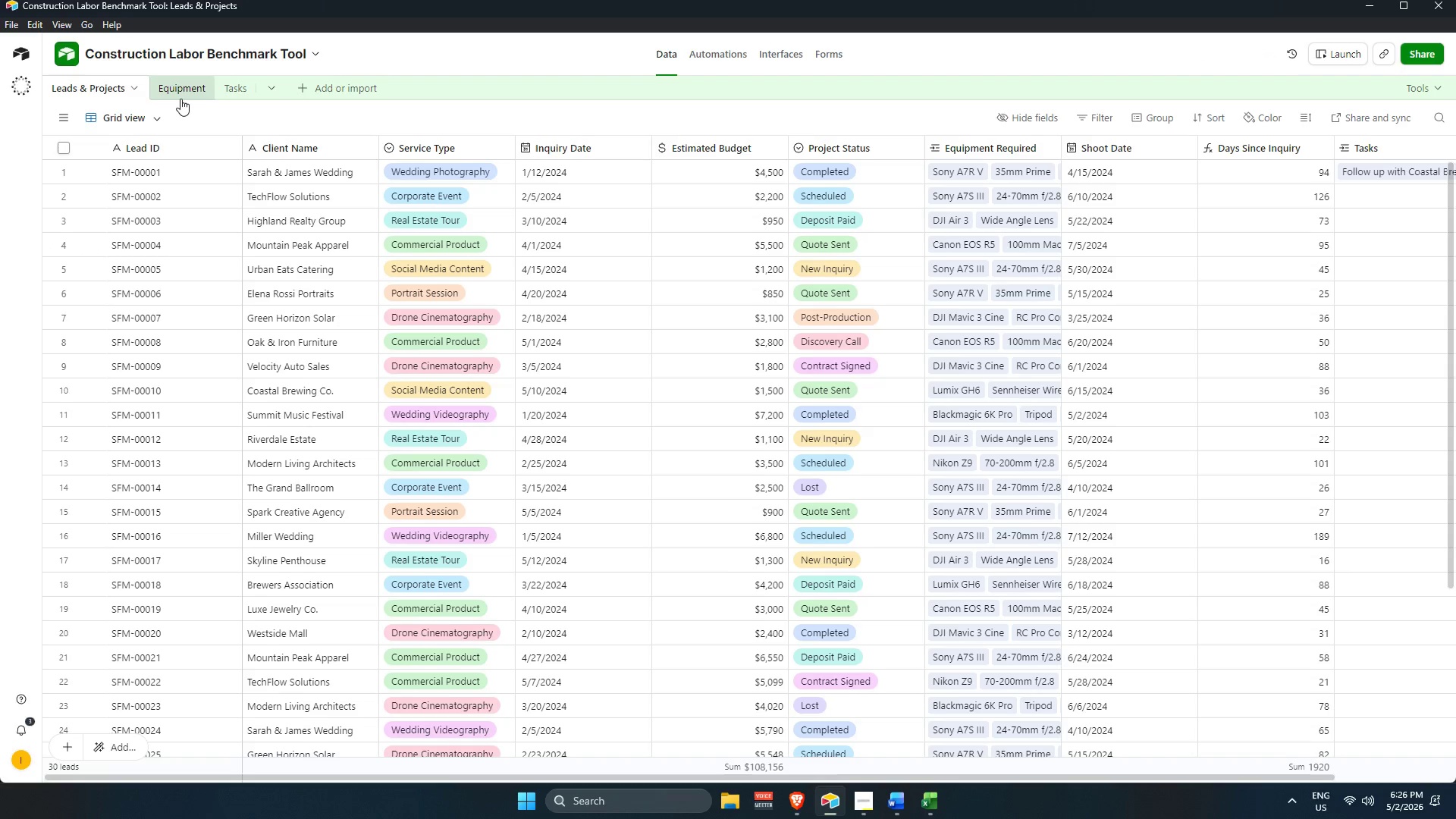 
left_click([179, 93])
 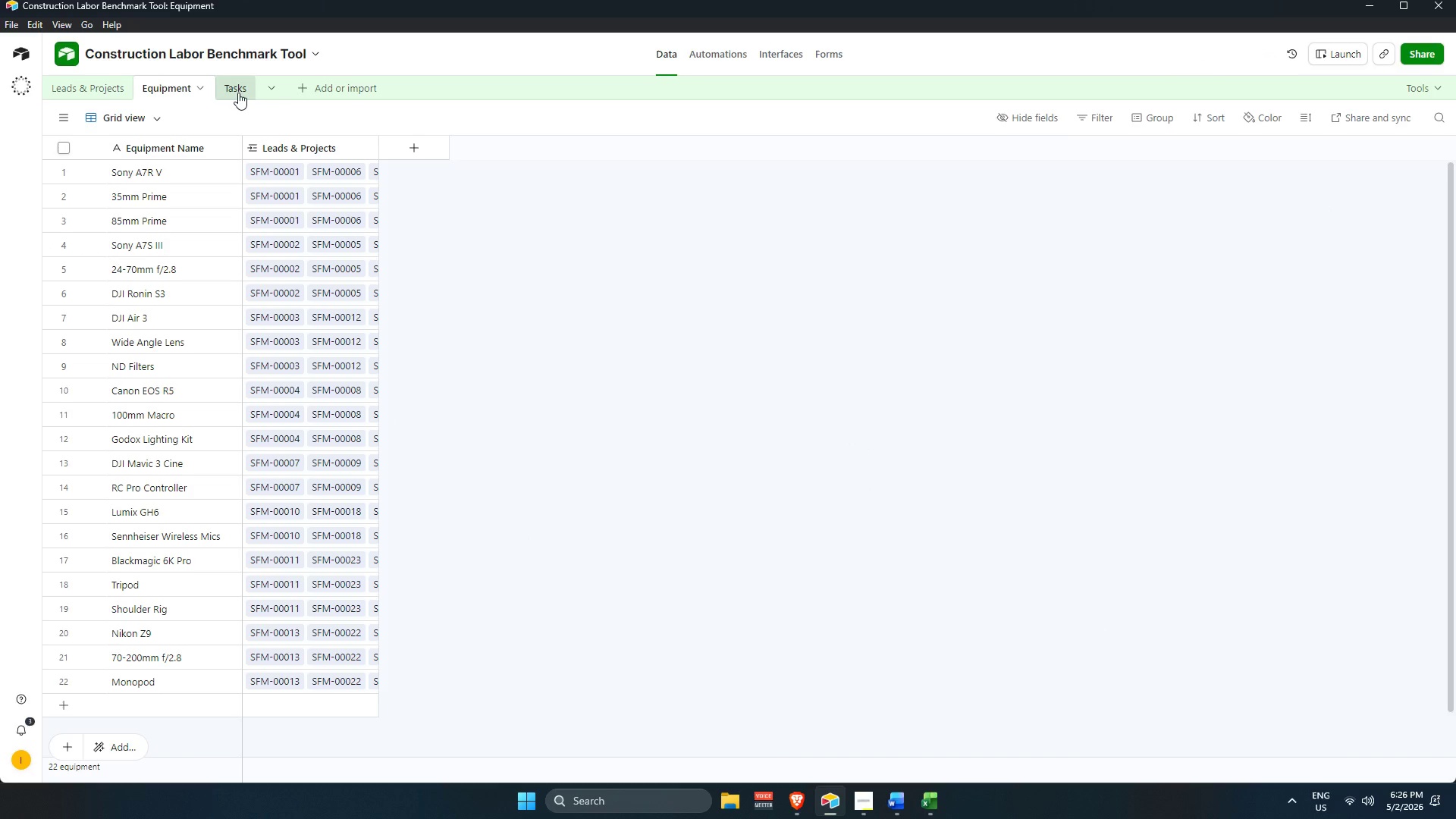 
left_click([237, 92])
 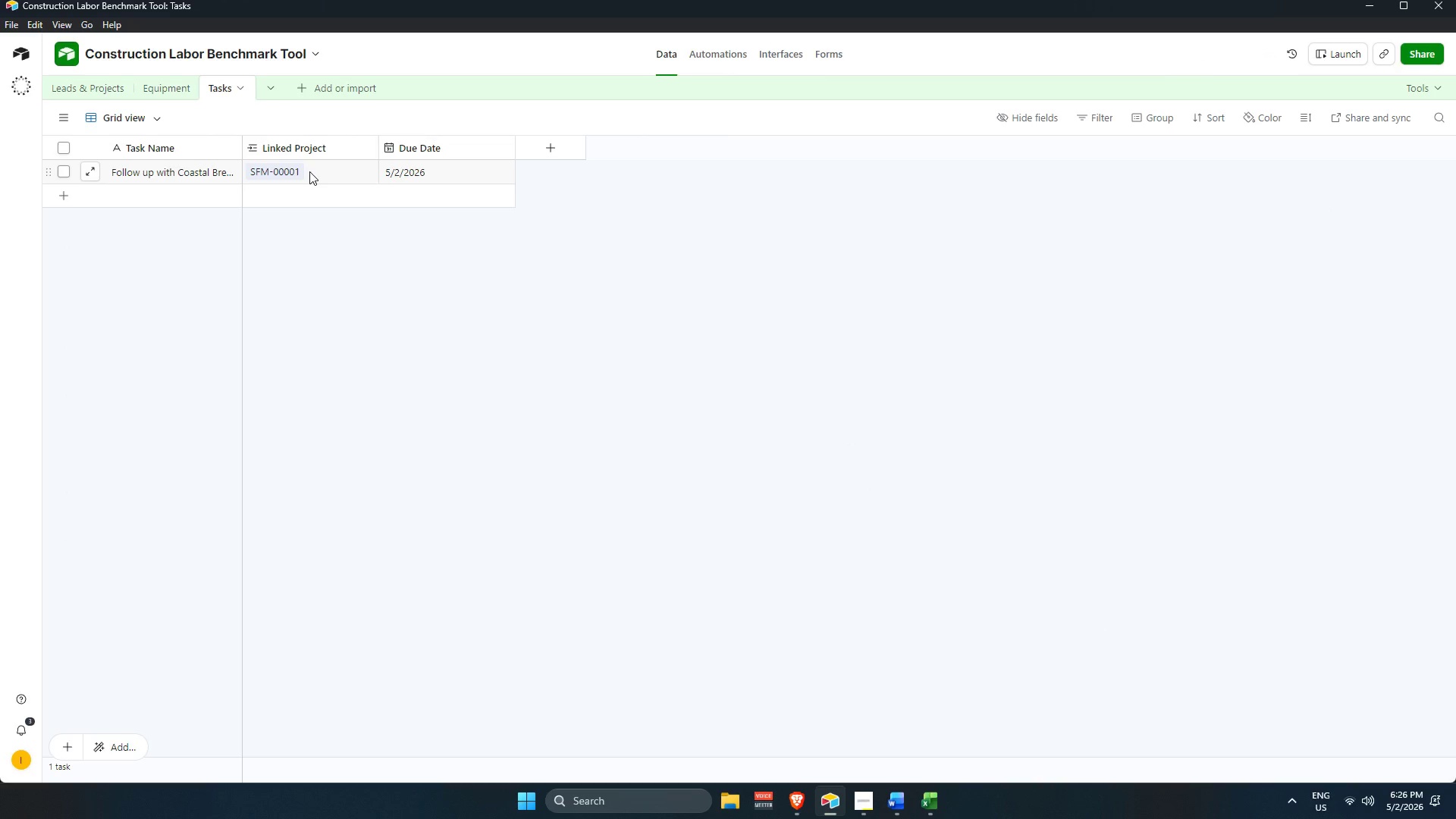 
left_click([330, 169])
 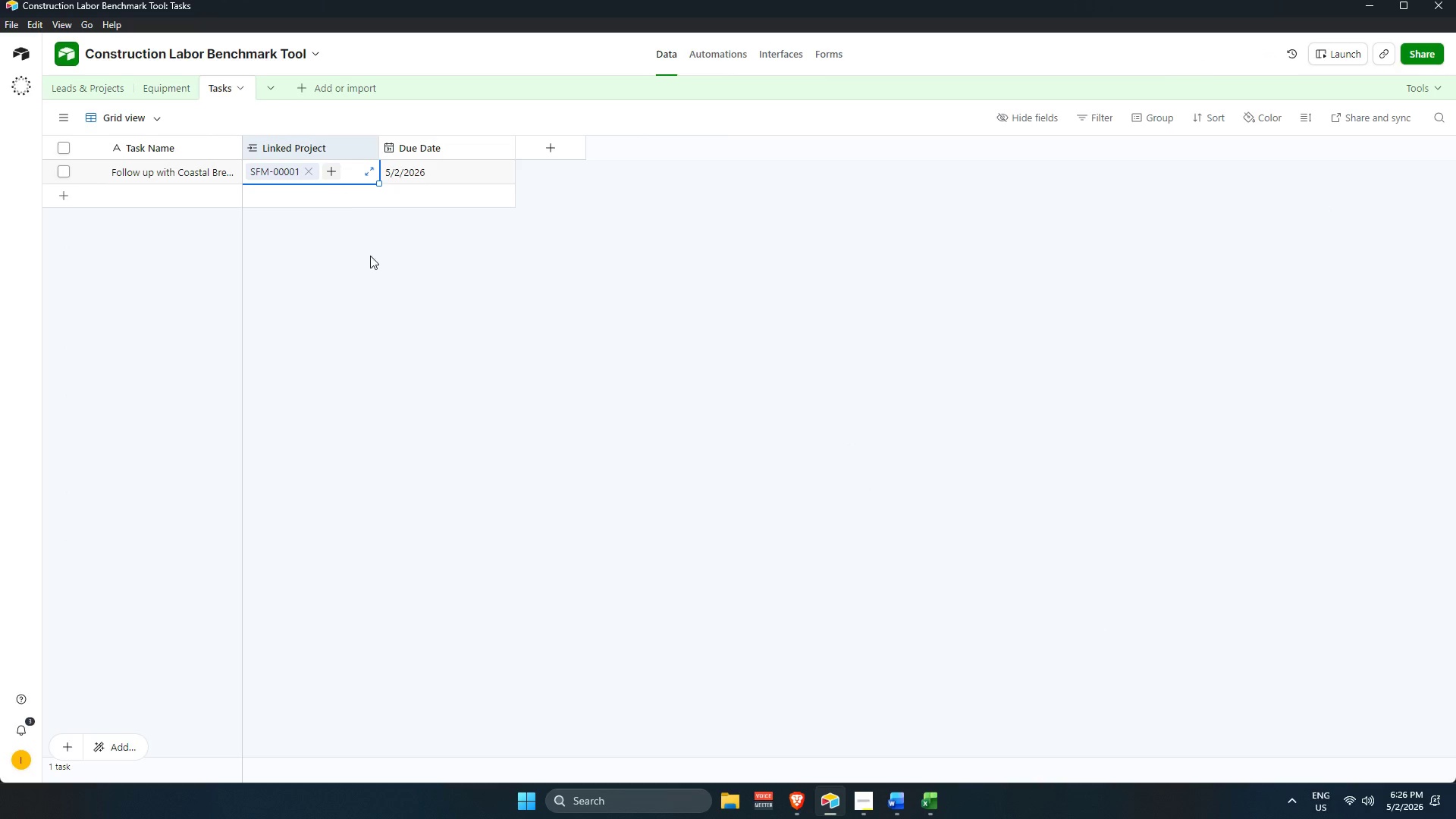 
left_click([397, 313])
 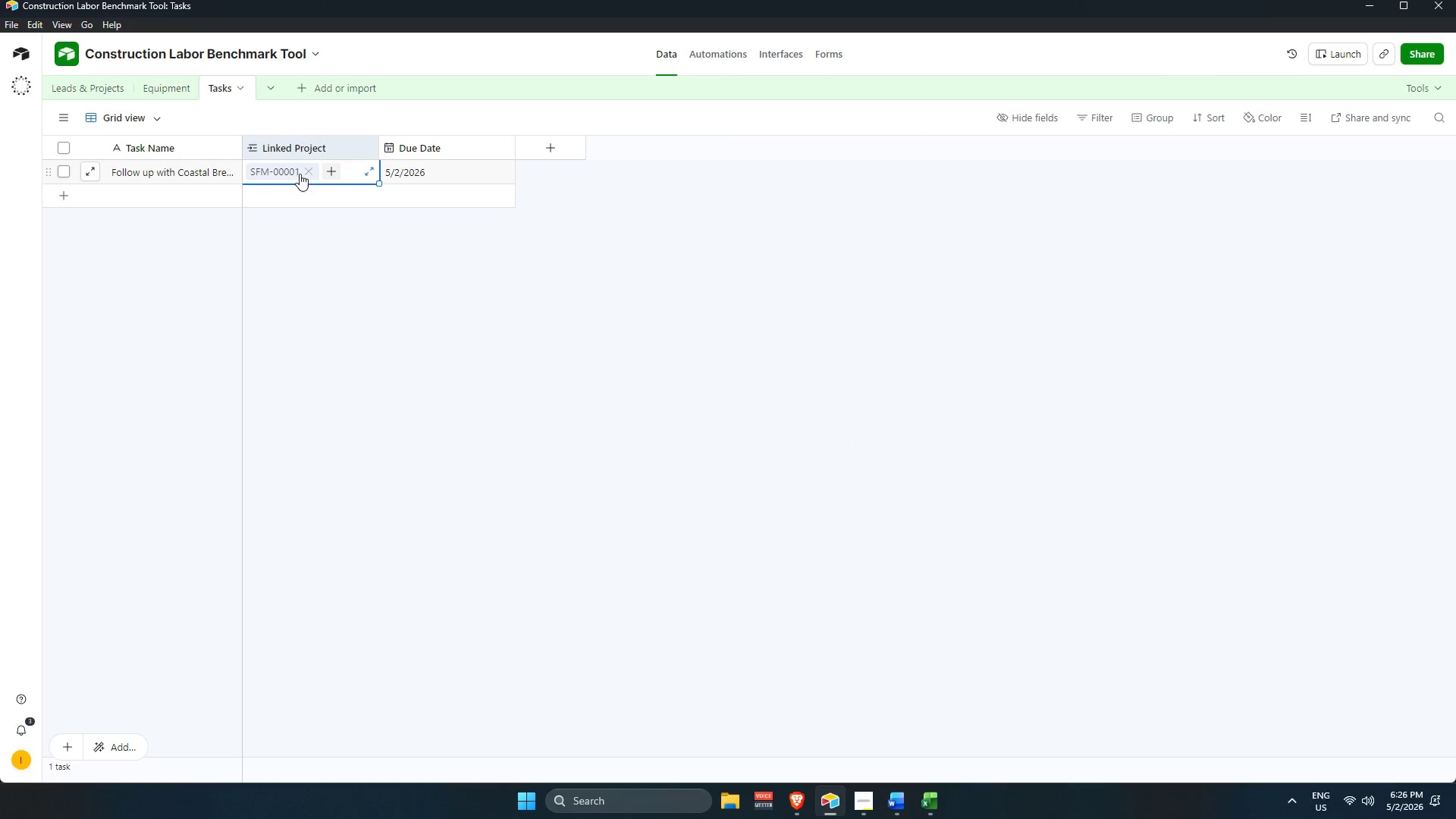 
left_click([311, 171])
 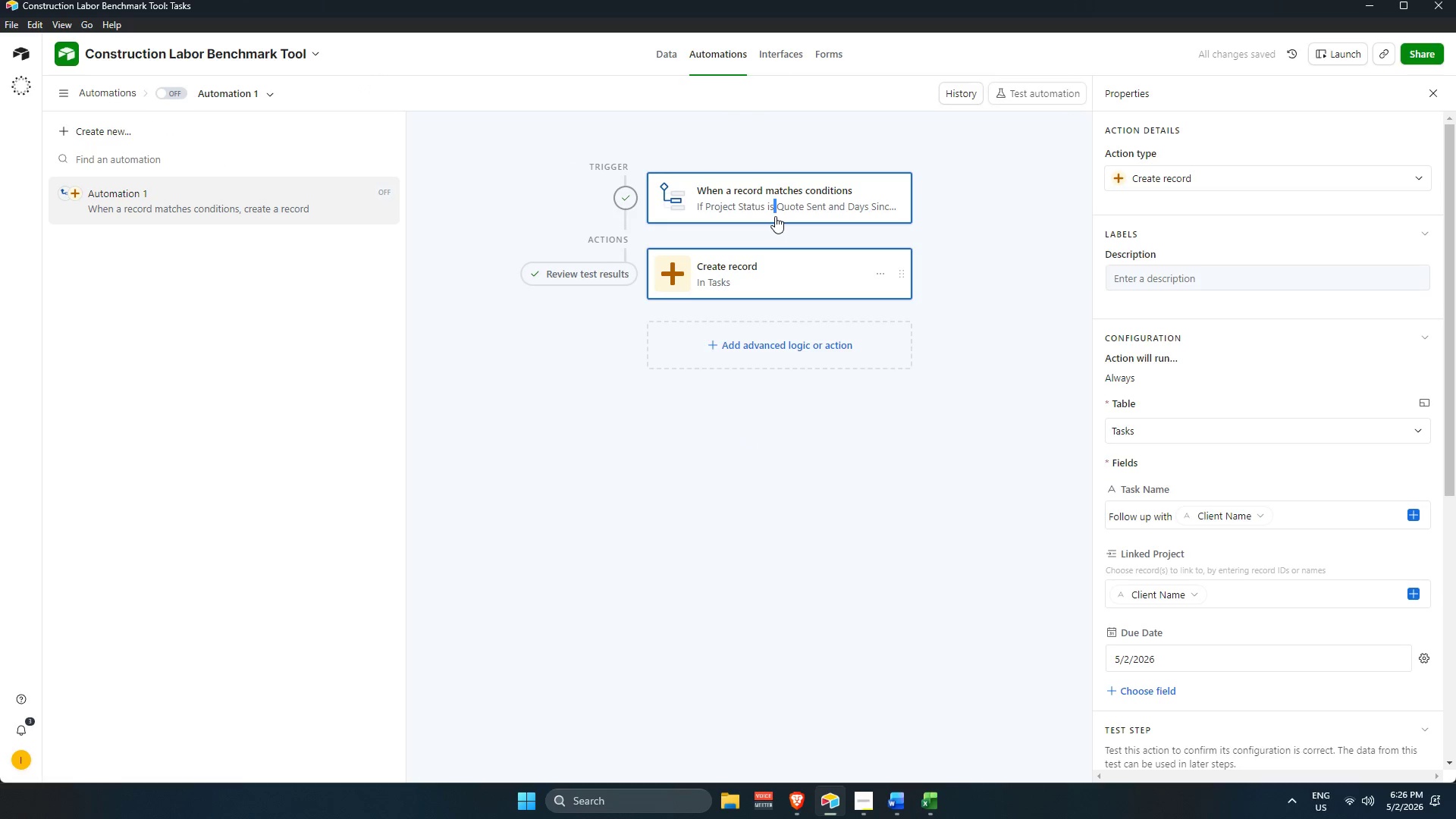 
left_click([1401, 570])
 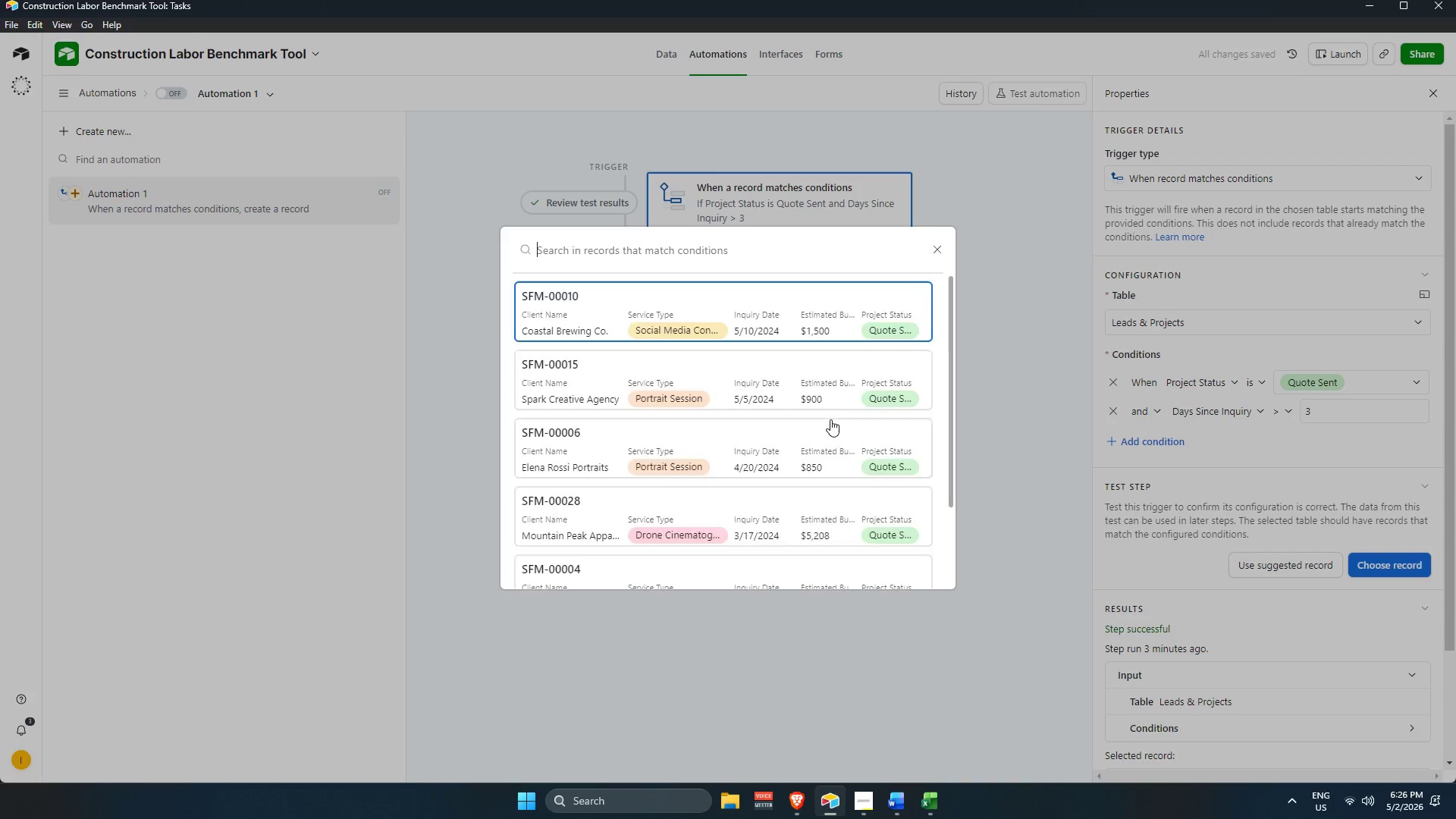 
scroll: coordinate [717, 388], scroll_direction: up, amount: 2.0
 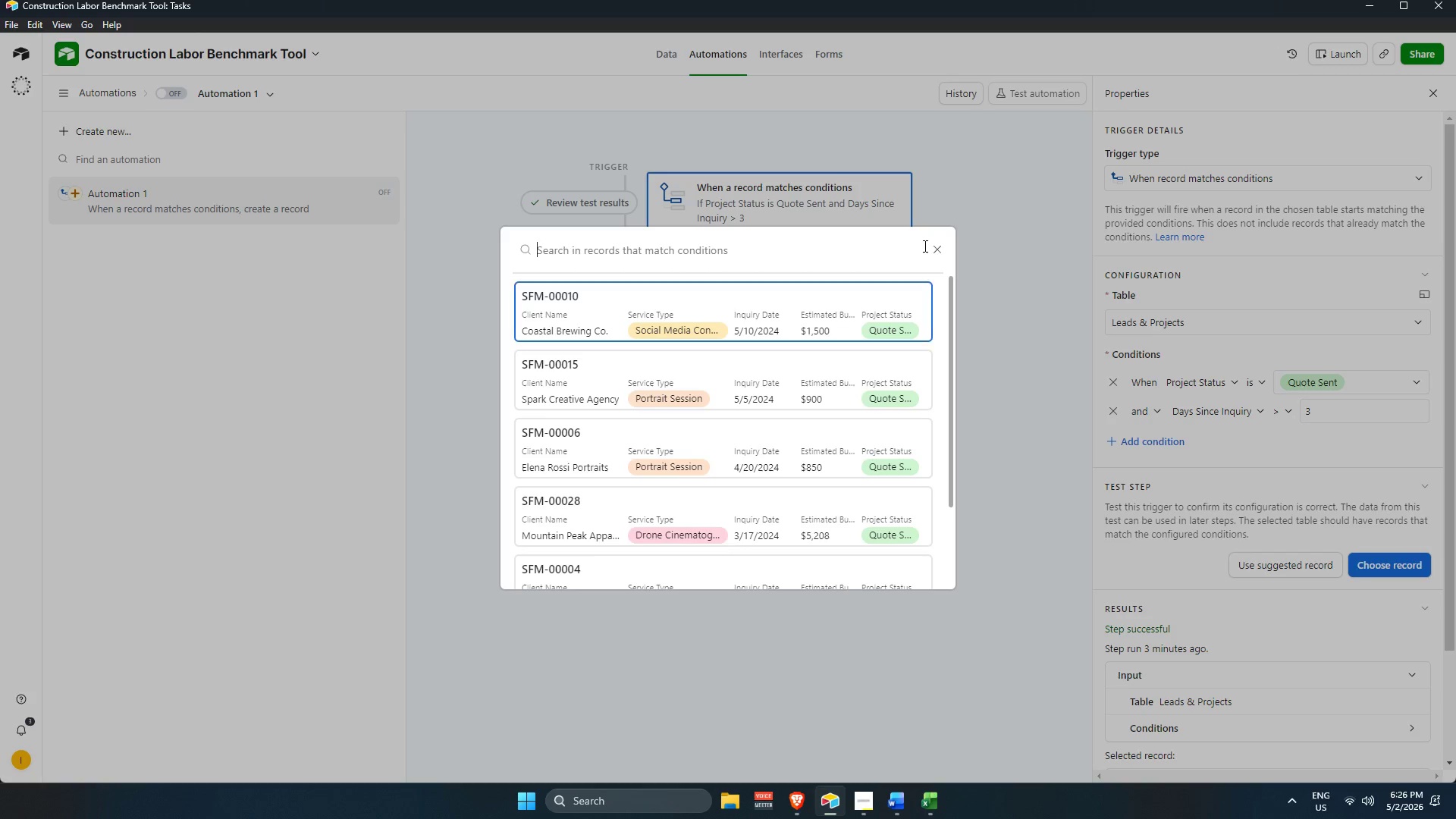 
left_click([942, 246])
 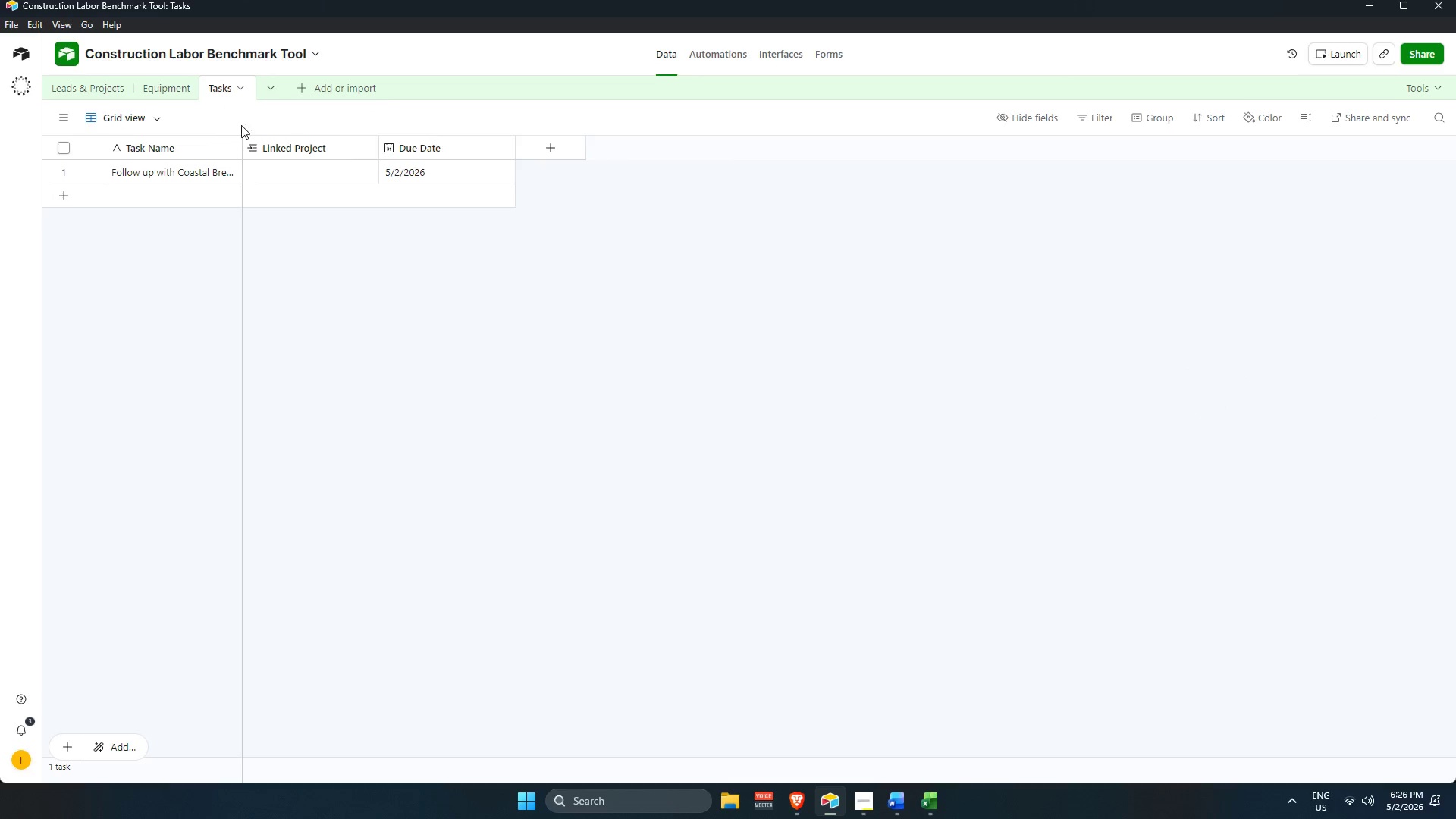 
left_click([158, 86])
 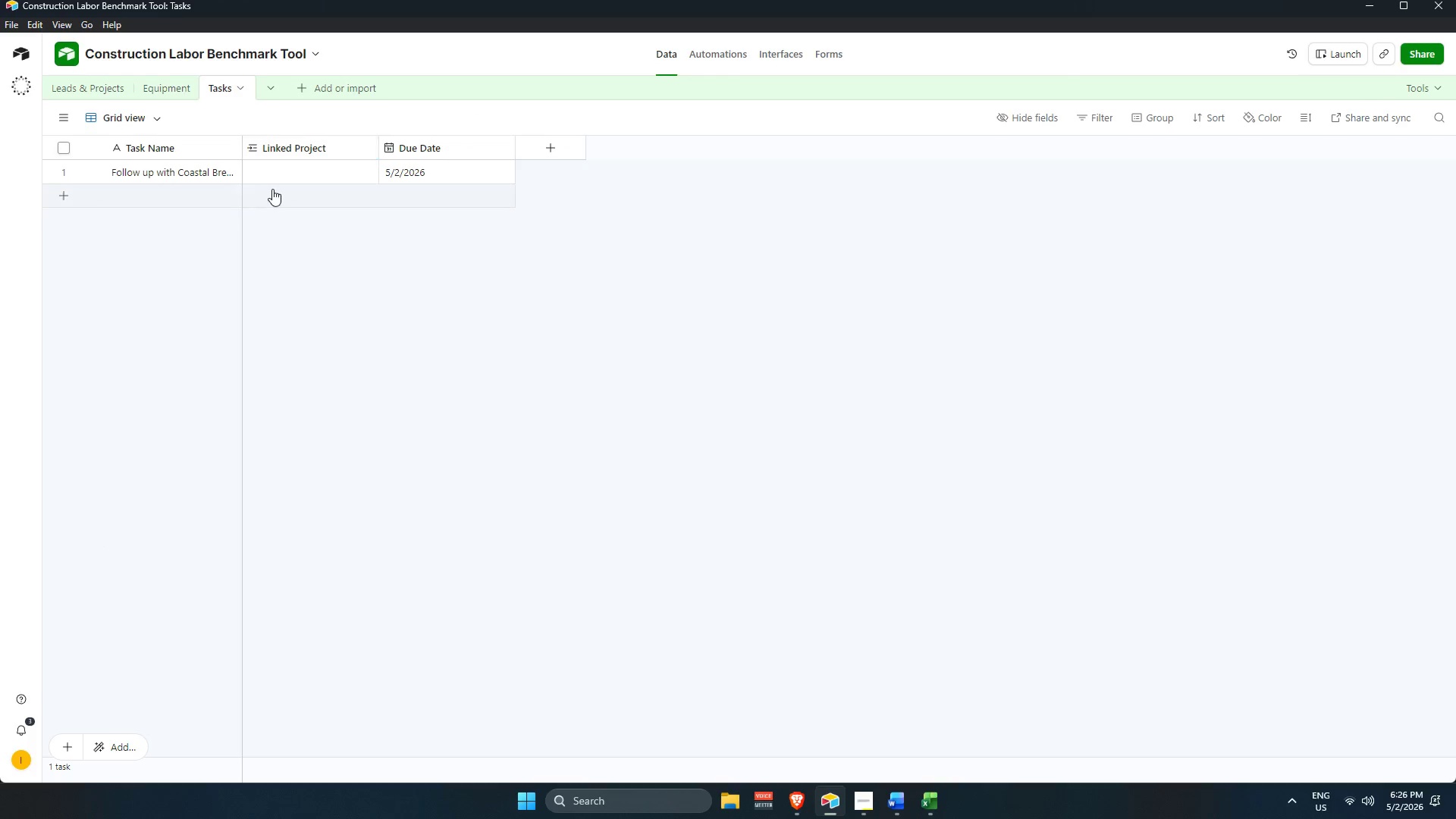 
double_click([271, 168])
 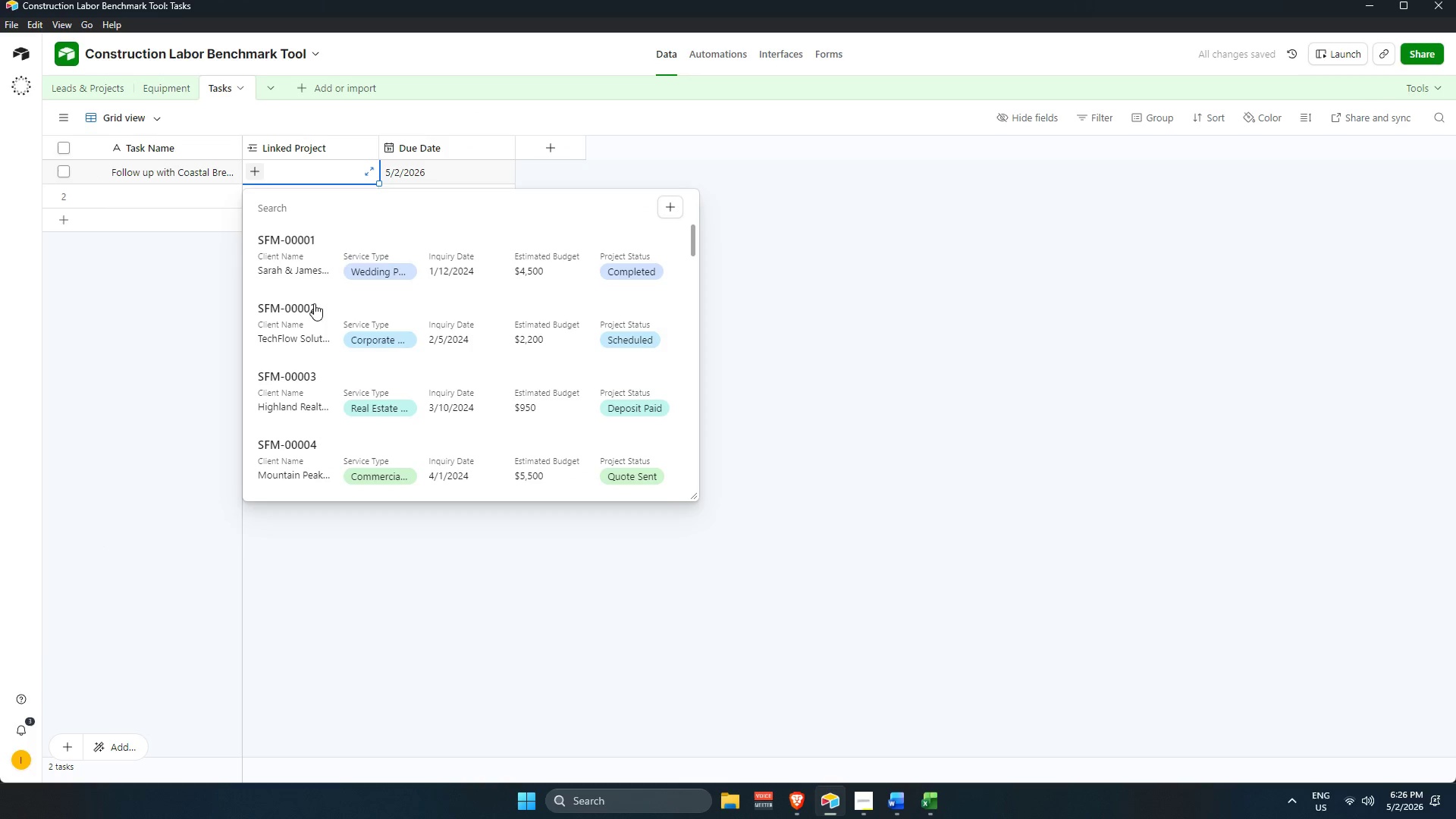 
scroll: coordinate [334, 418], scroll_direction: down, amount: 6.0
 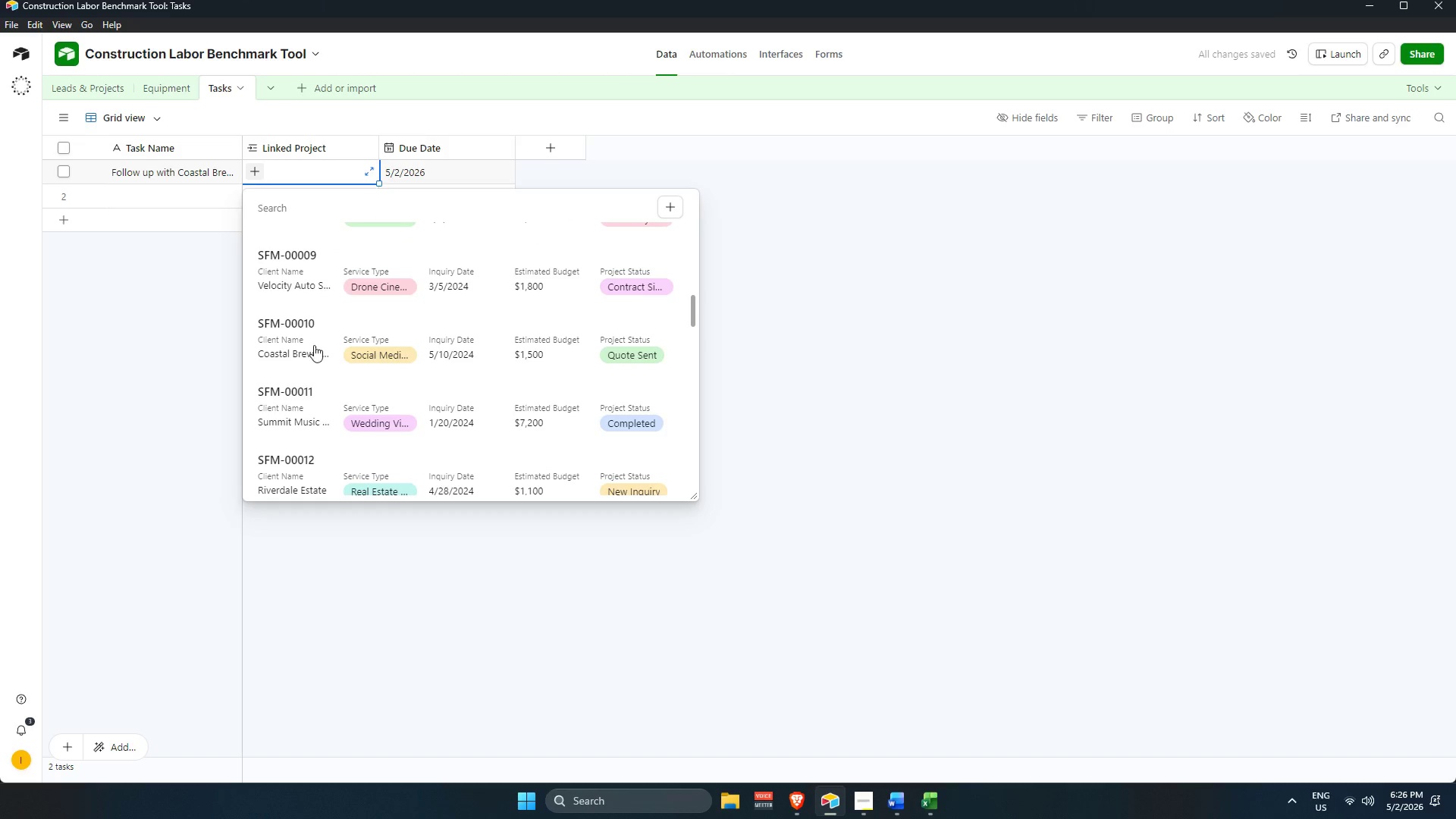 
left_click([311, 330])
 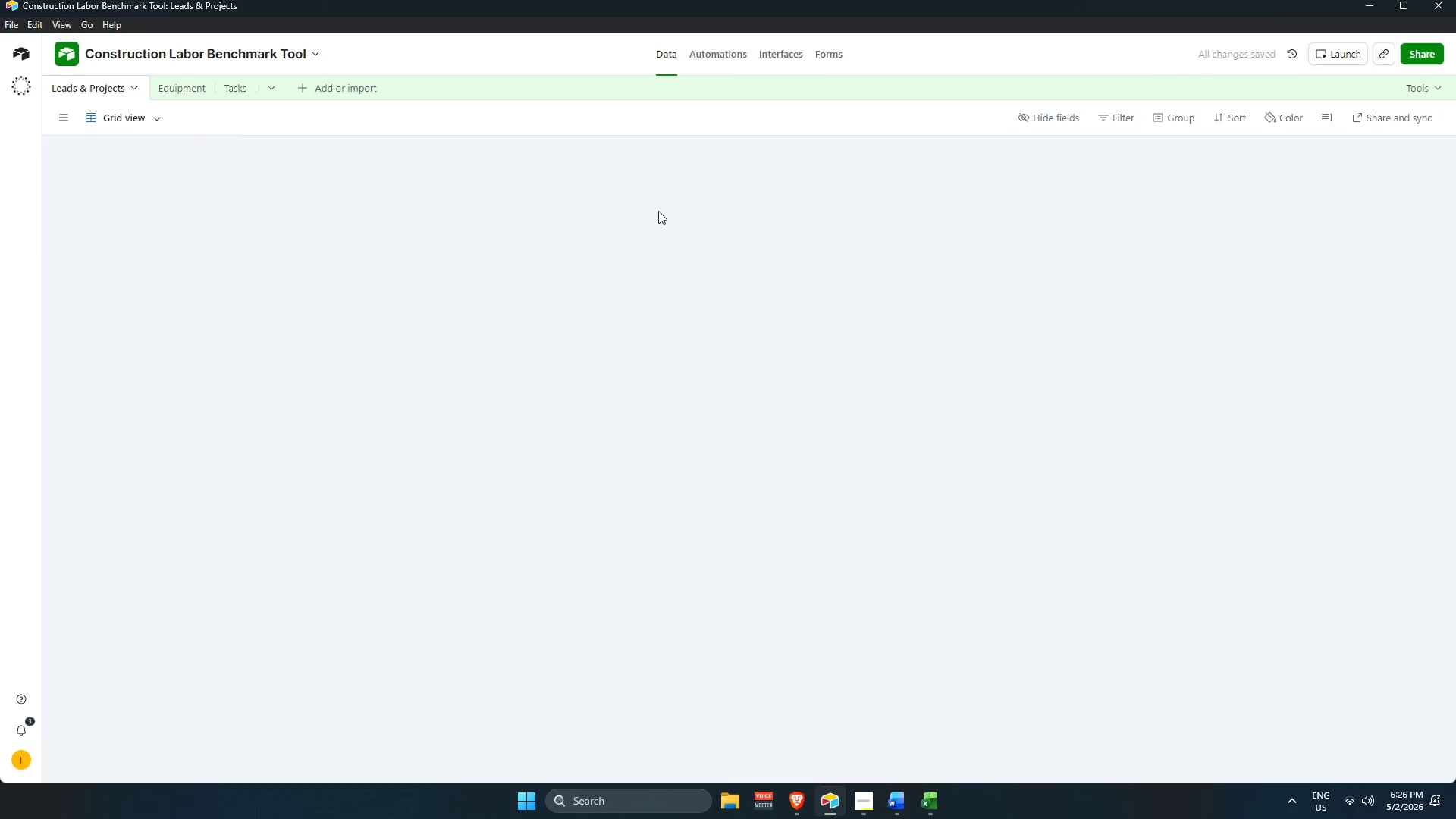 
scroll: coordinate [1224, 423], scroll_direction: up, amount: 5.0
 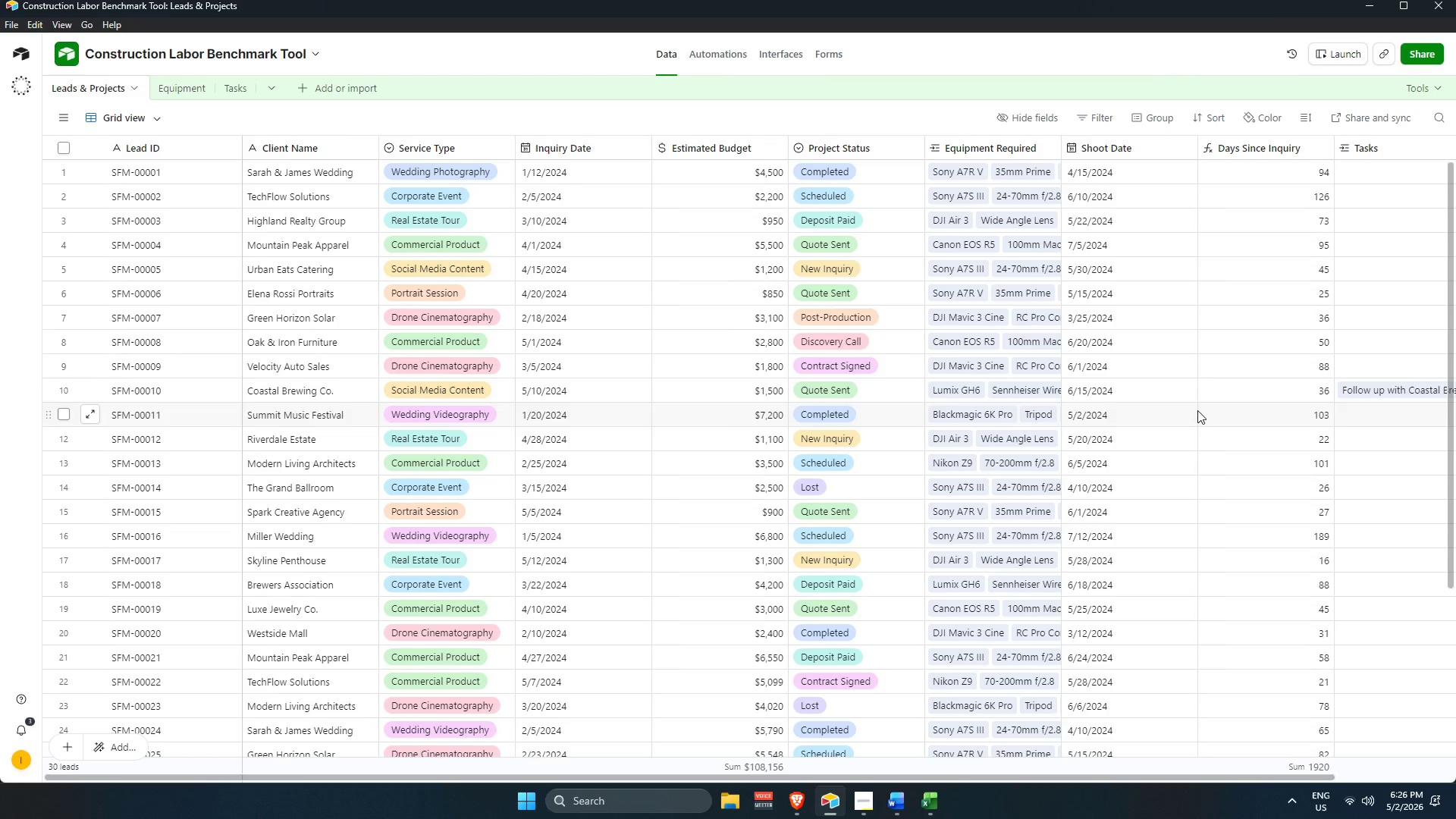 
scroll: coordinate [946, 359], scroll_direction: down, amount: 5.0
 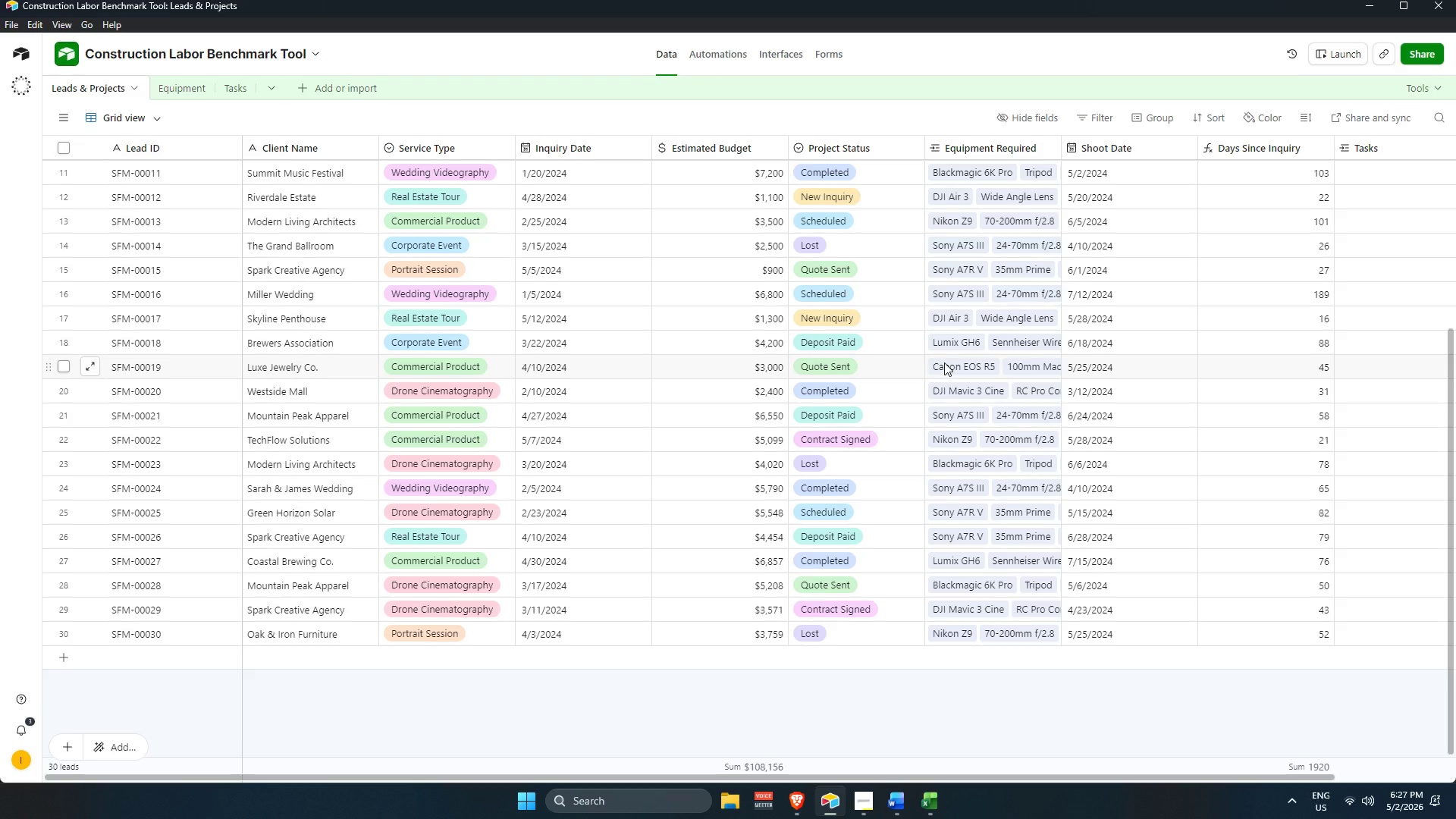 
scroll: coordinate [942, 366], scroll_direction: up, amount: 8.0
 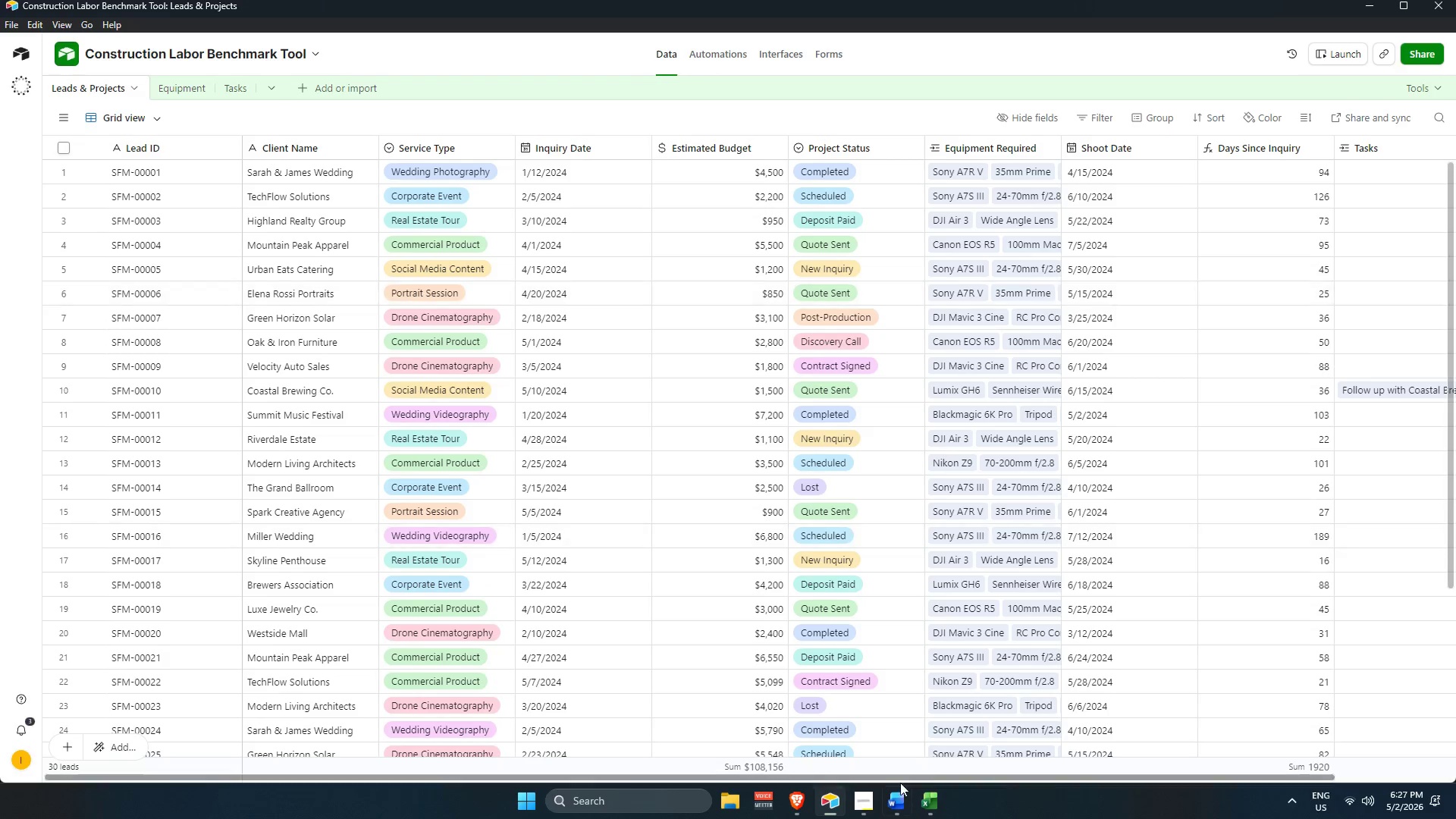 
left_click([862, 805])